 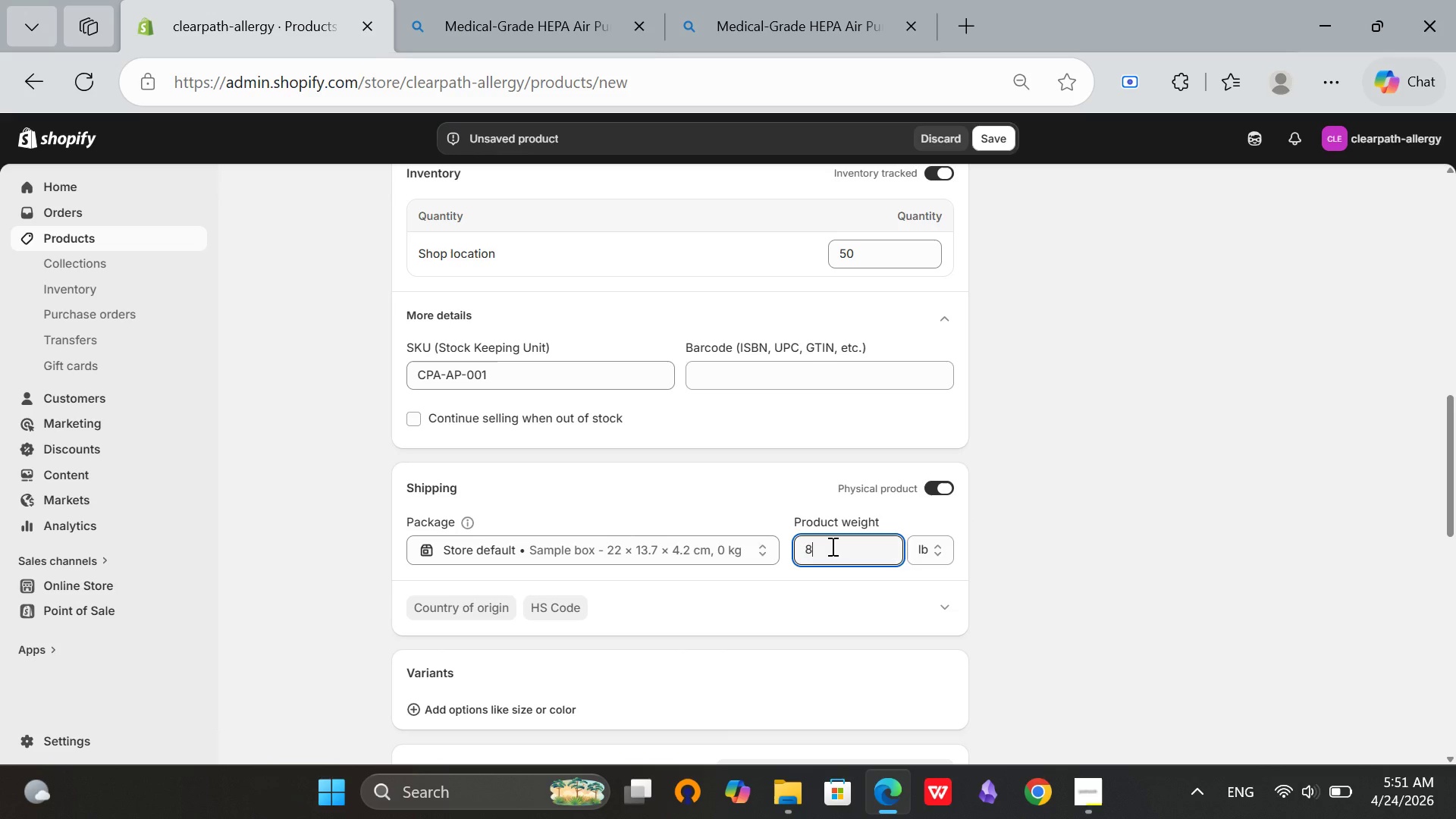 
key(Period)
 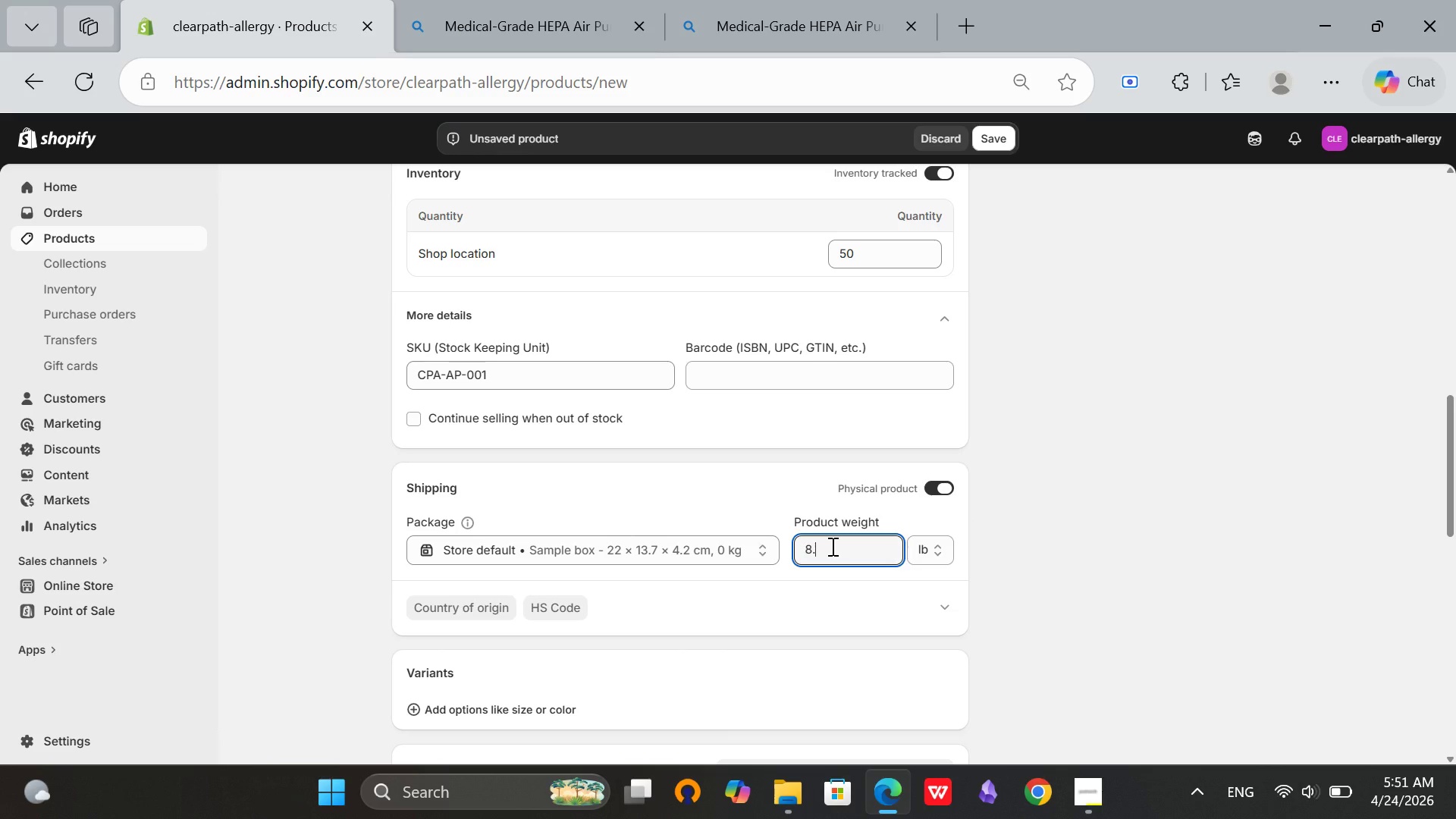 
key(5)
 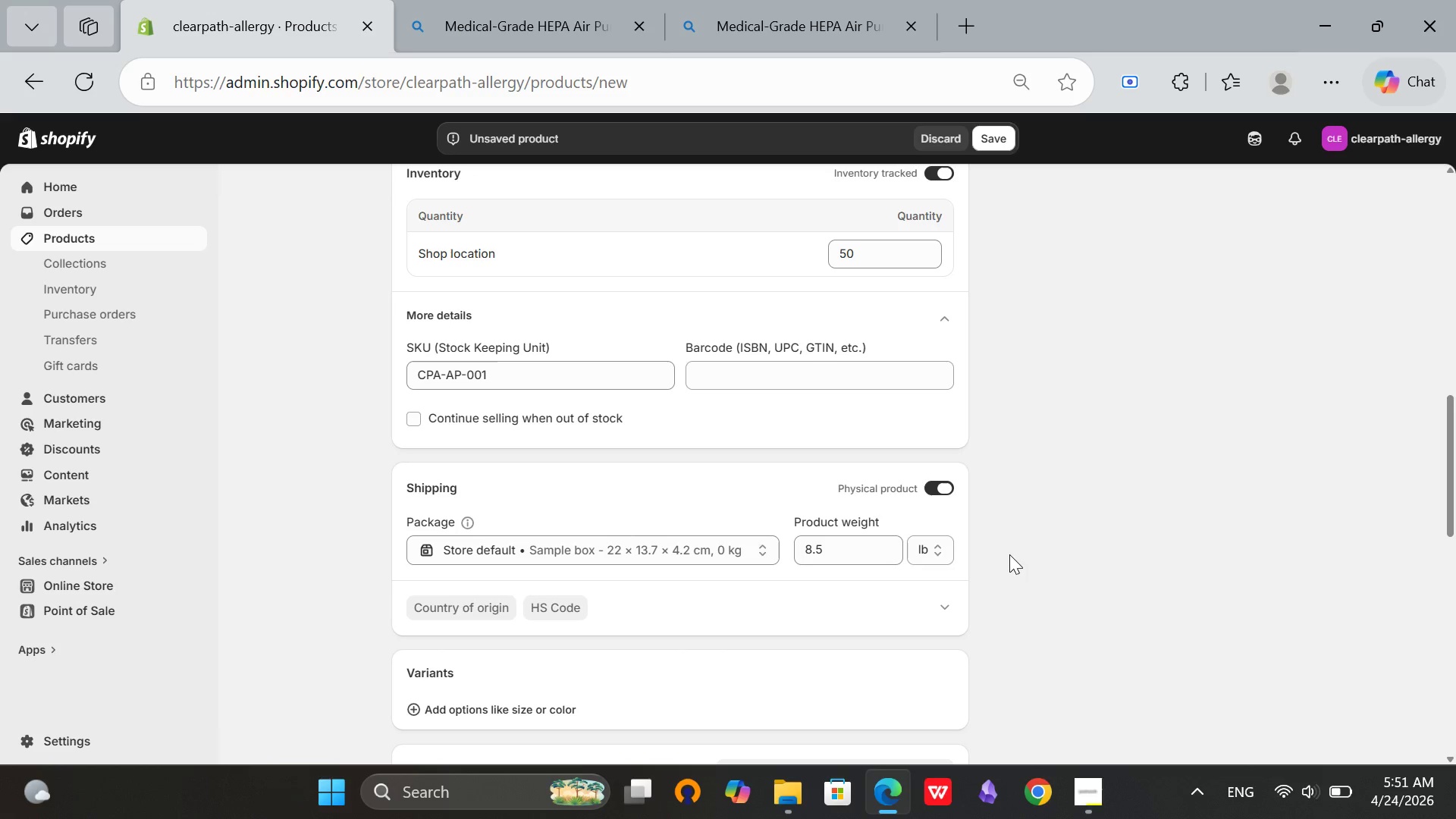 
scroll: coordinate [966, 557], scroll_direction: up, amount: 5.0
 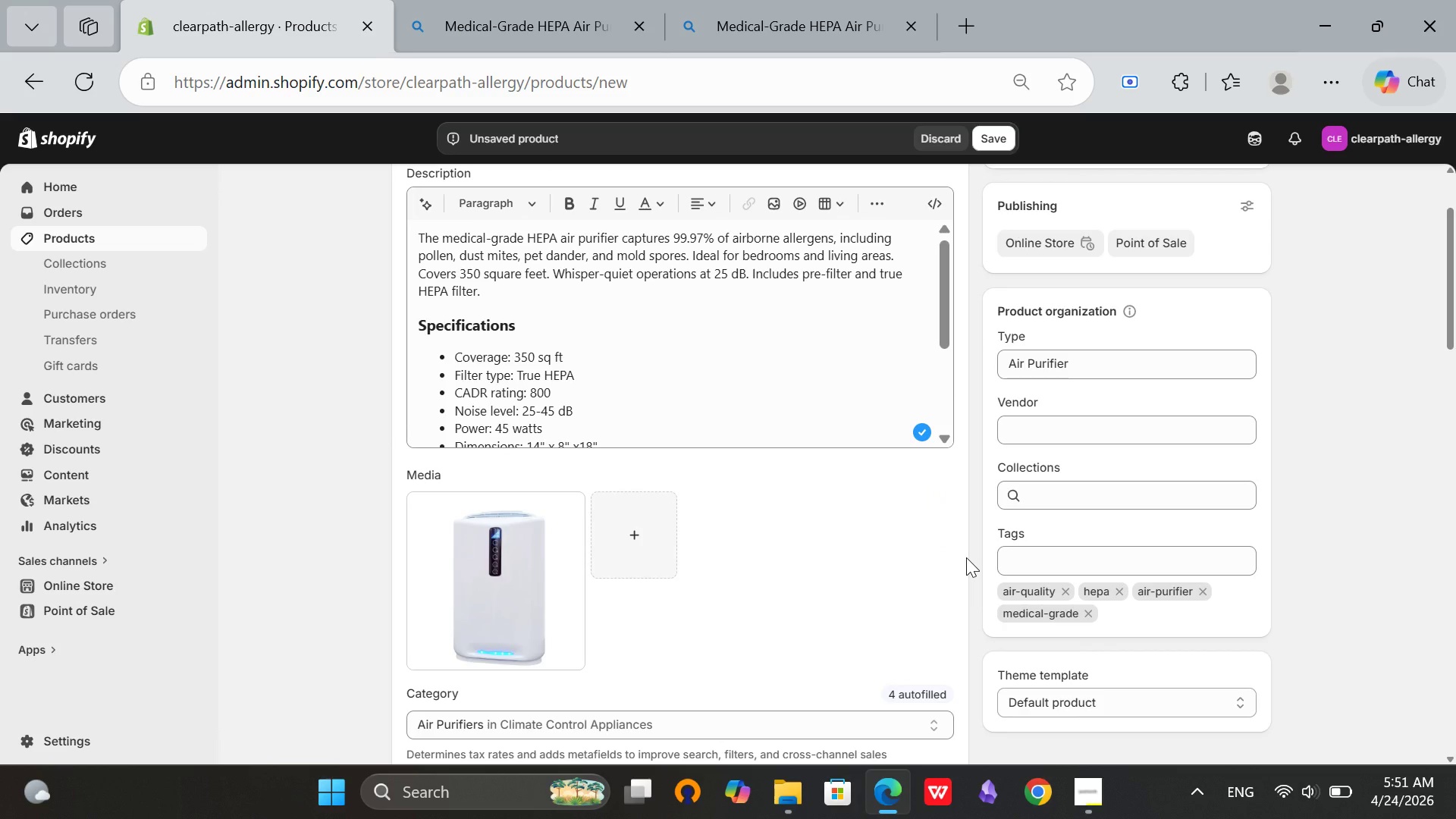 
wait(7.45)
 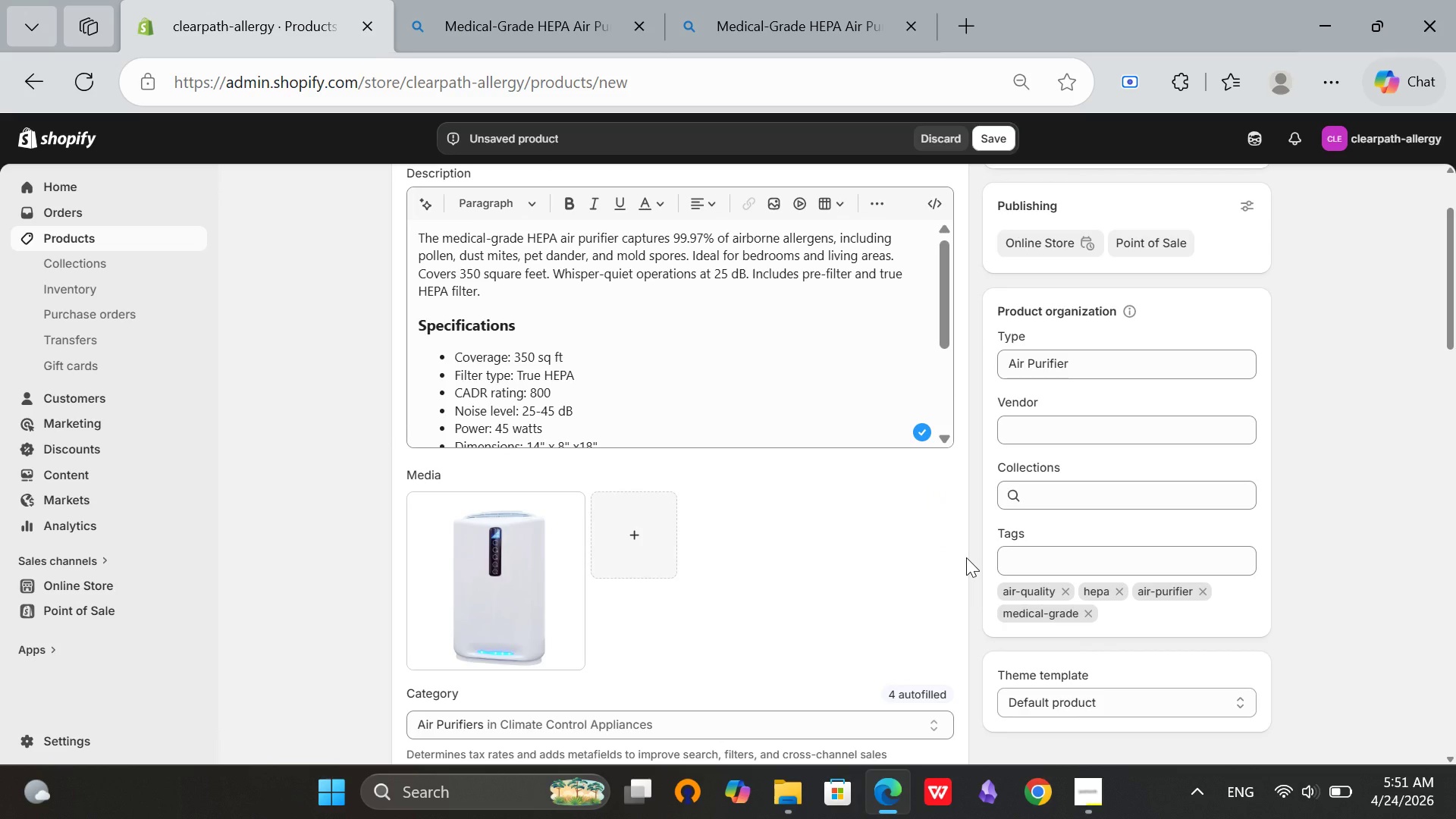 
double_click([1119, 429])
 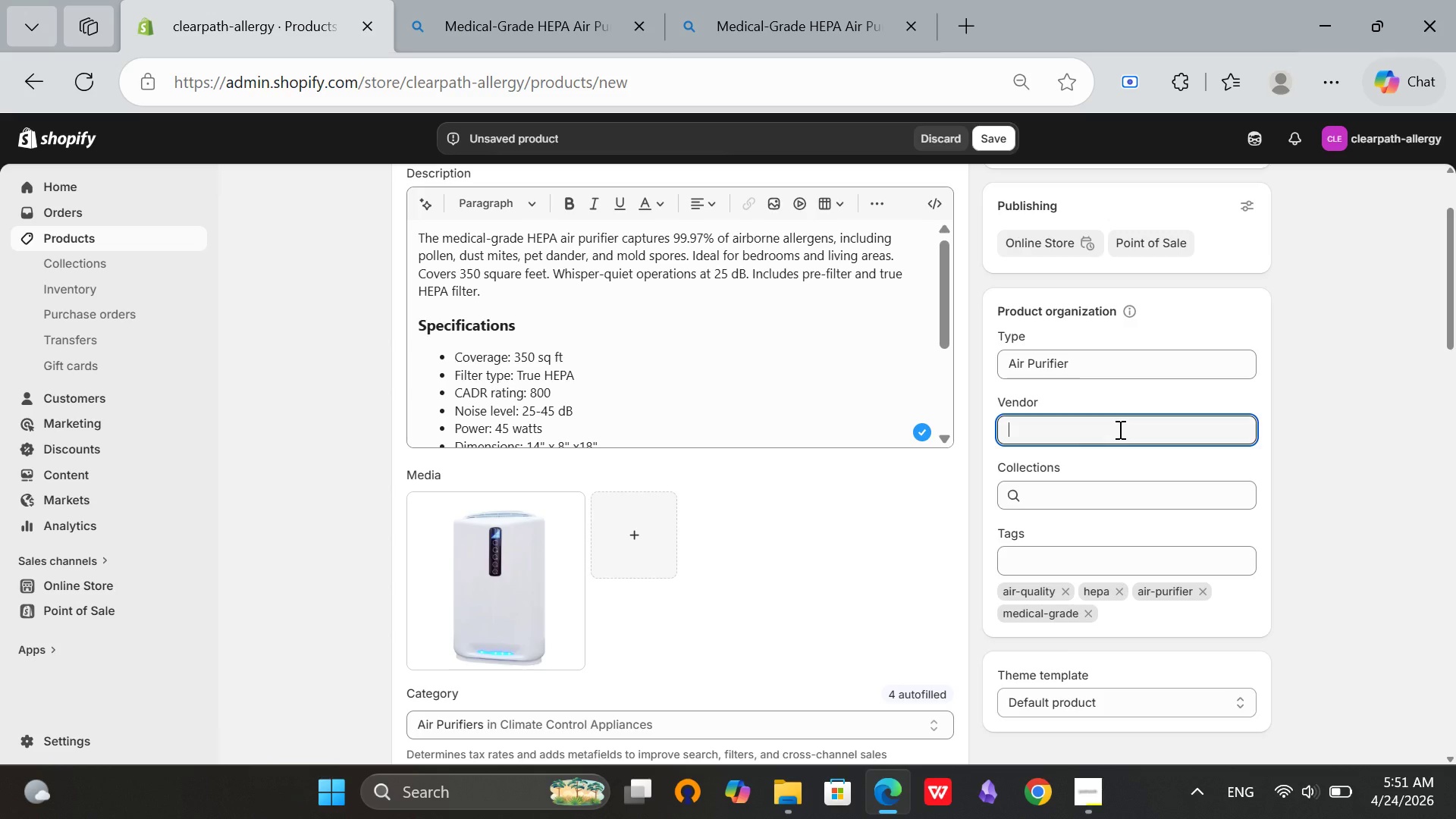 
wait(14.0)
 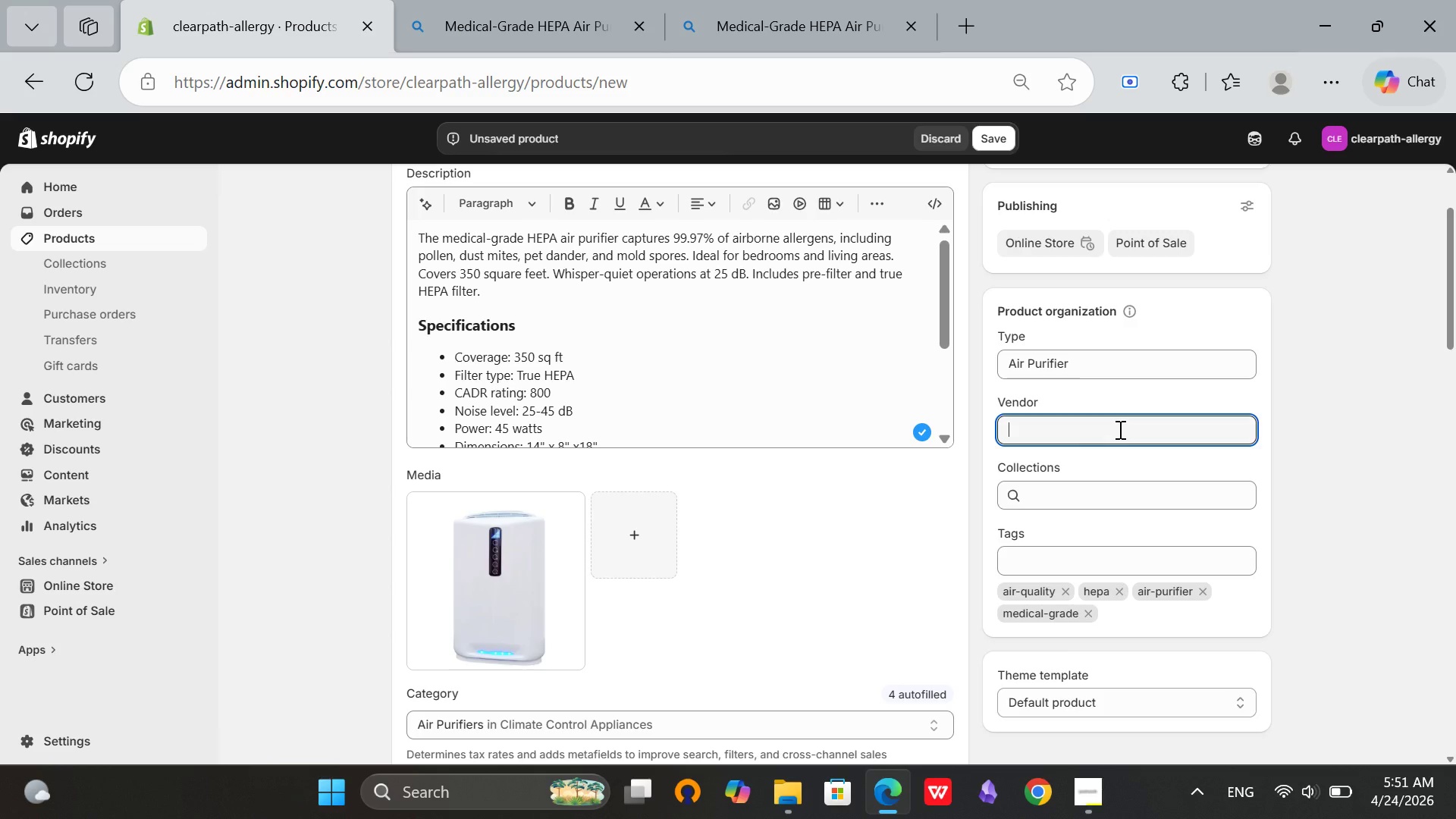 
scroll: coordinate [678, 288], scroll_direction: down, amount: 3.0
 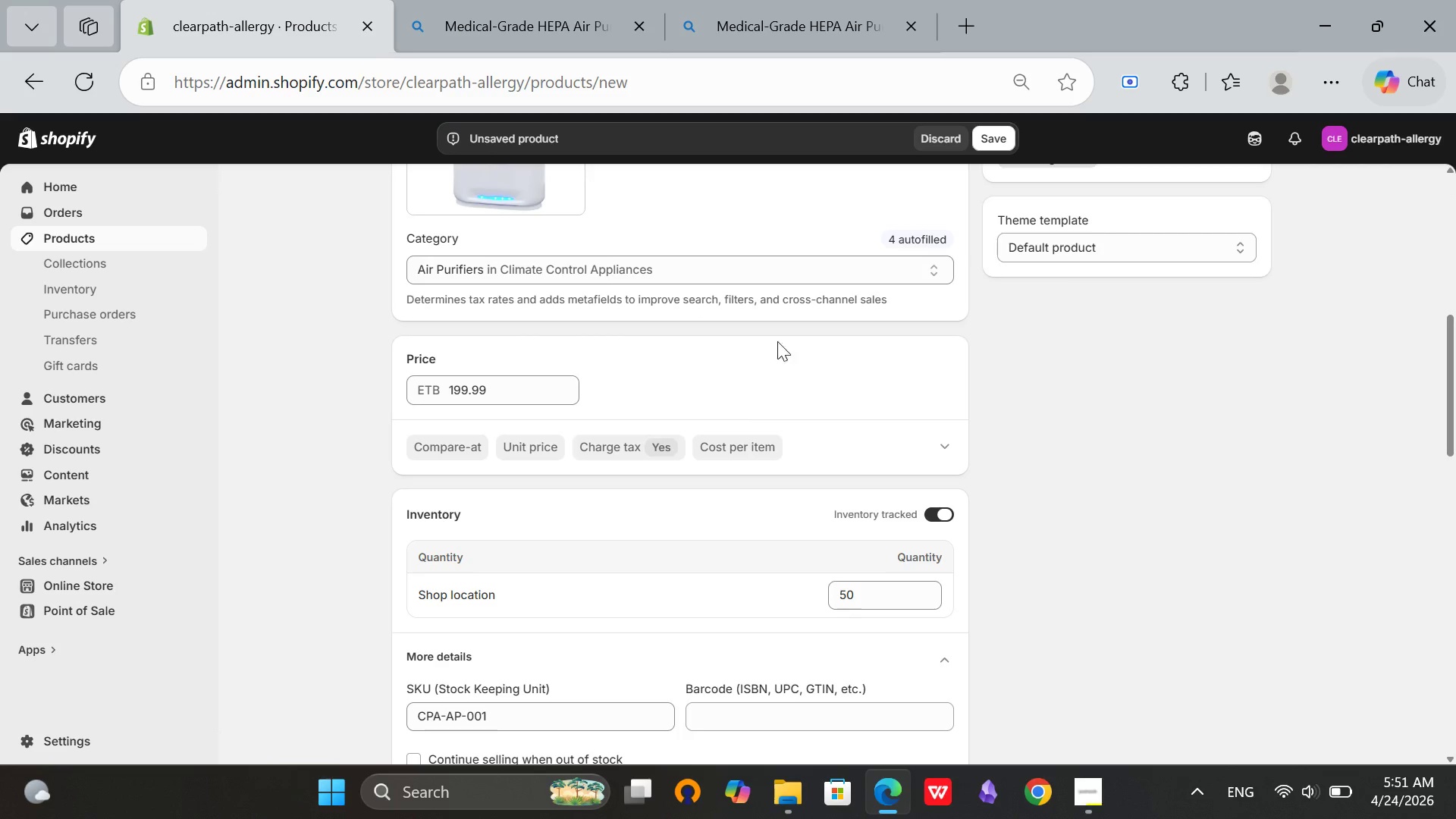 
scroll: coordinate [962, 398], scroll_direction: up, amount: 2.0
 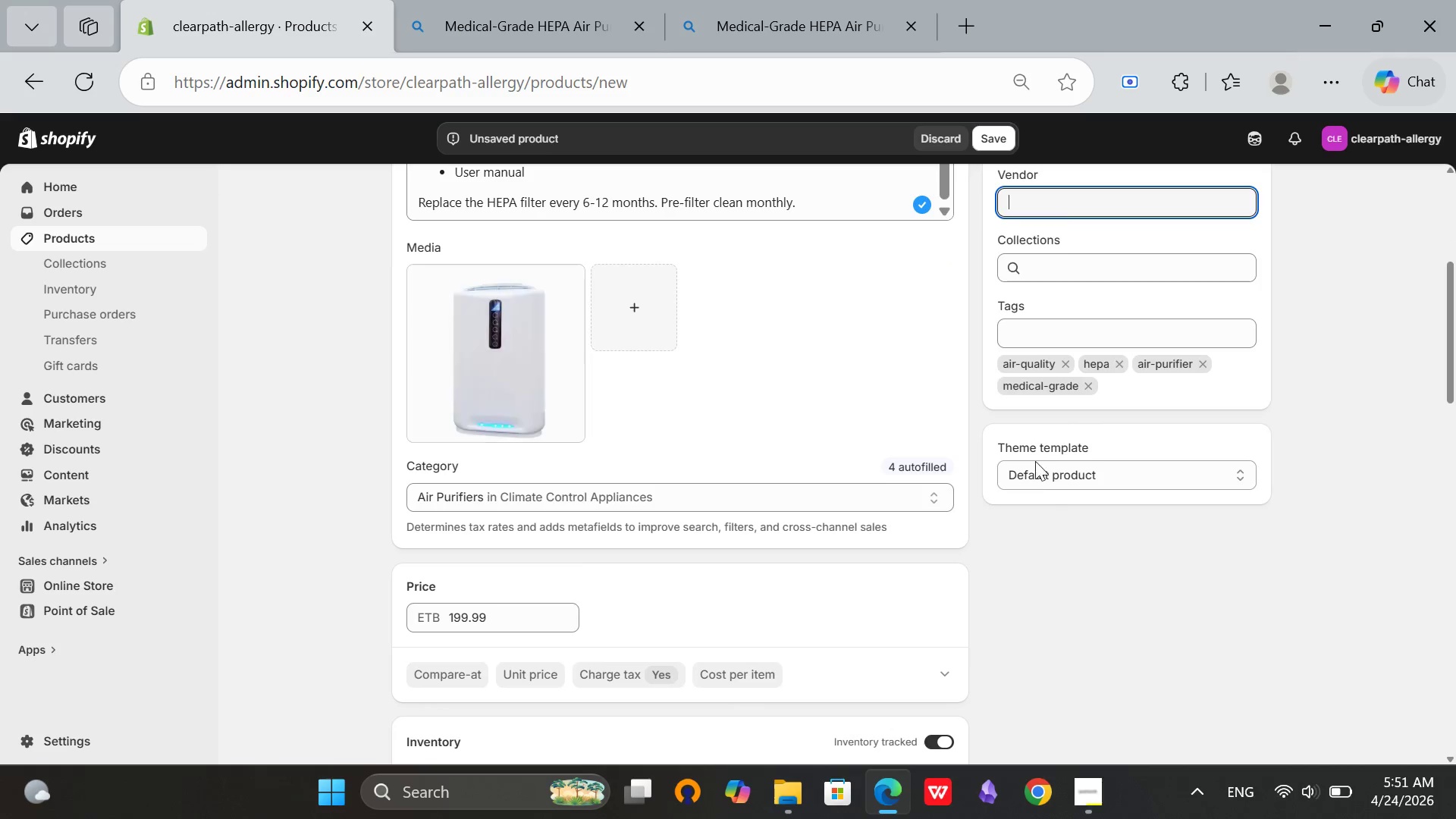 
scroll: coordinate [1062, 476], scroll_direction: down, amount: 14.0
 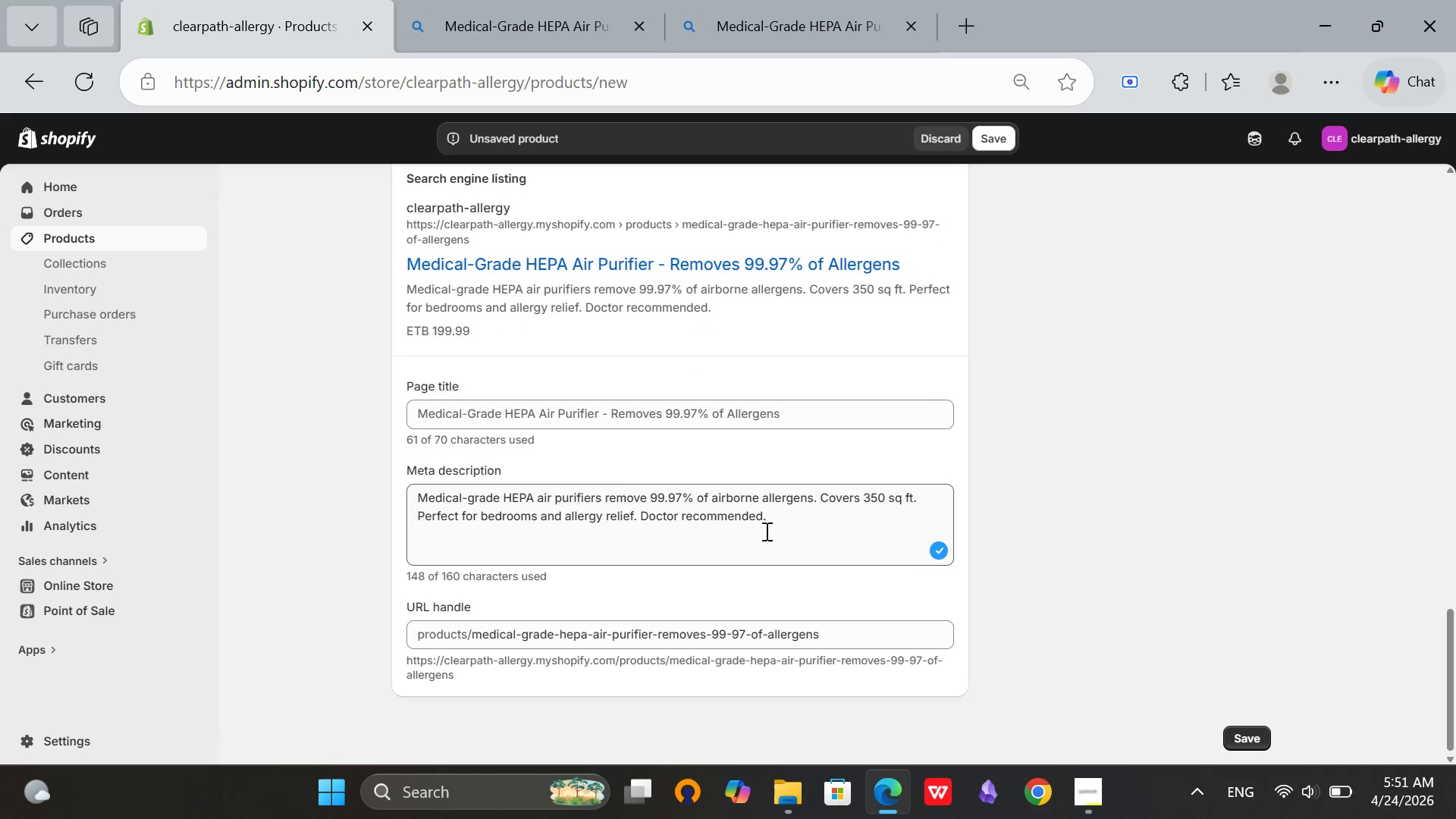 
left_click([777, 522])
 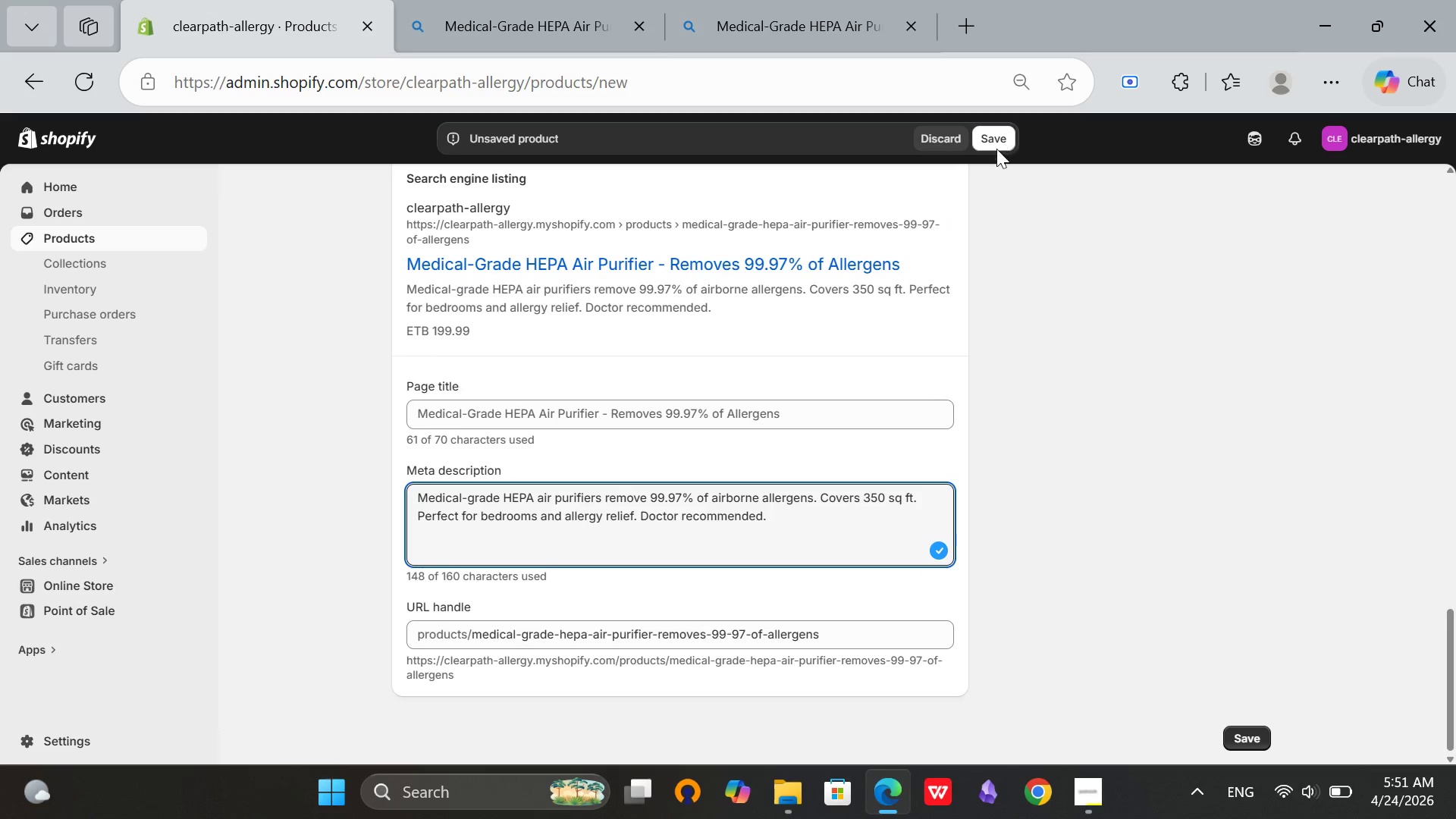 
left_click([991, 144])
 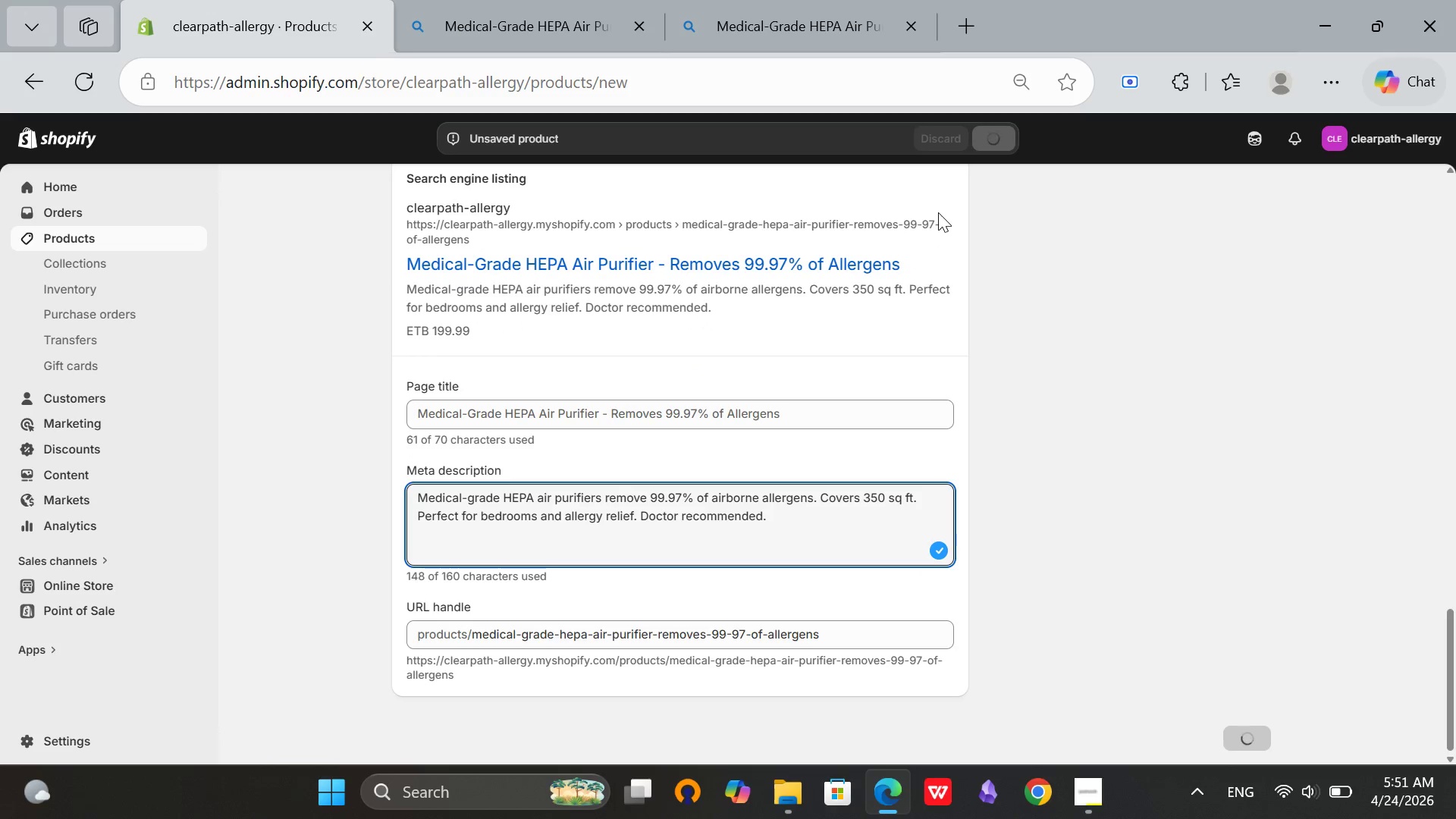 
scroll: coordinate [770, 352], scroll_direction: up, amount: 16.0
 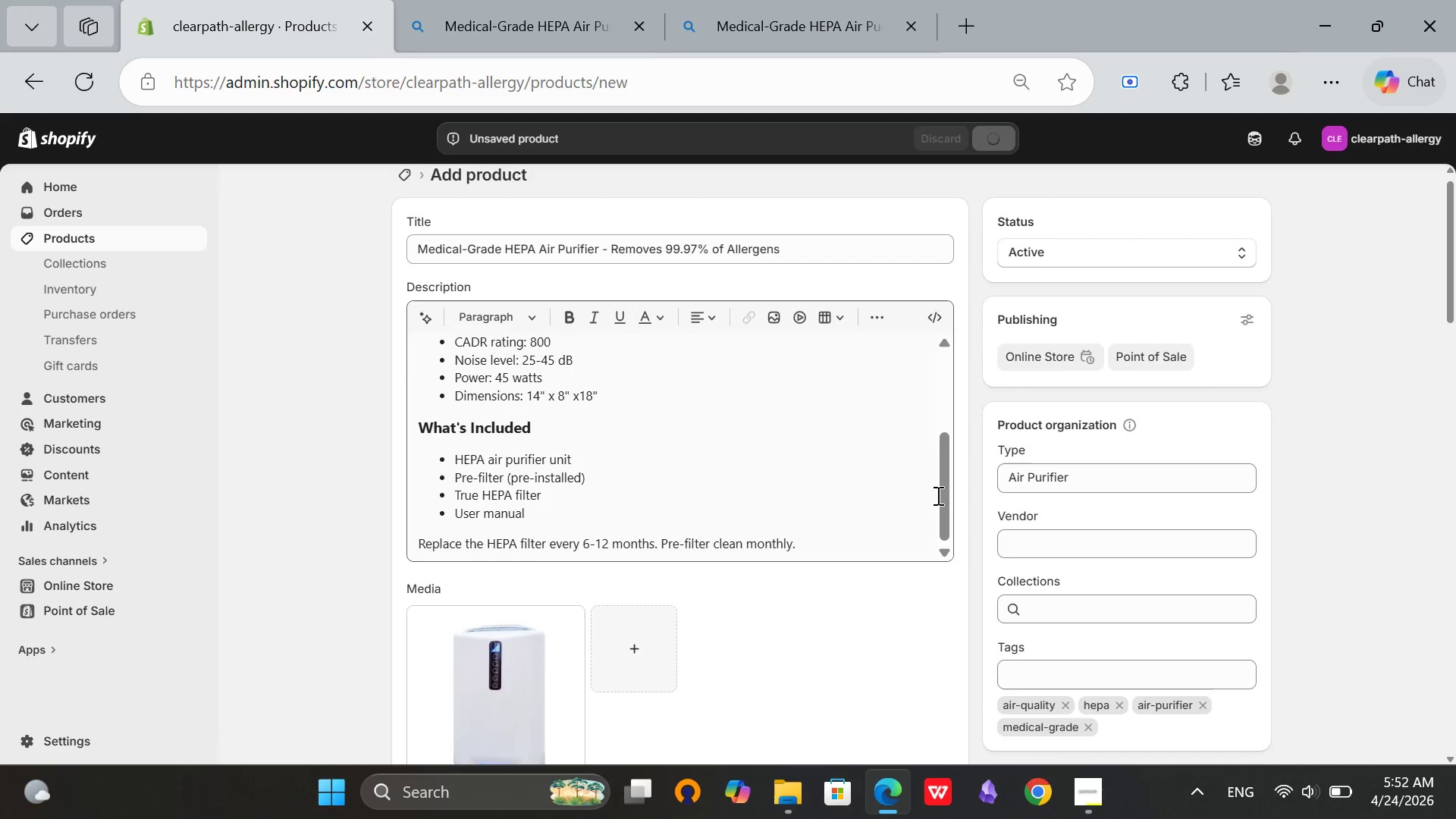 
left_click_drag(start_coordinate=[940, 504], to_coordinate=[963, 350])
 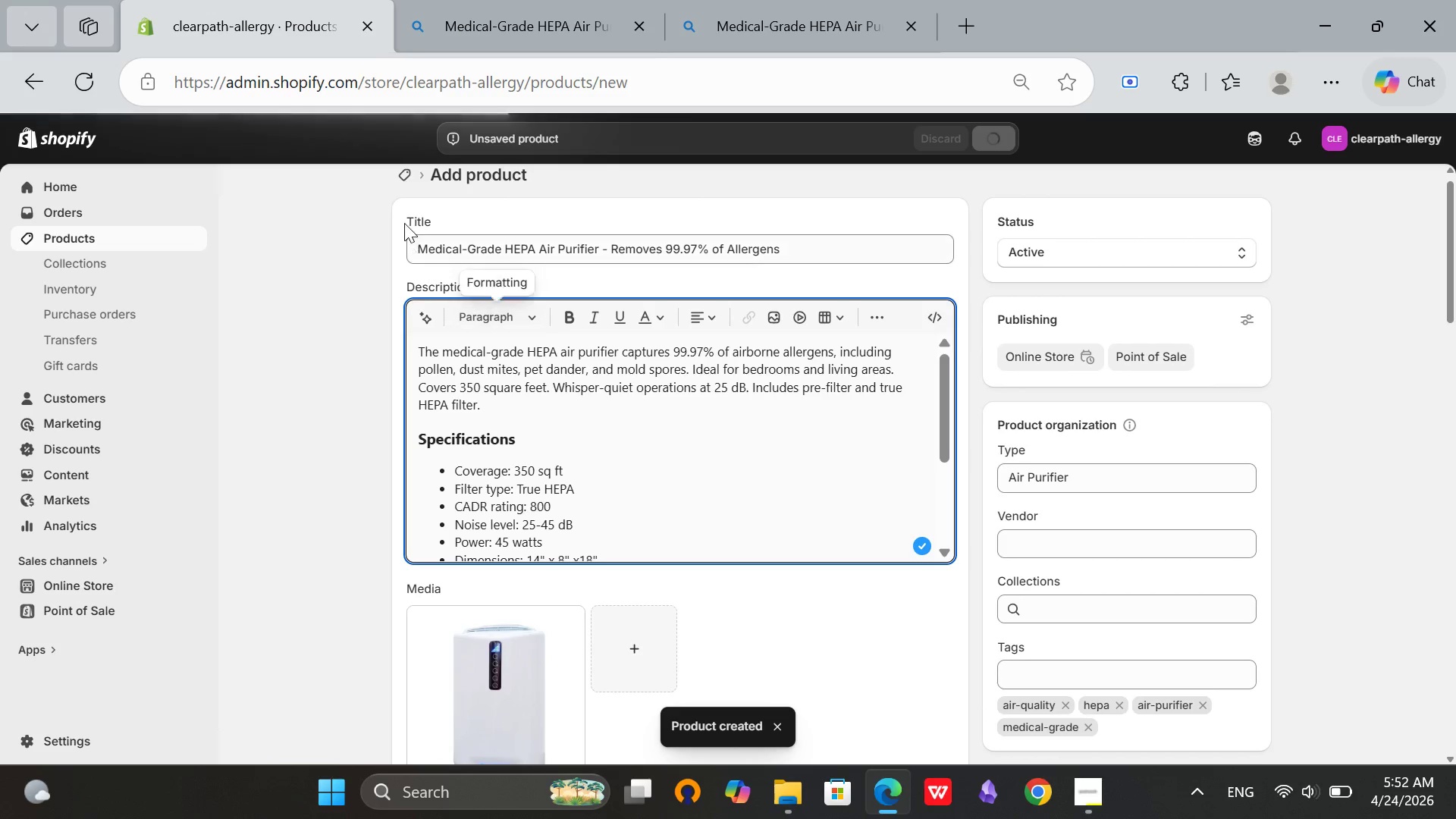 
scroll: coordinate [730, 281], scroll_direction: up, amount: 5.0
 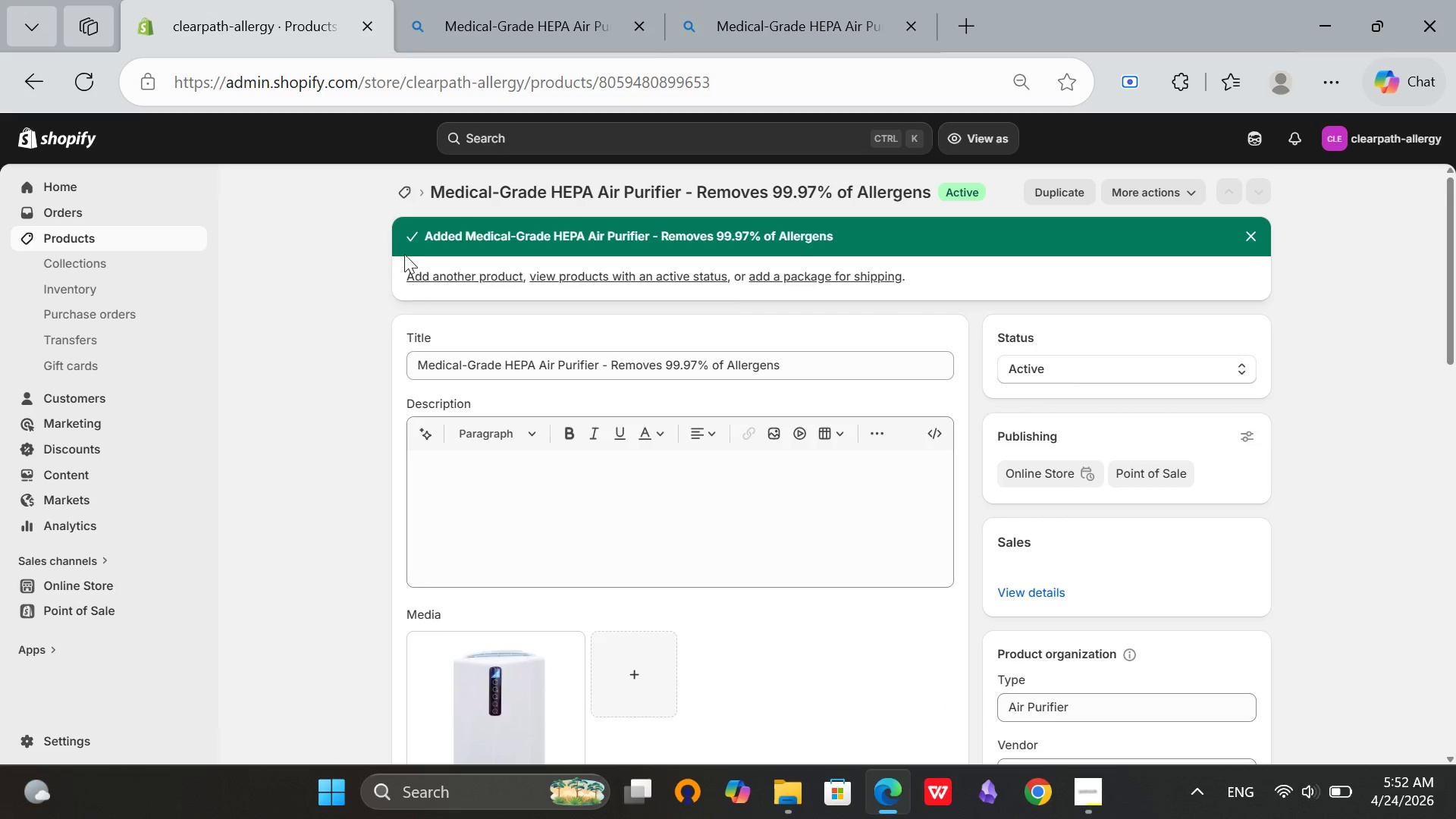 
left_click([400, 194])
 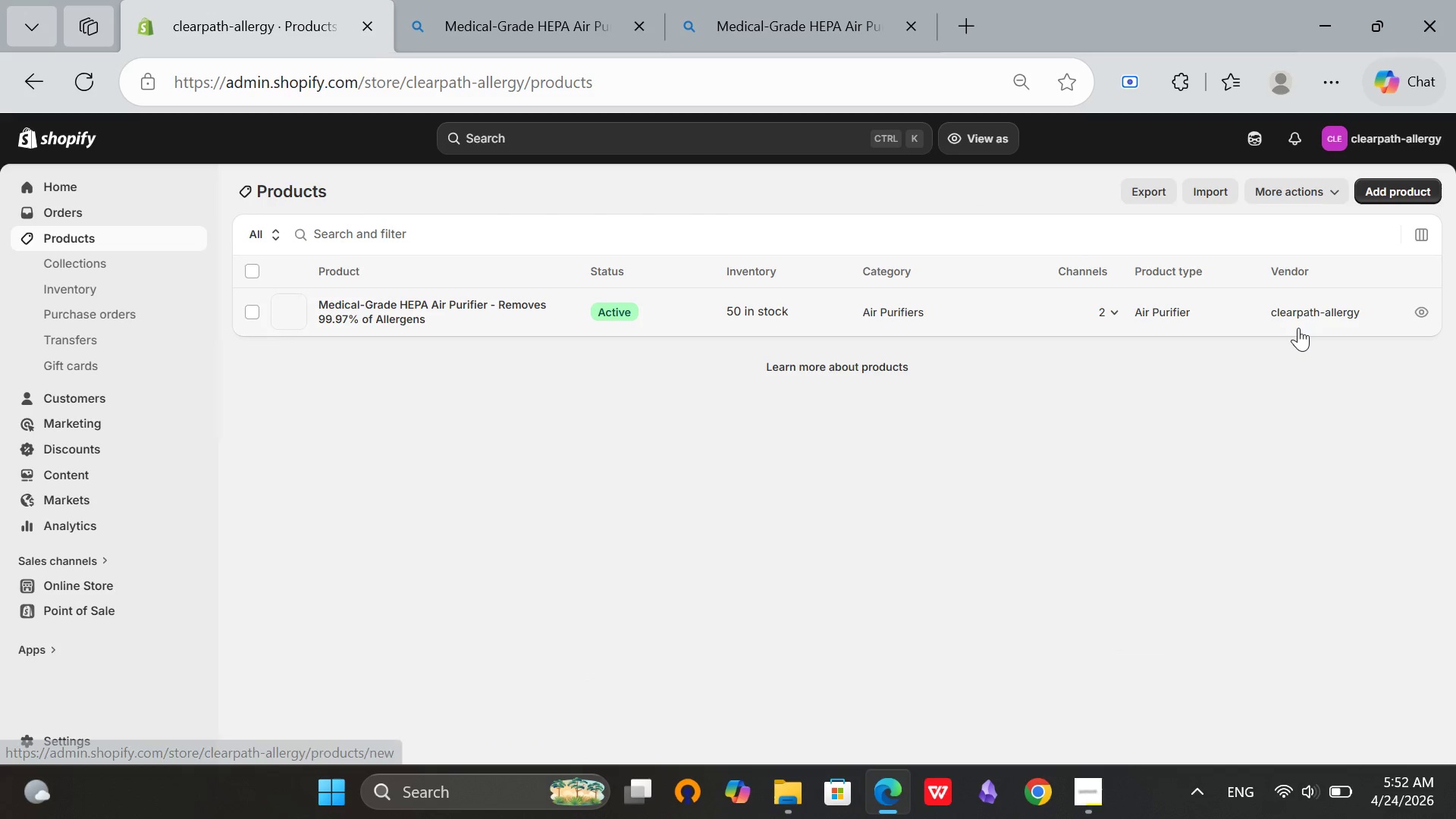 
wait(5.22)
 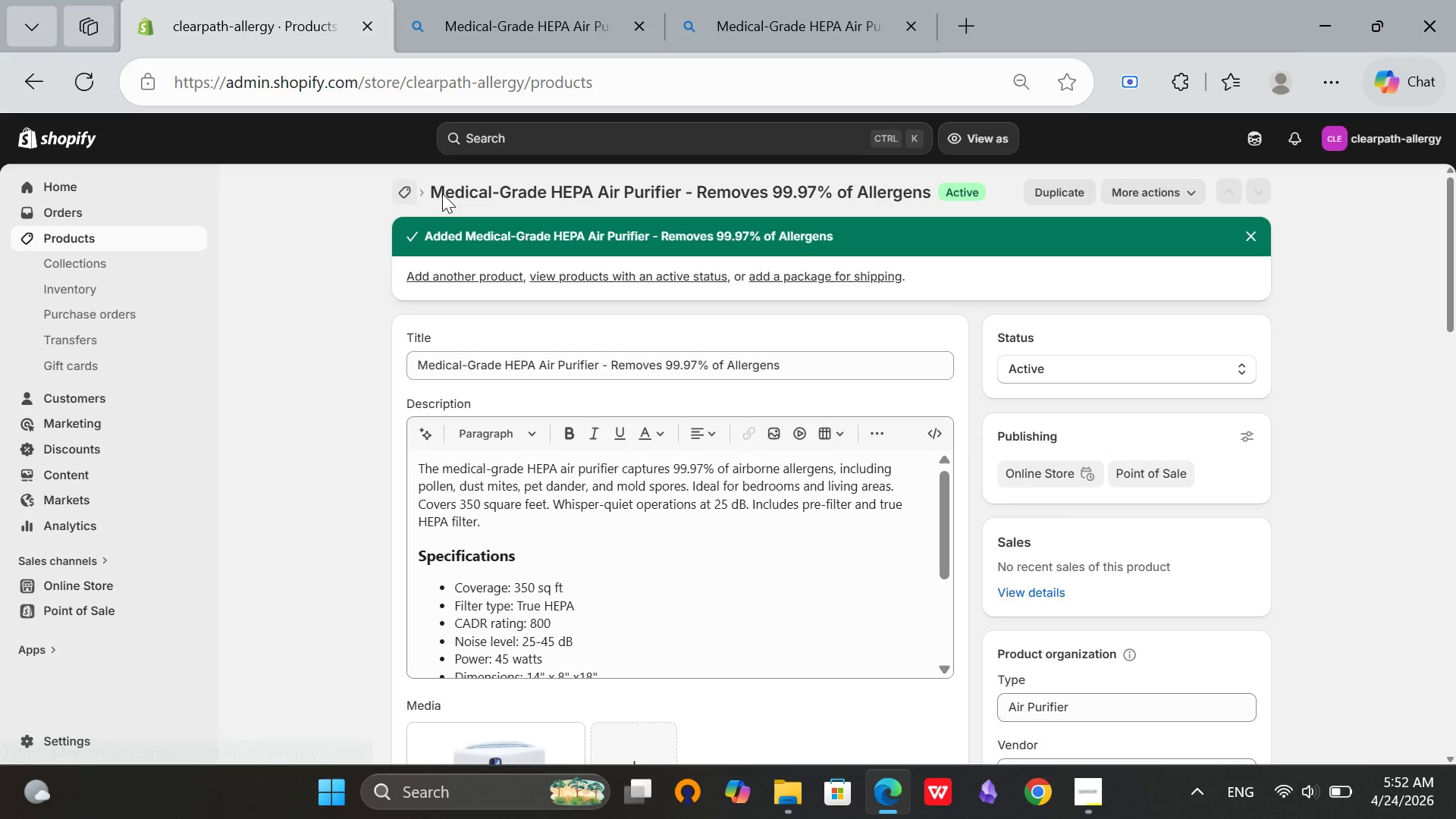 
left_click([1394, 198])
 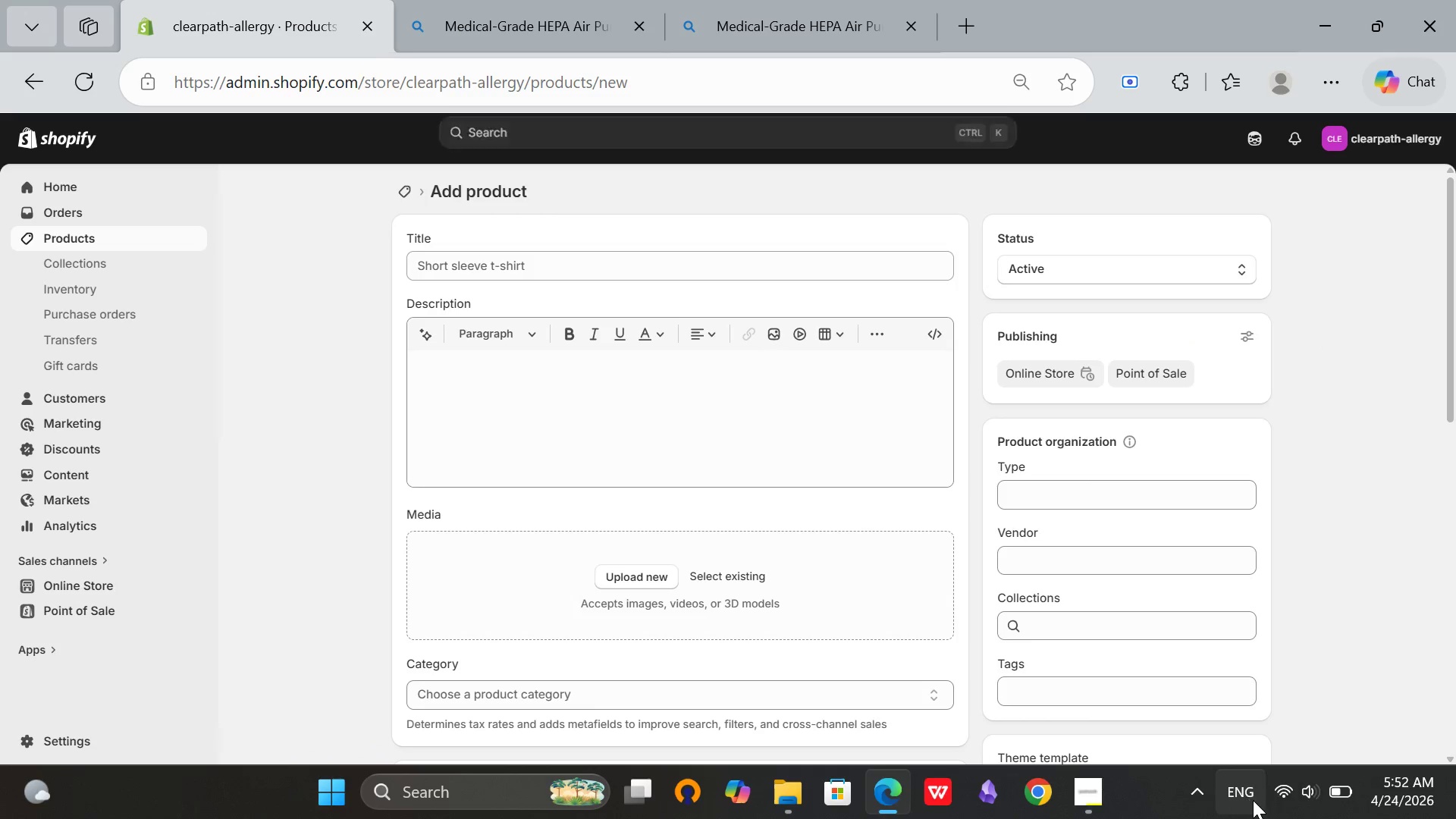 
left_click([1101, 818])
 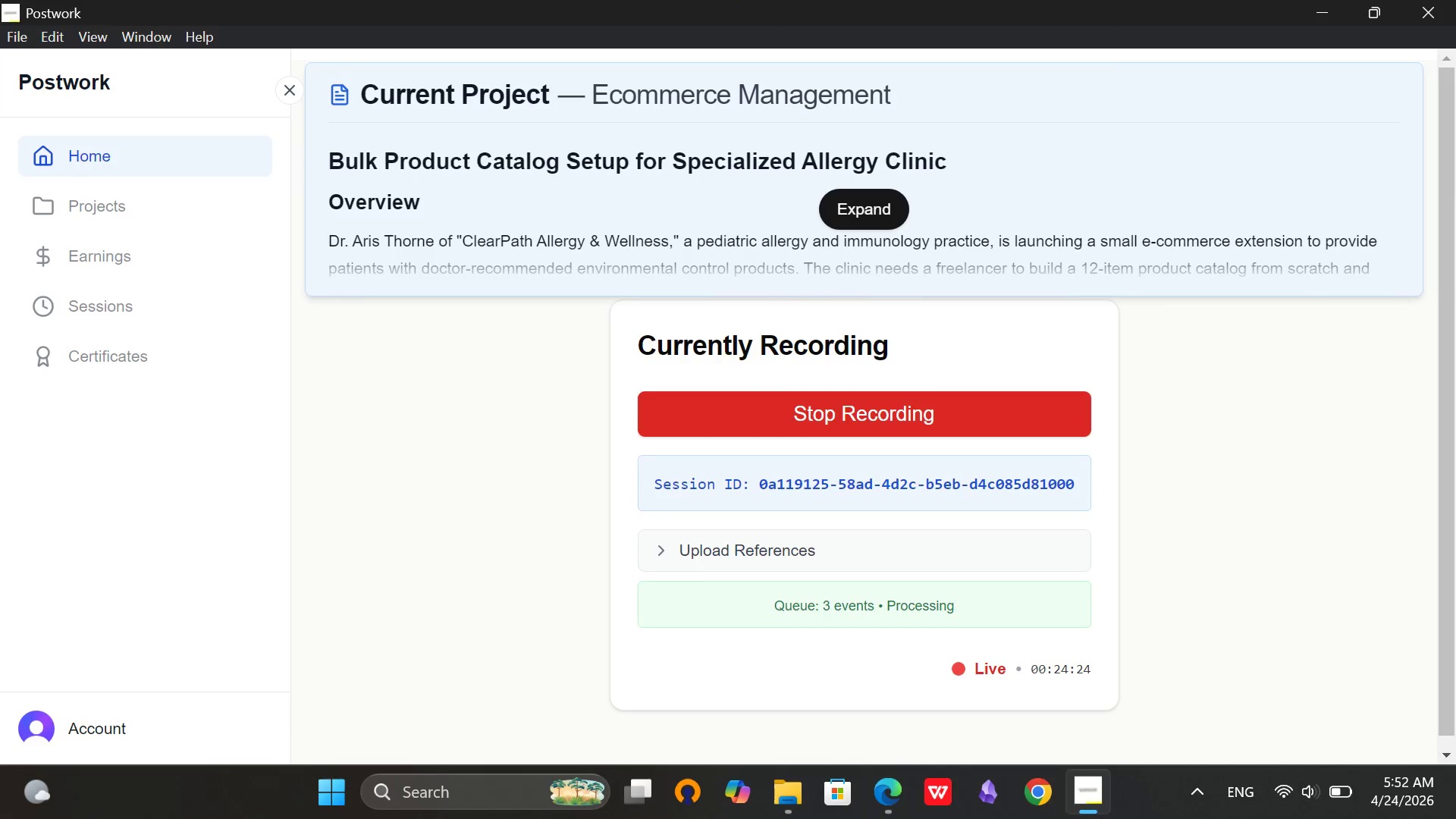 
left_click([1101, 818])
 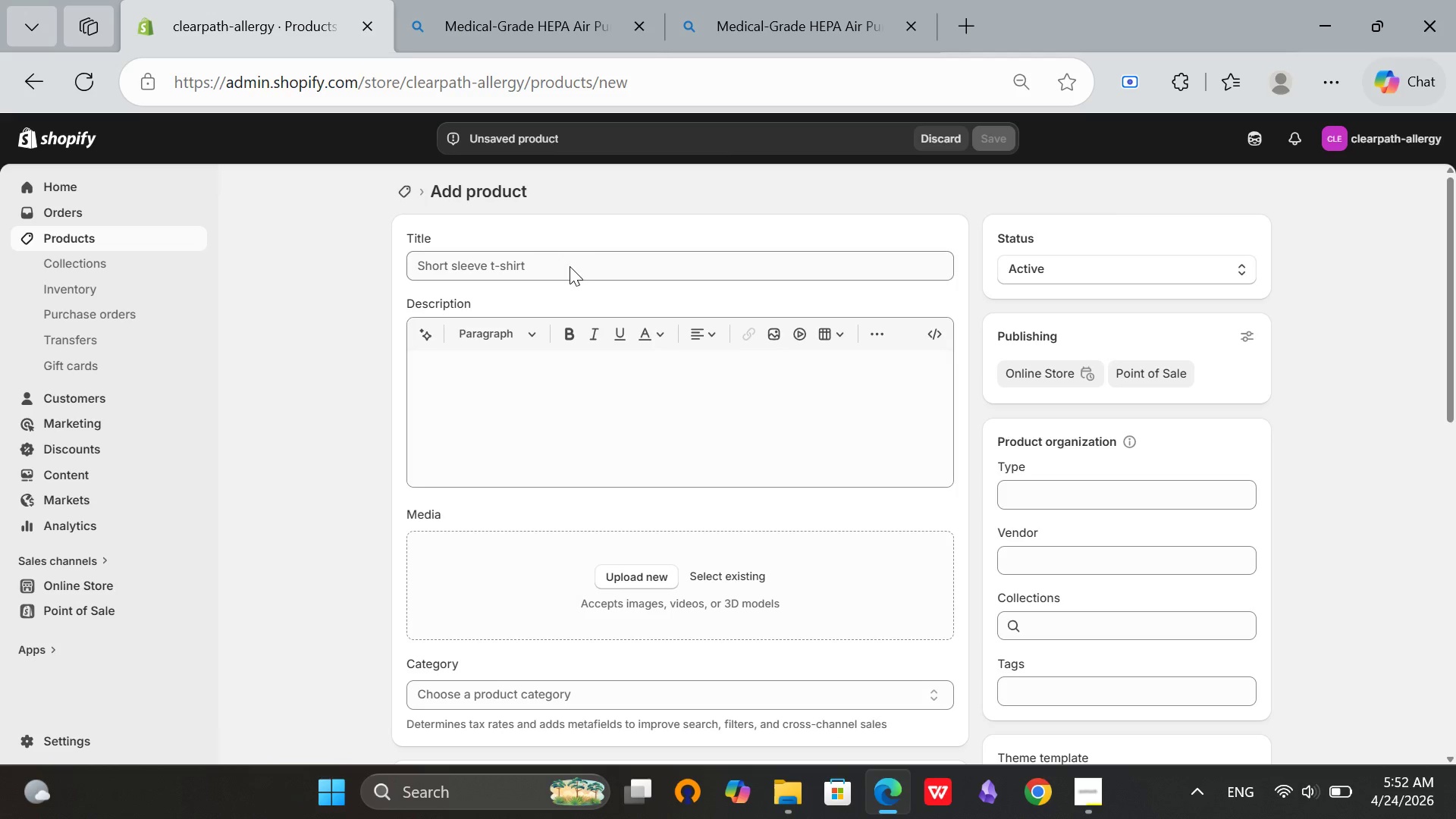 
left_click([568, 266])
 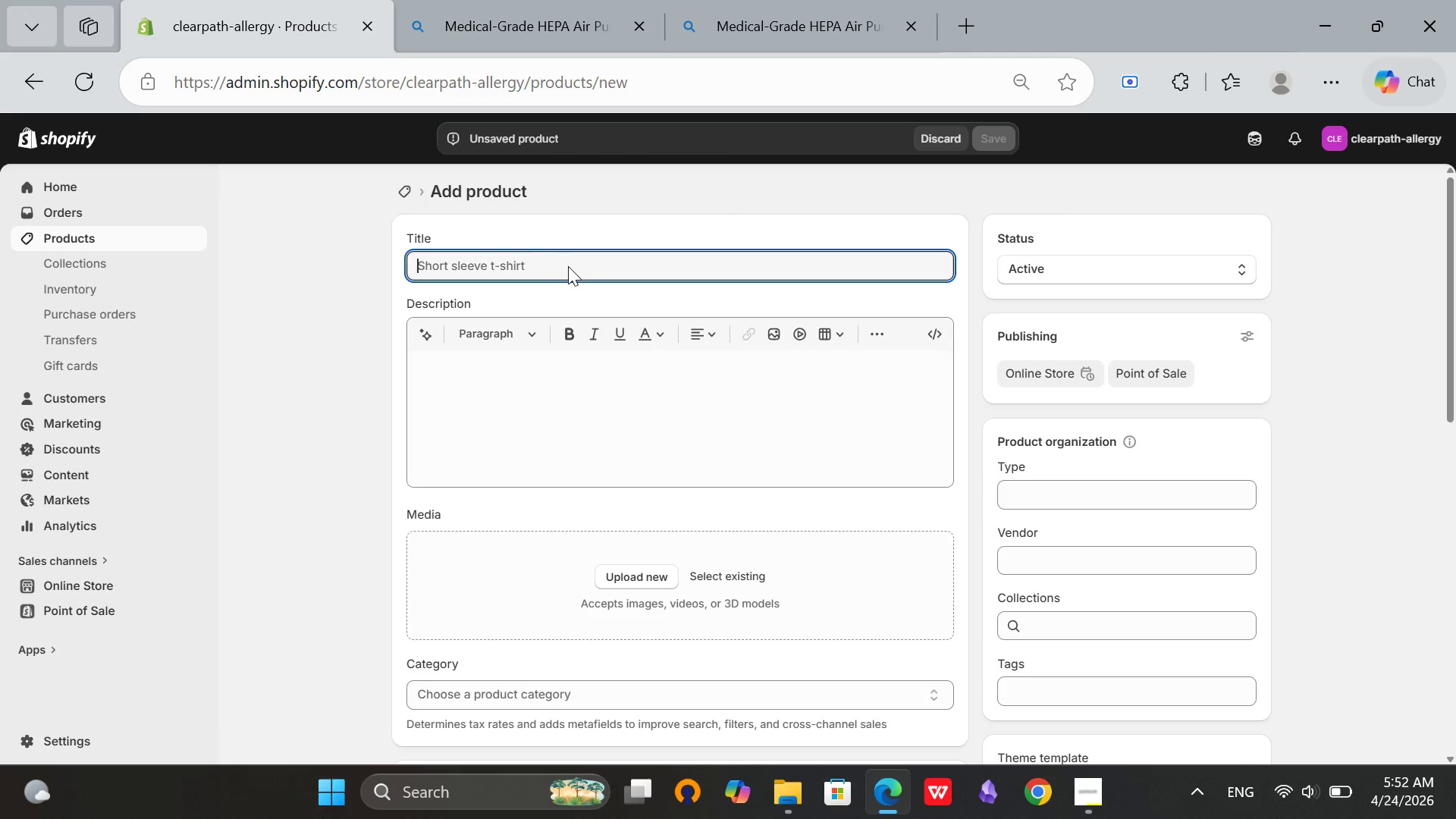 
type(Dust Mite-Proof Matt)
 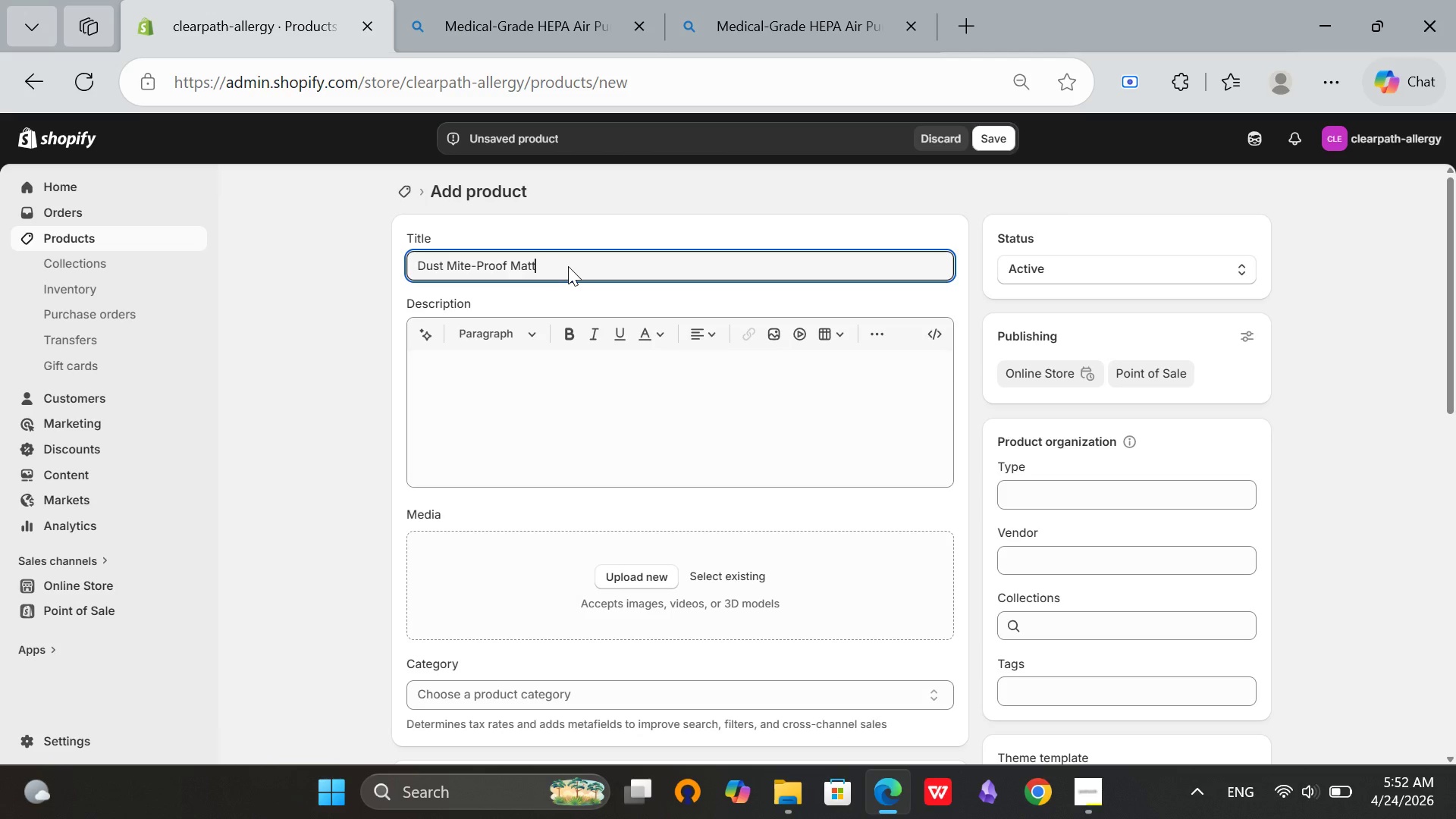 
type(ress Encasement - Zippered Allergen Barrier)
 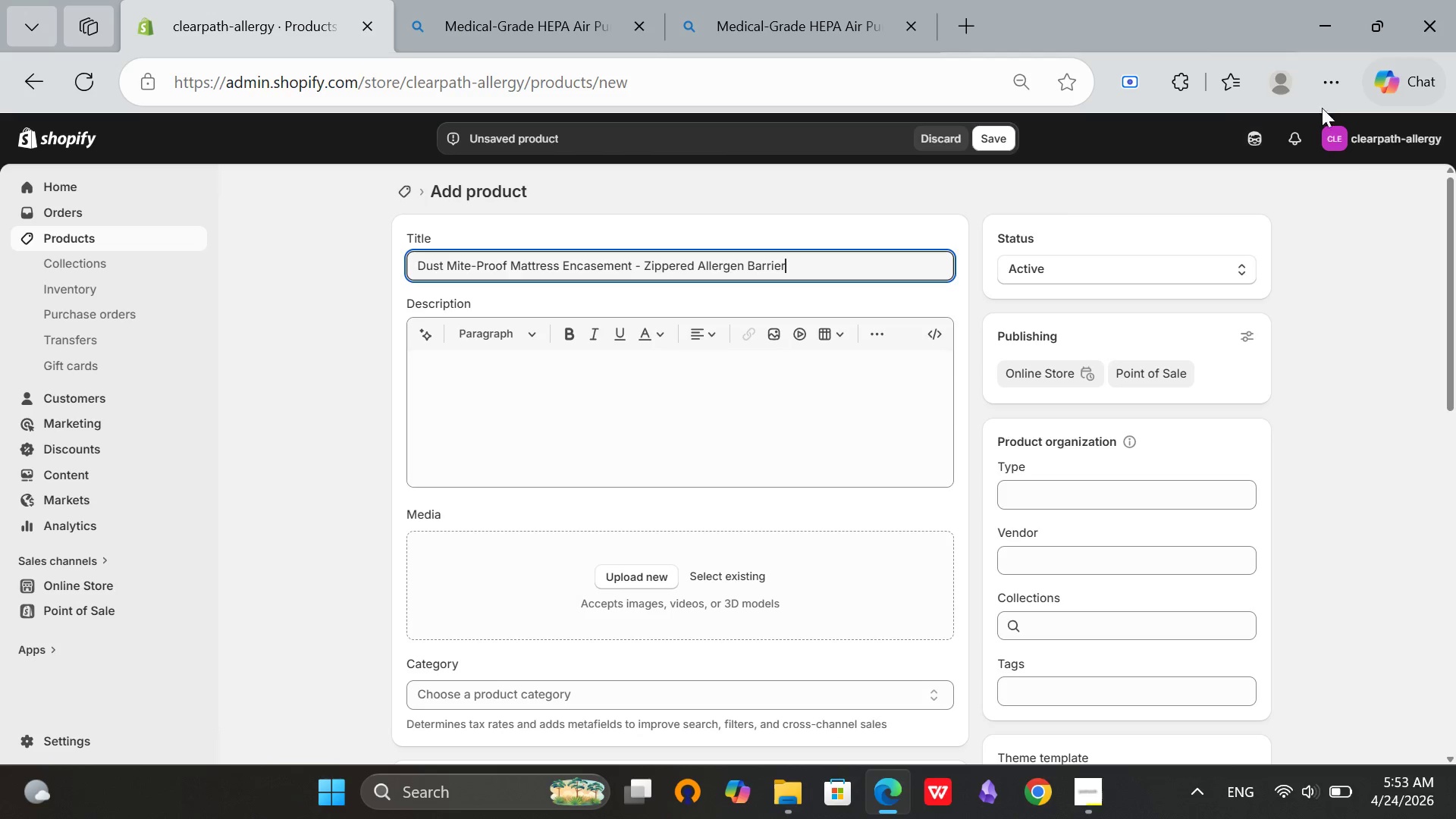 
left_click([1375, 360])
 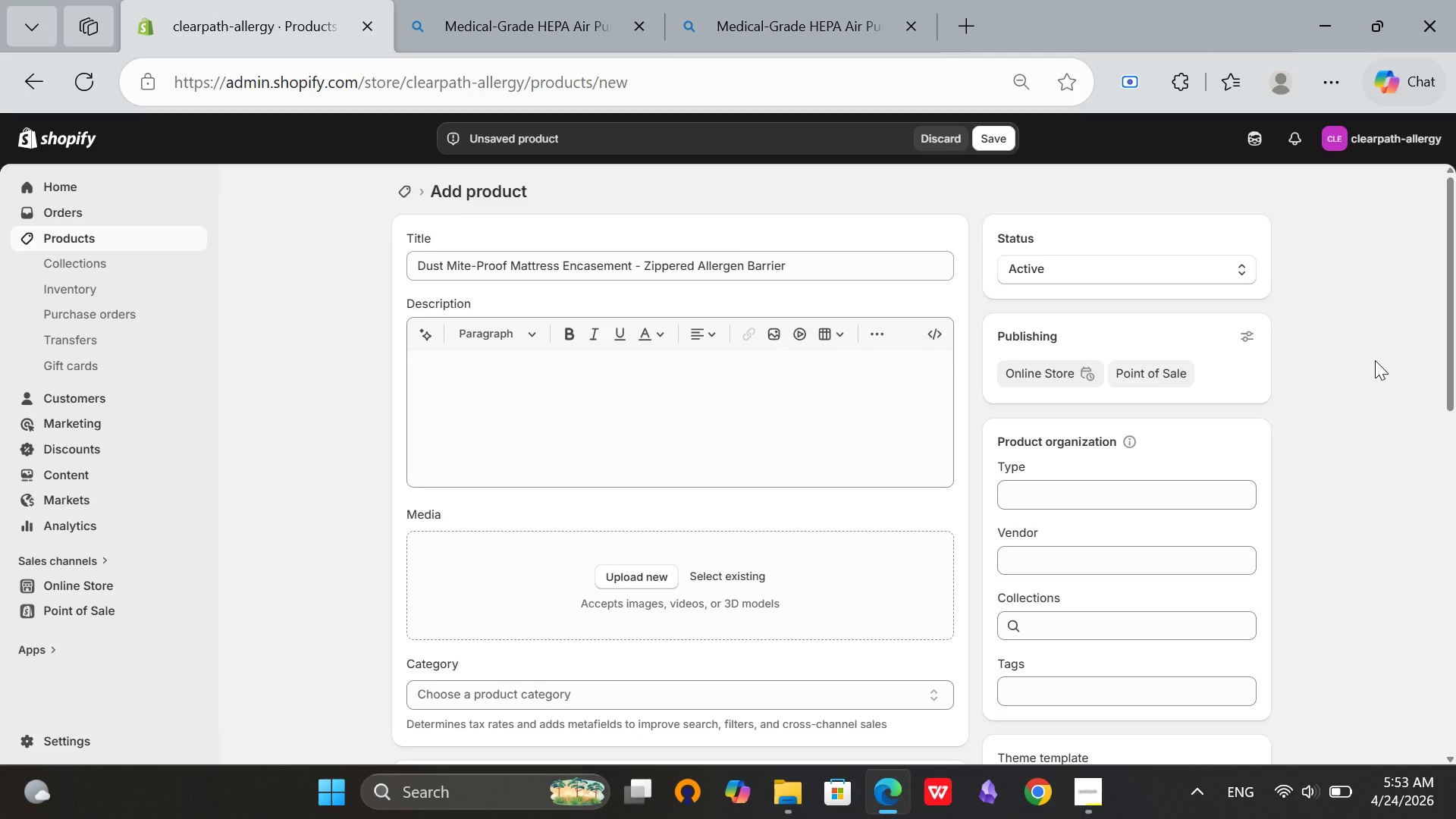 
scroll: coordinate [1375, 360], scroll_direction: down, amount: 1.0
 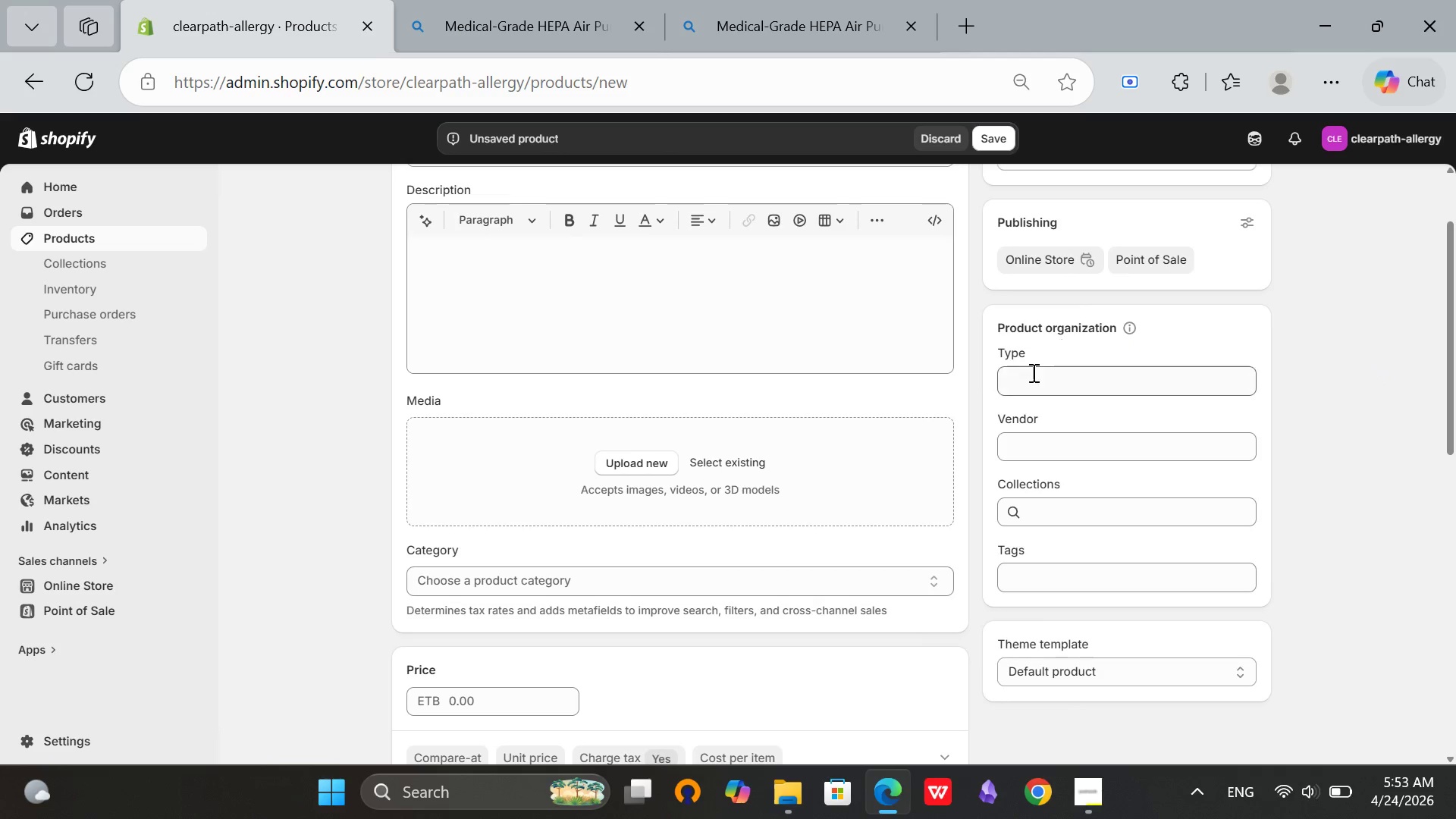 
left_click([1032, 375])
 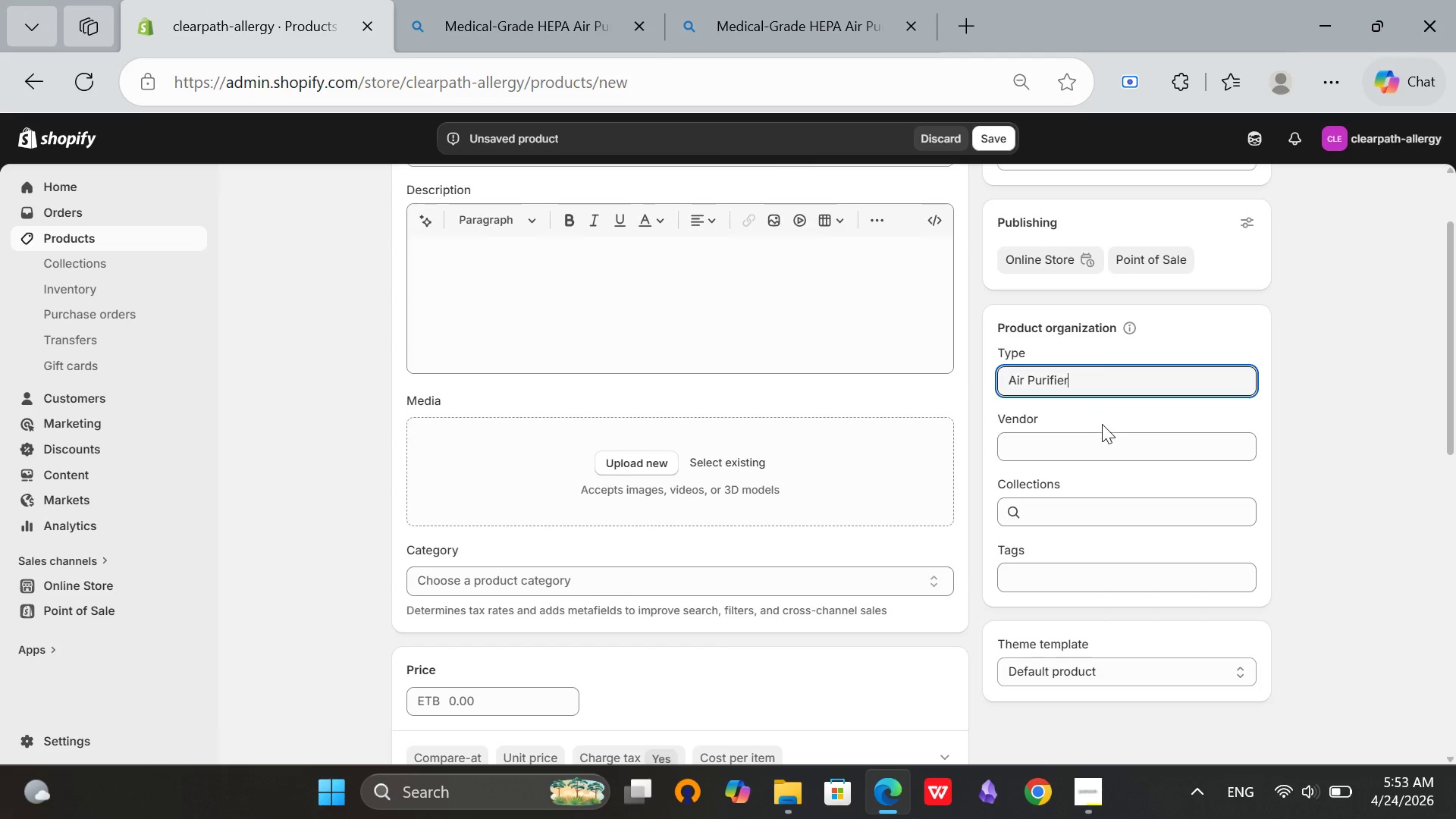 
left_click([1089, 447])
 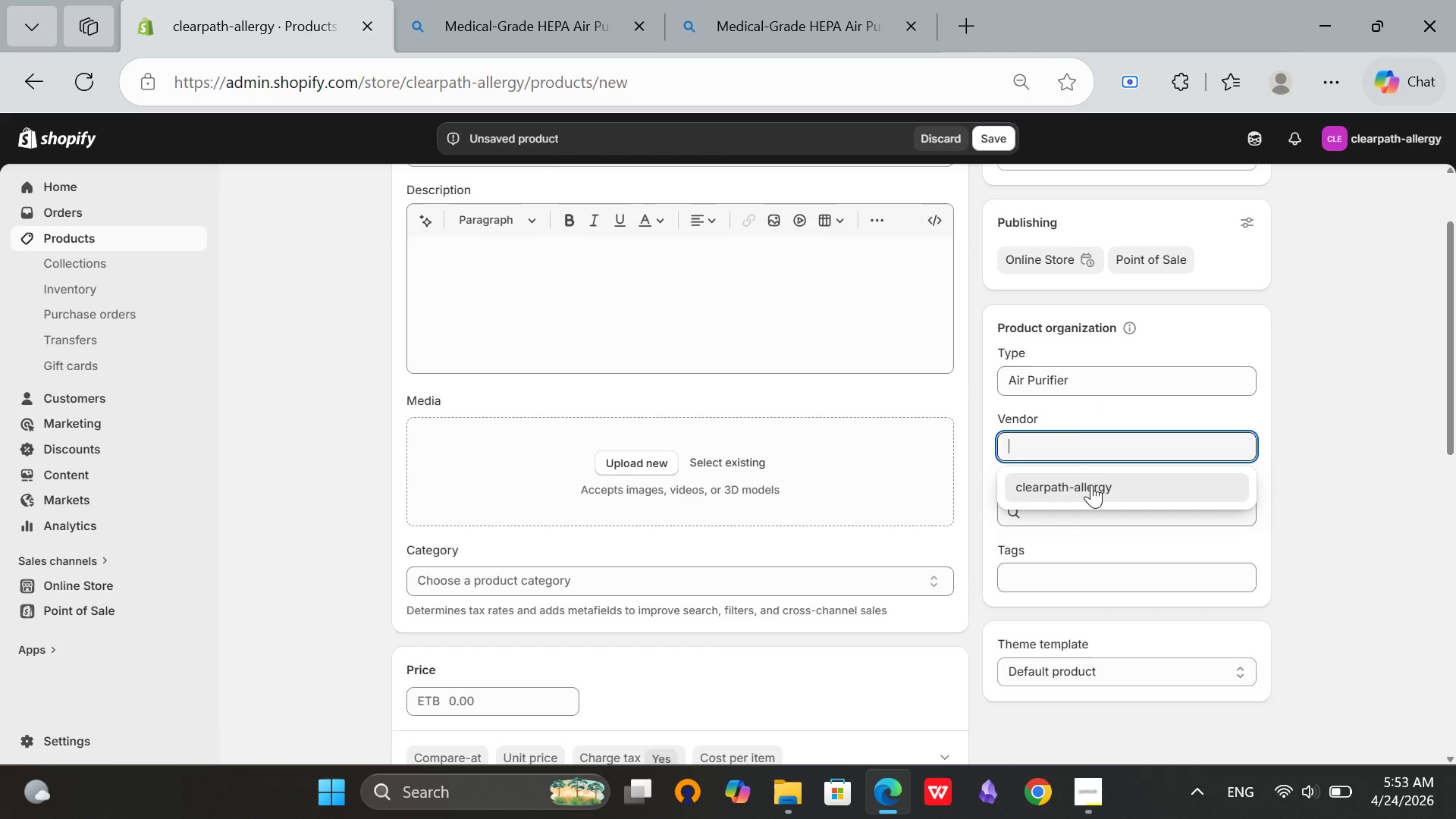 
left_click([1089, 493])
 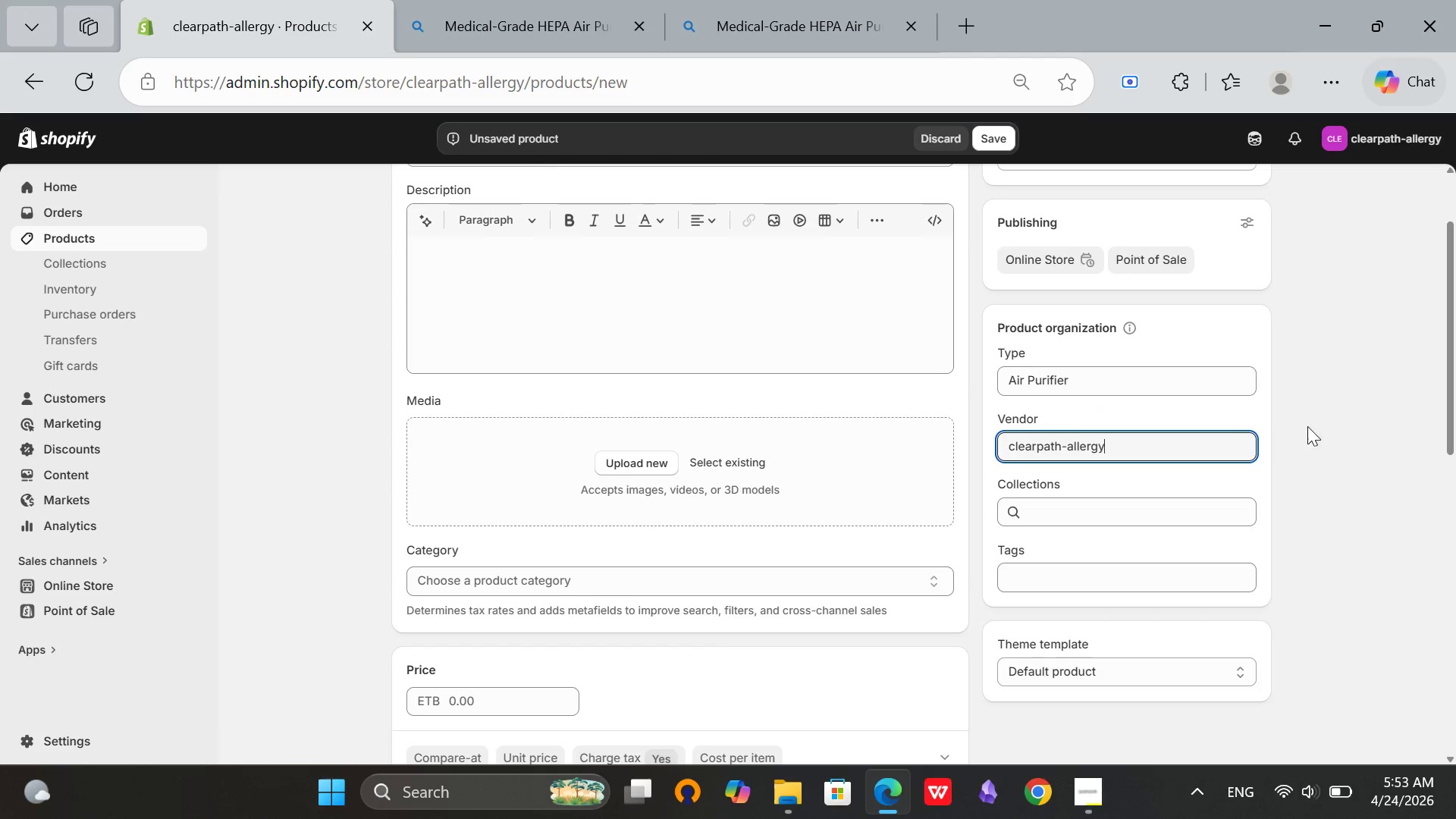 
left_click([1330, 422])
 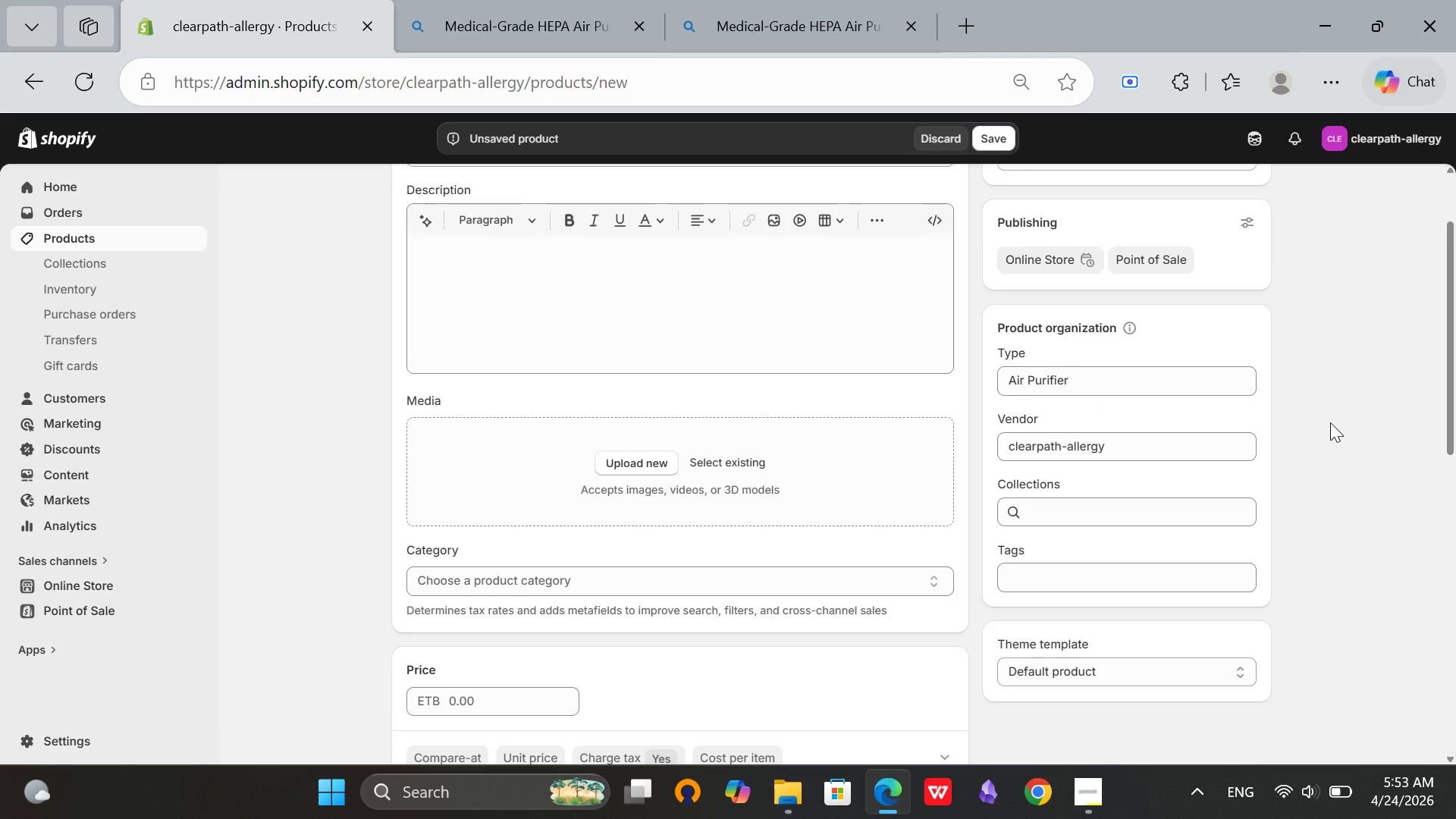 
scroll: coordinate [1330, 422], scroll_direction: down, amount: 2.0
 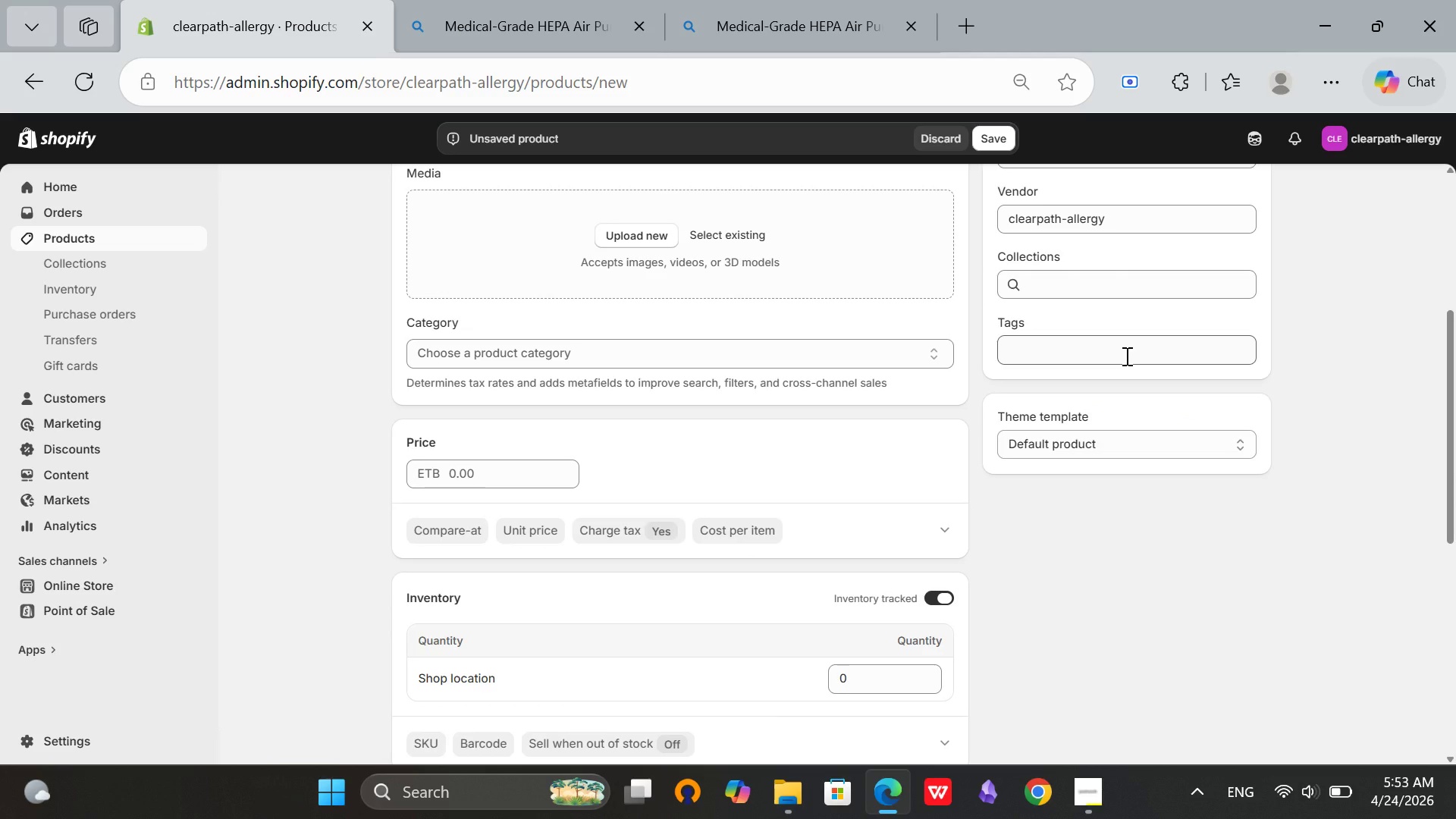 
wait(6.41)
 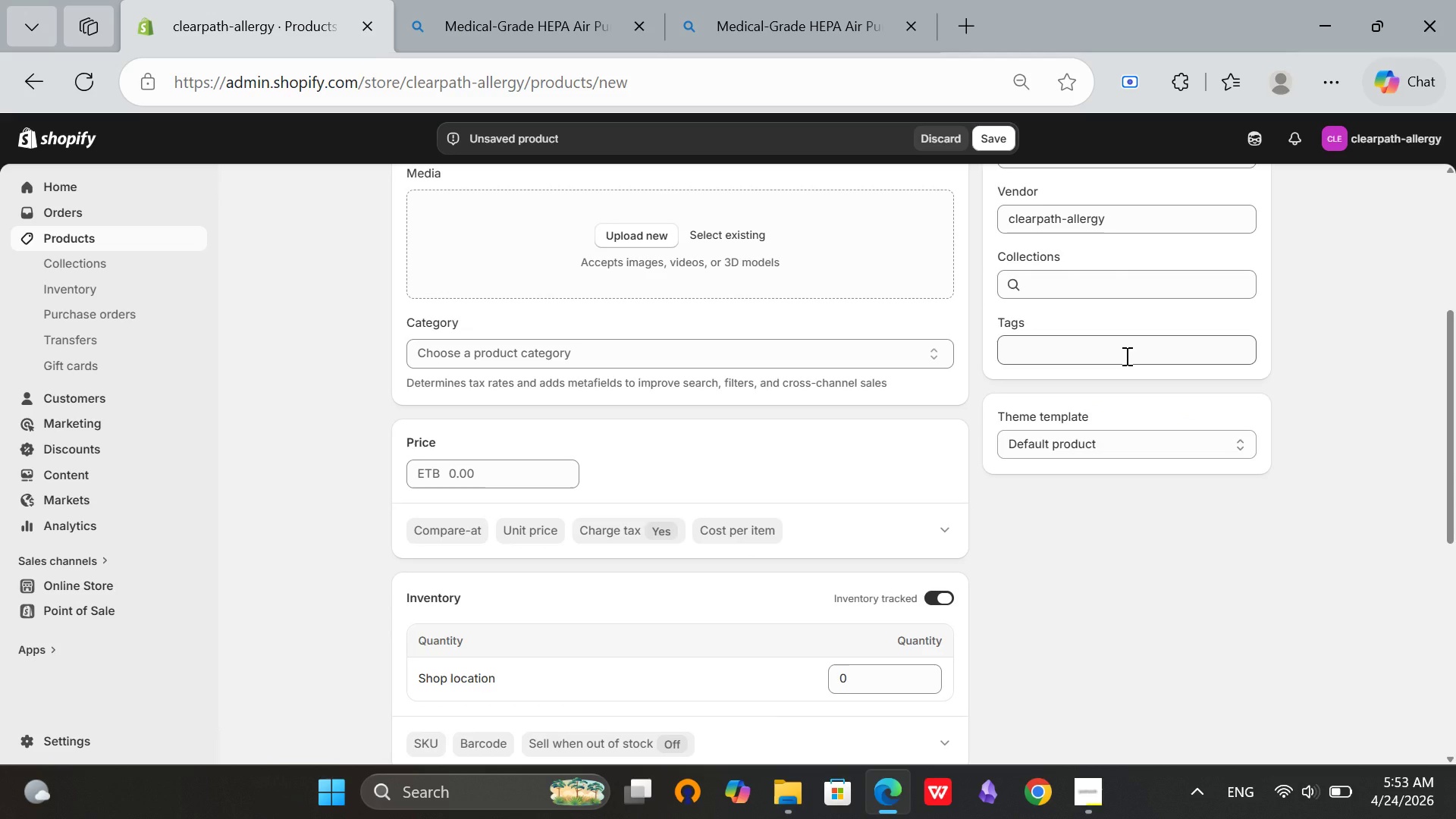 
left_click([1125, 356])
 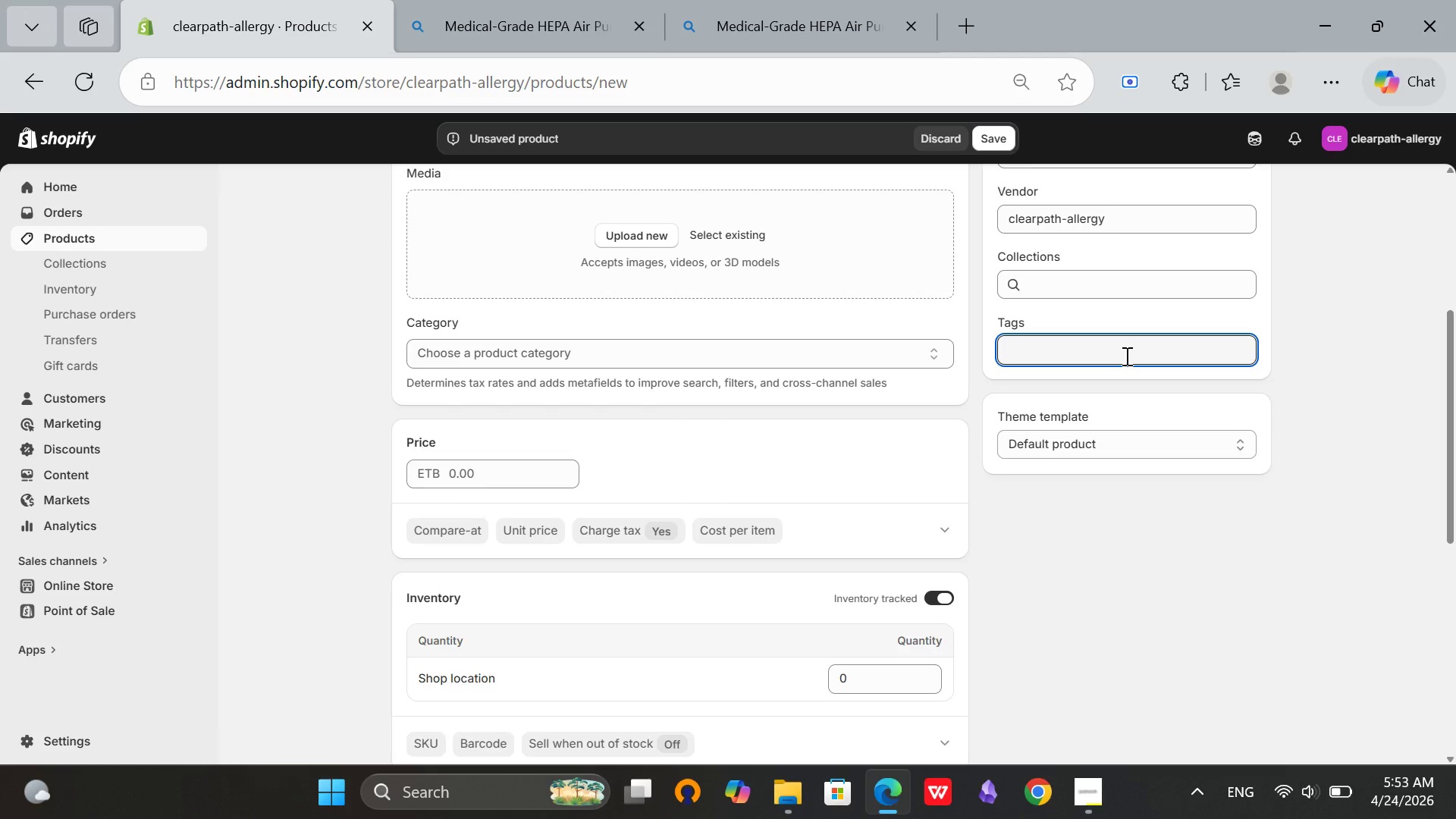 
type(sleep-safety)
 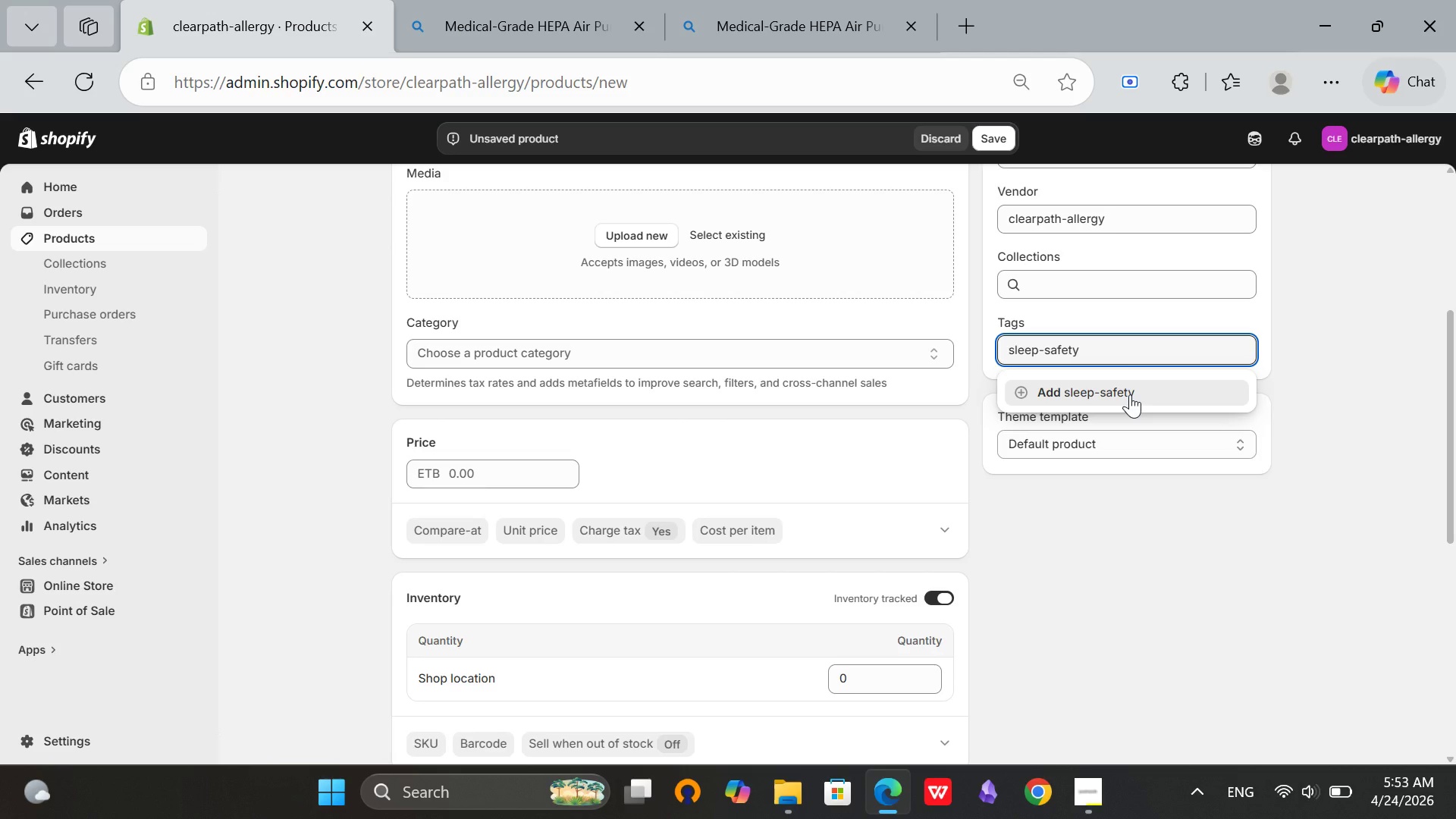 
left_click([1130, 394])
 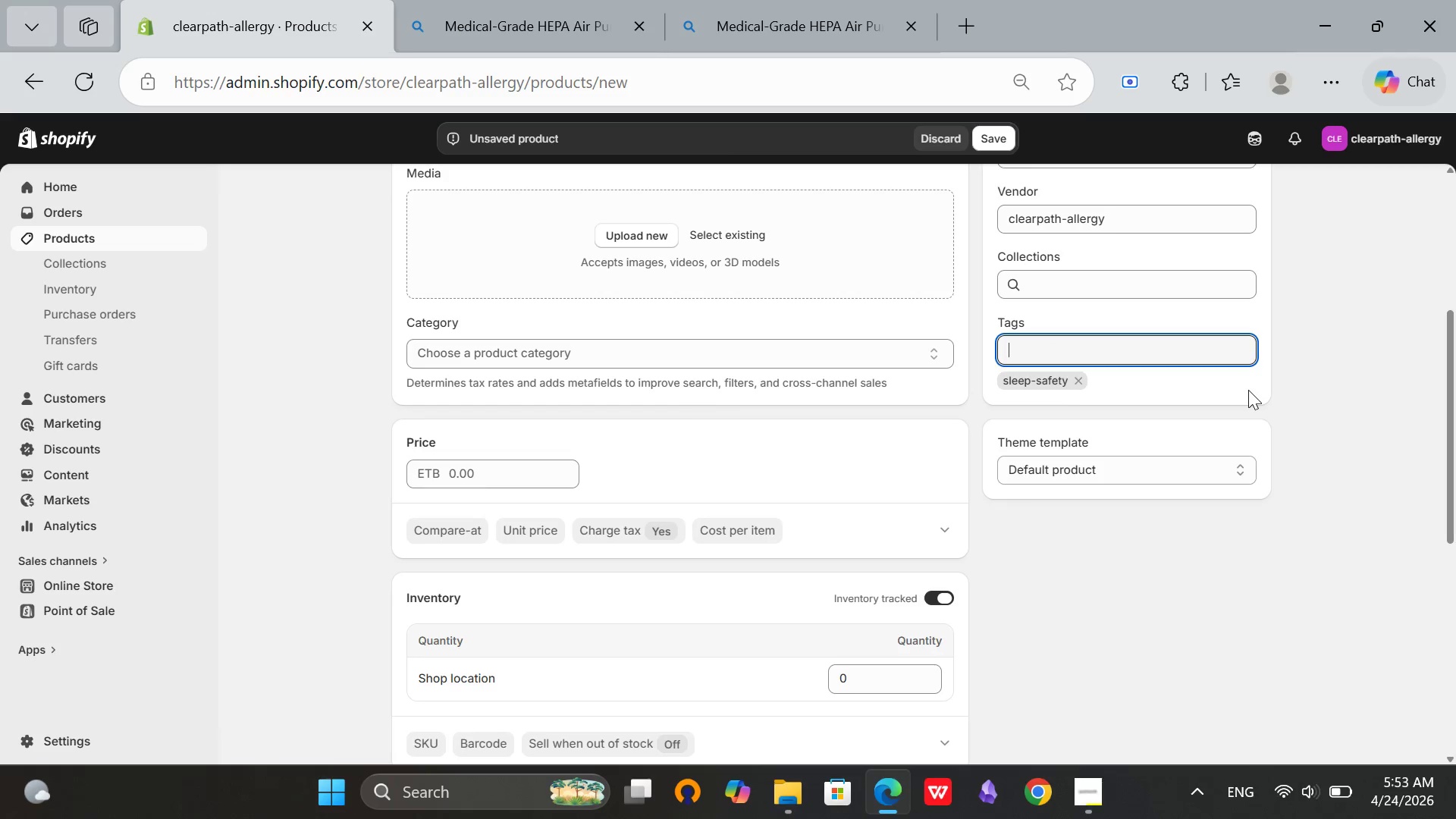 
type(su)
key(Backspace)
key(Backspace)
type(dust-mite)
 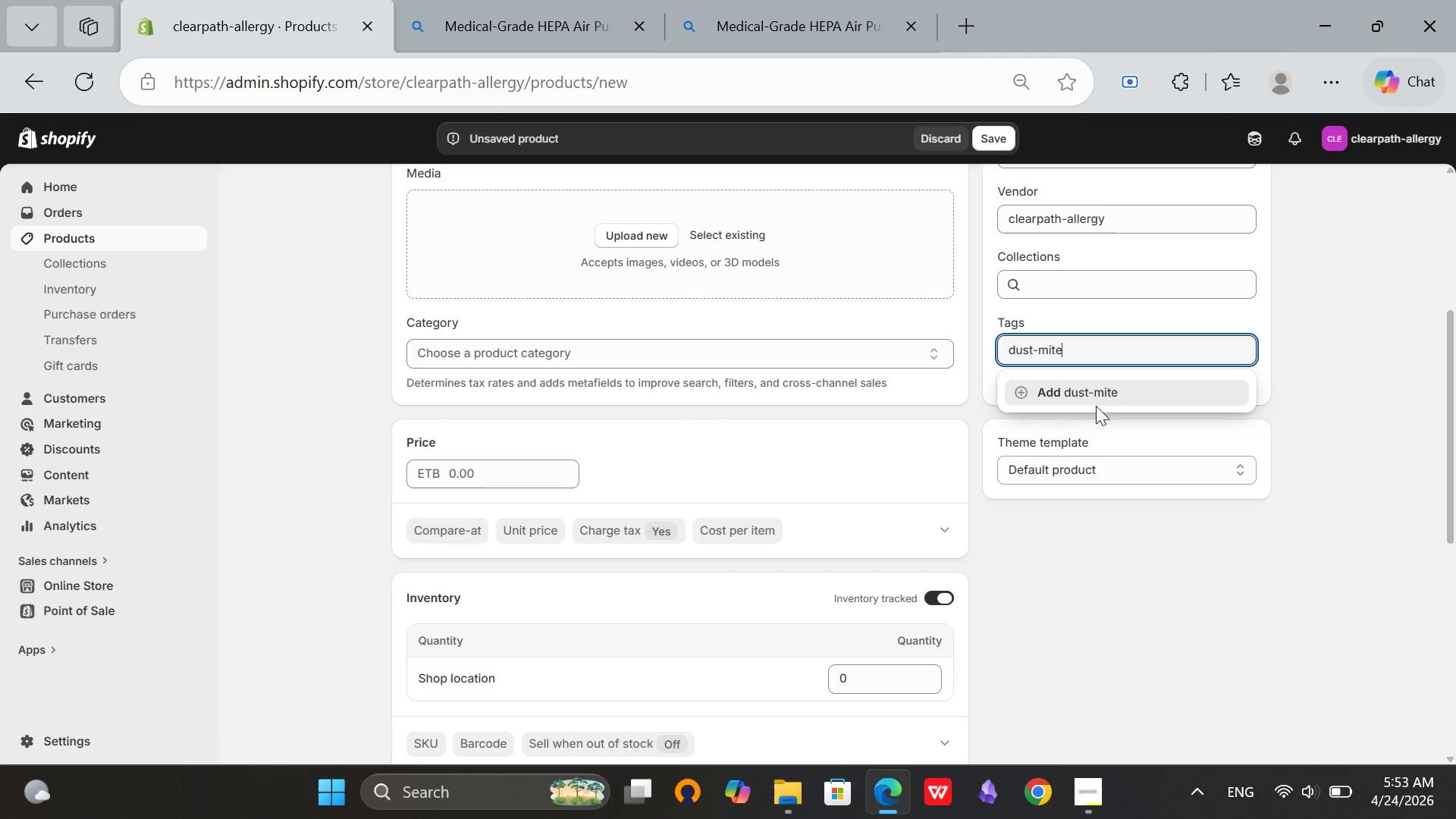 
left_click([1110, 396])
 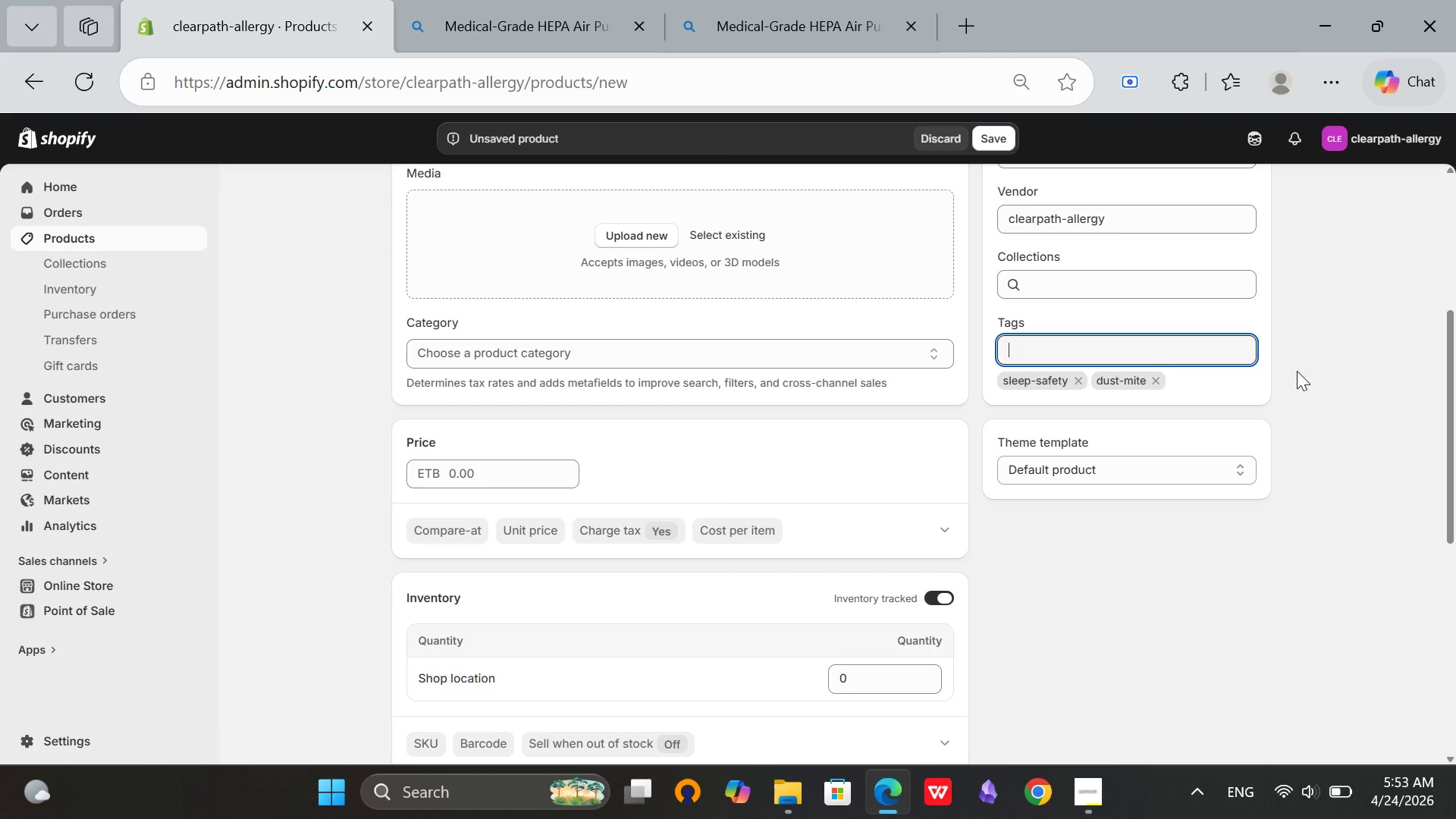 
type(mattress-encasement)
 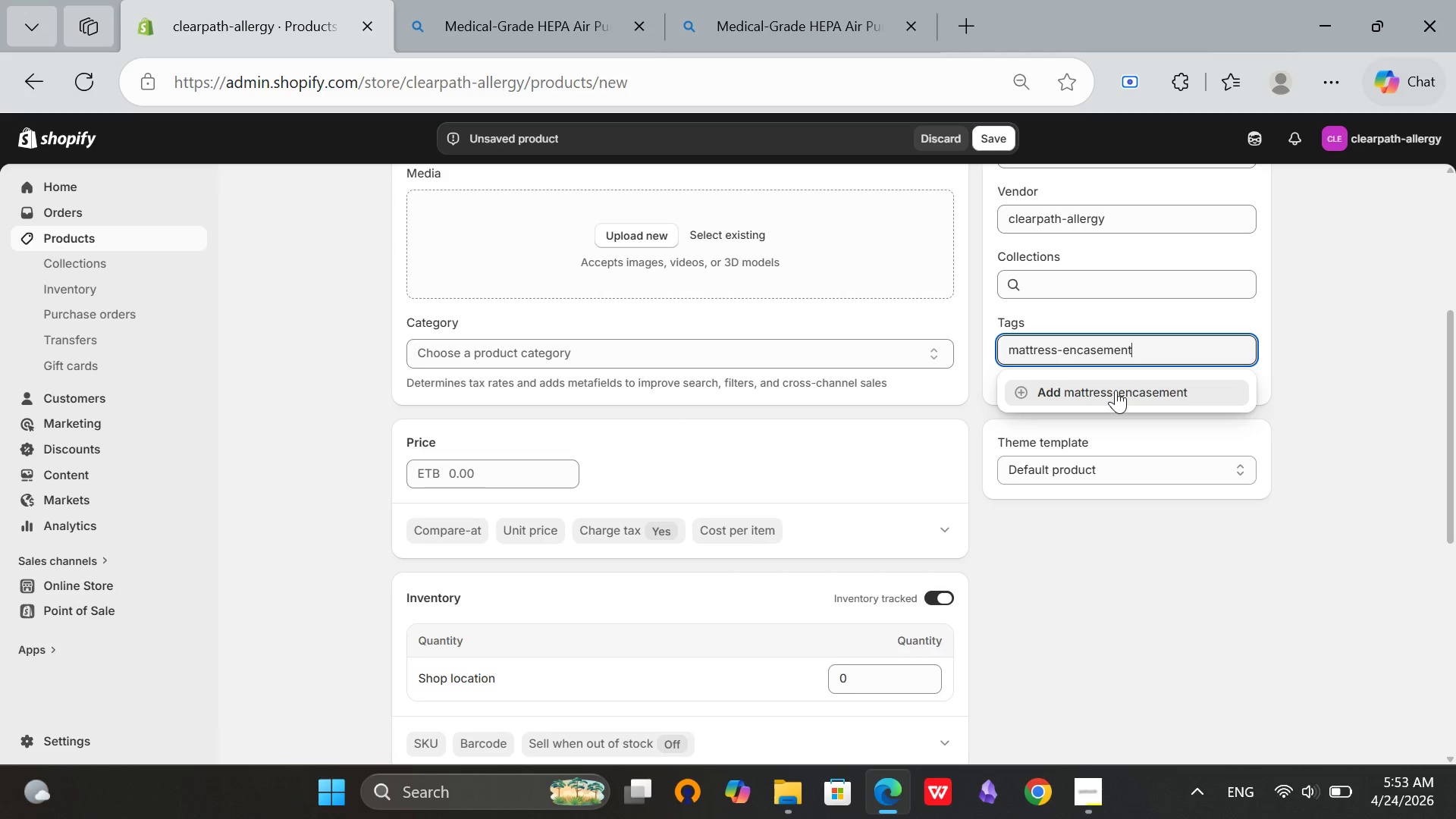 
left_click([1116, 390])
 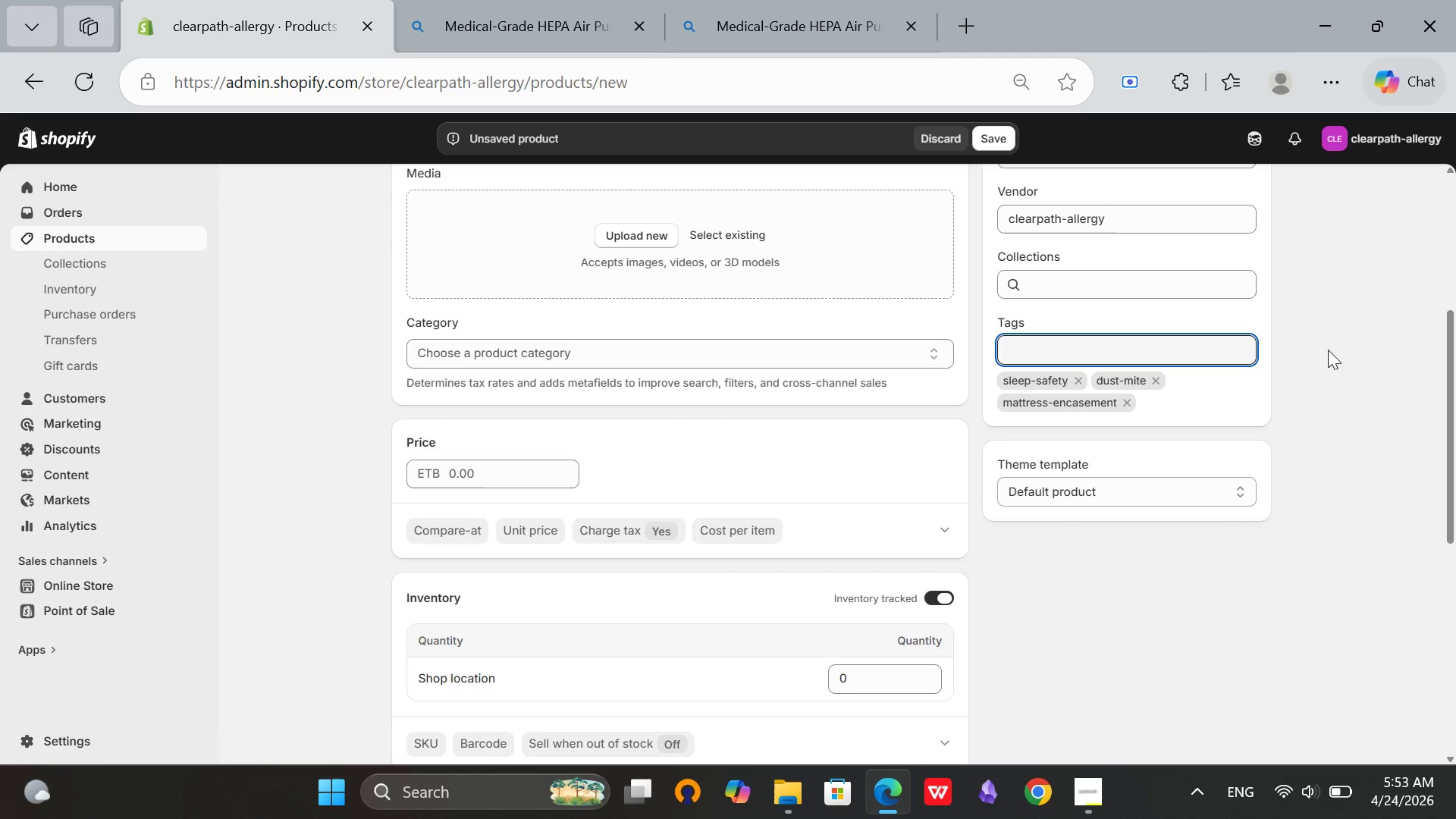 
type(allergen-n)
key(Backspace)
type(barrier)
 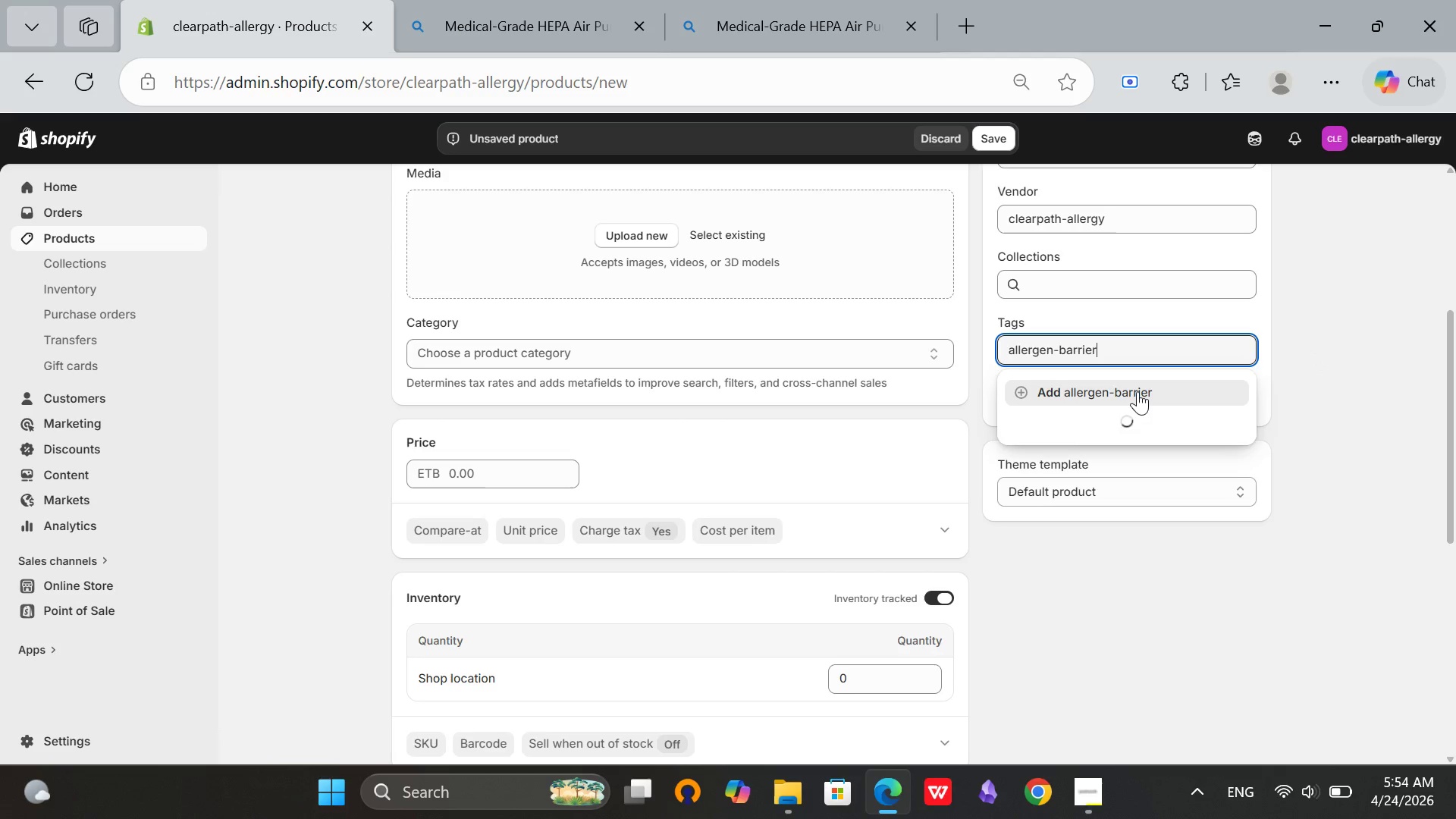 
left_click([1136, 390])
 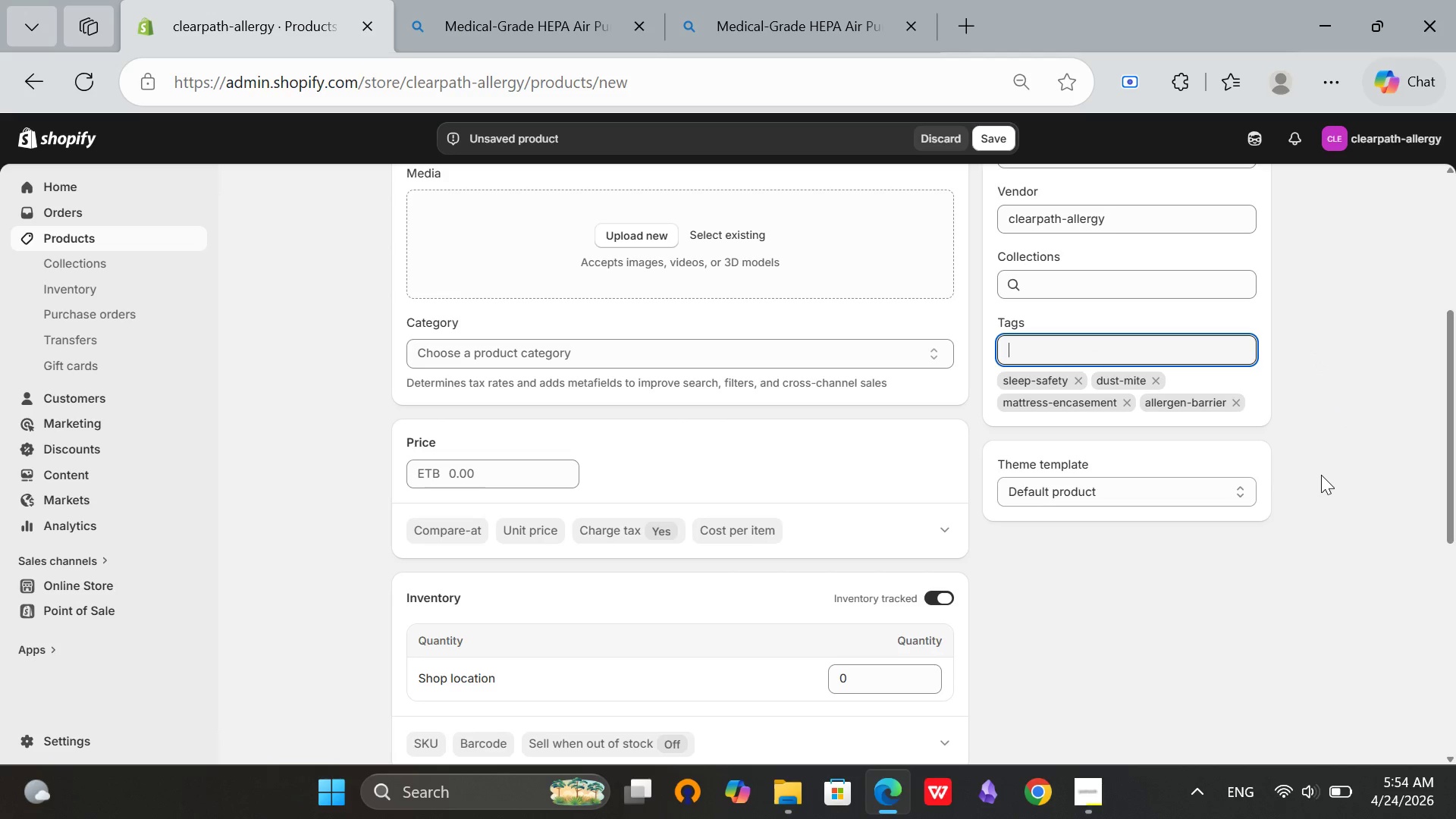 
scroll: coordinate [1321, 475], scroll_direction: up, amount: 2.0
 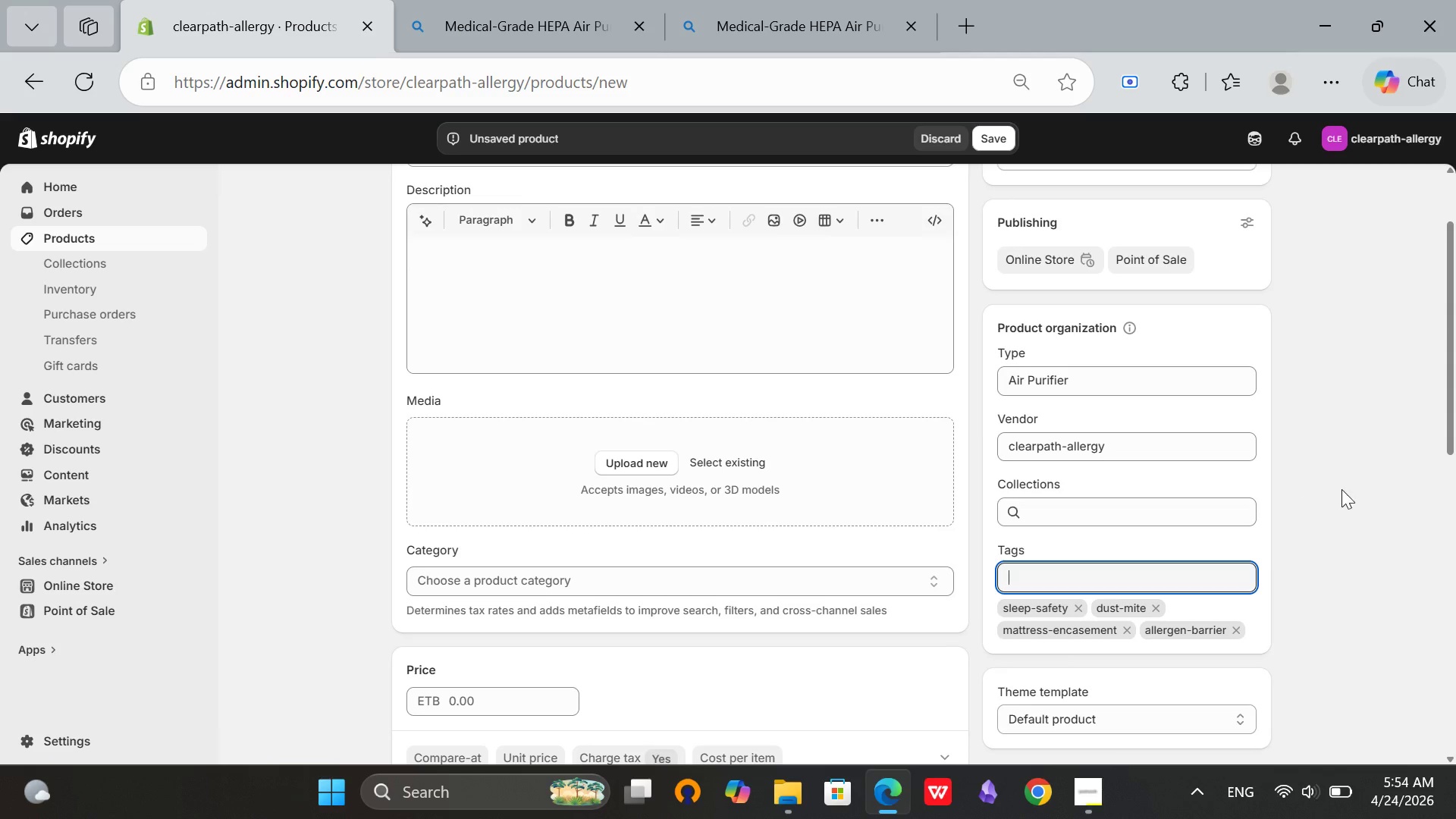 
left_click([1341, 489])
 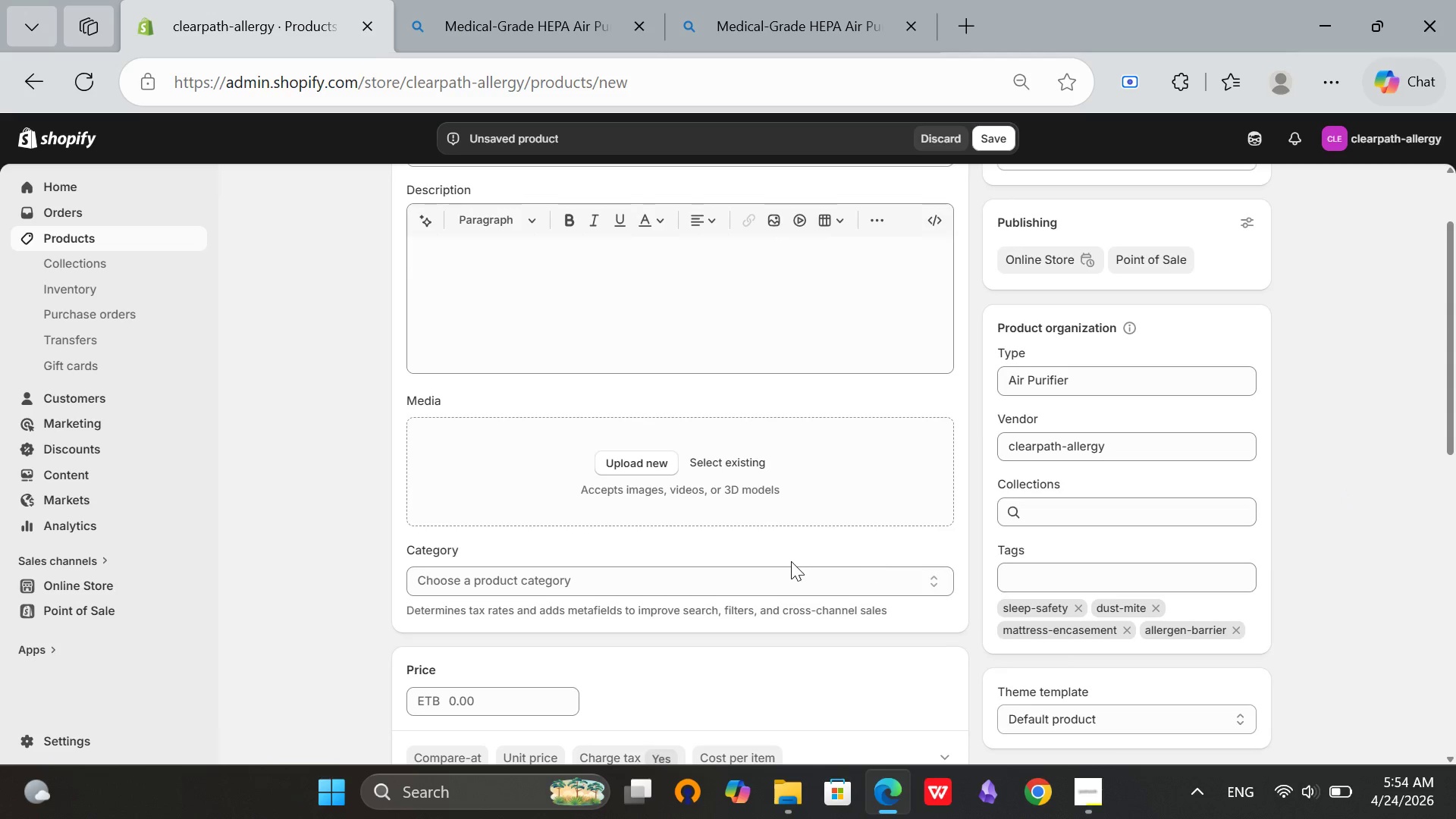 
scroll: coordinate [1277, 647], scroll_direction: down, amount: 3.0
 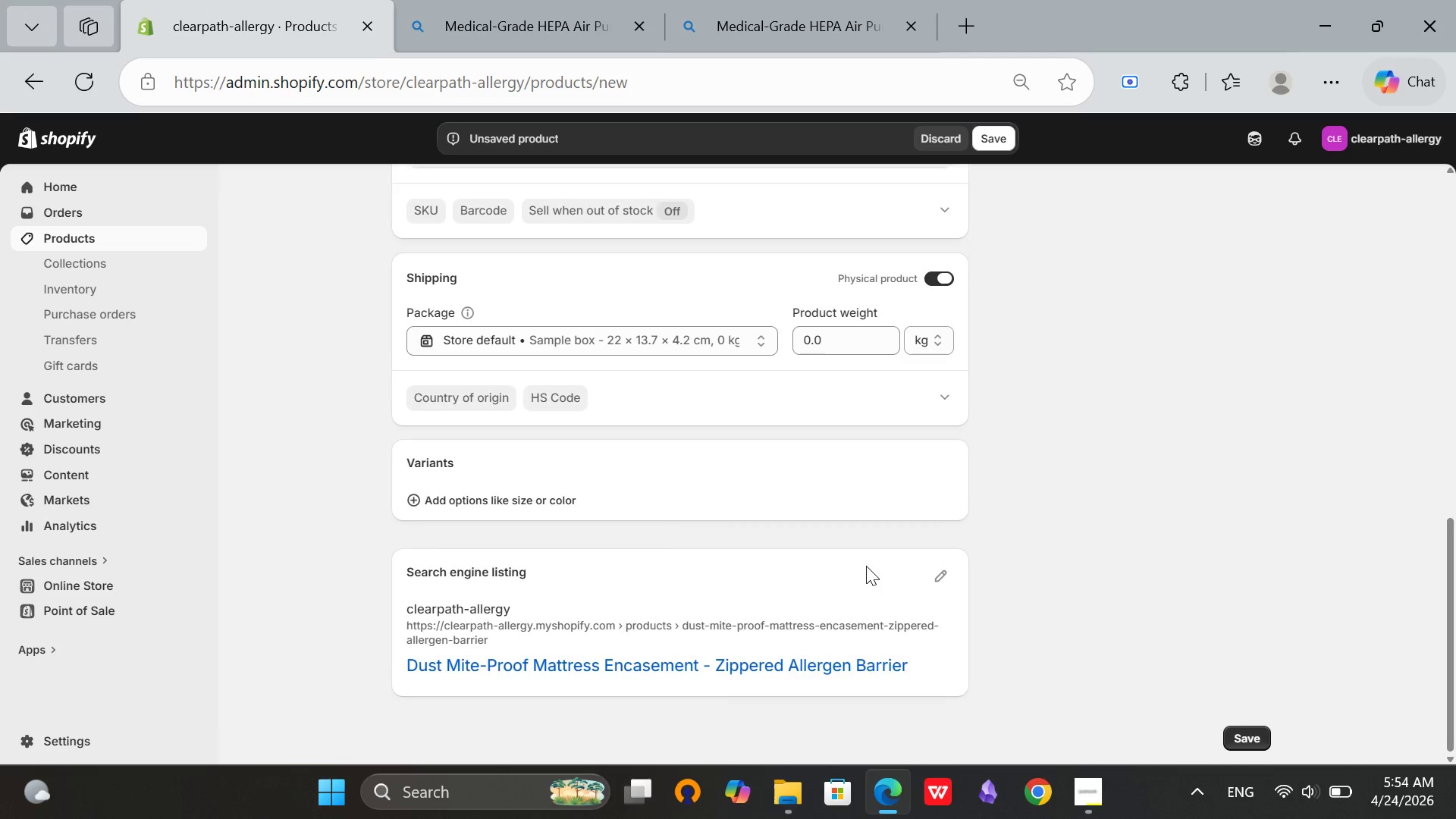 
scroll: coordinate [866, 566], scroll_direction: up, amount: 4.0
 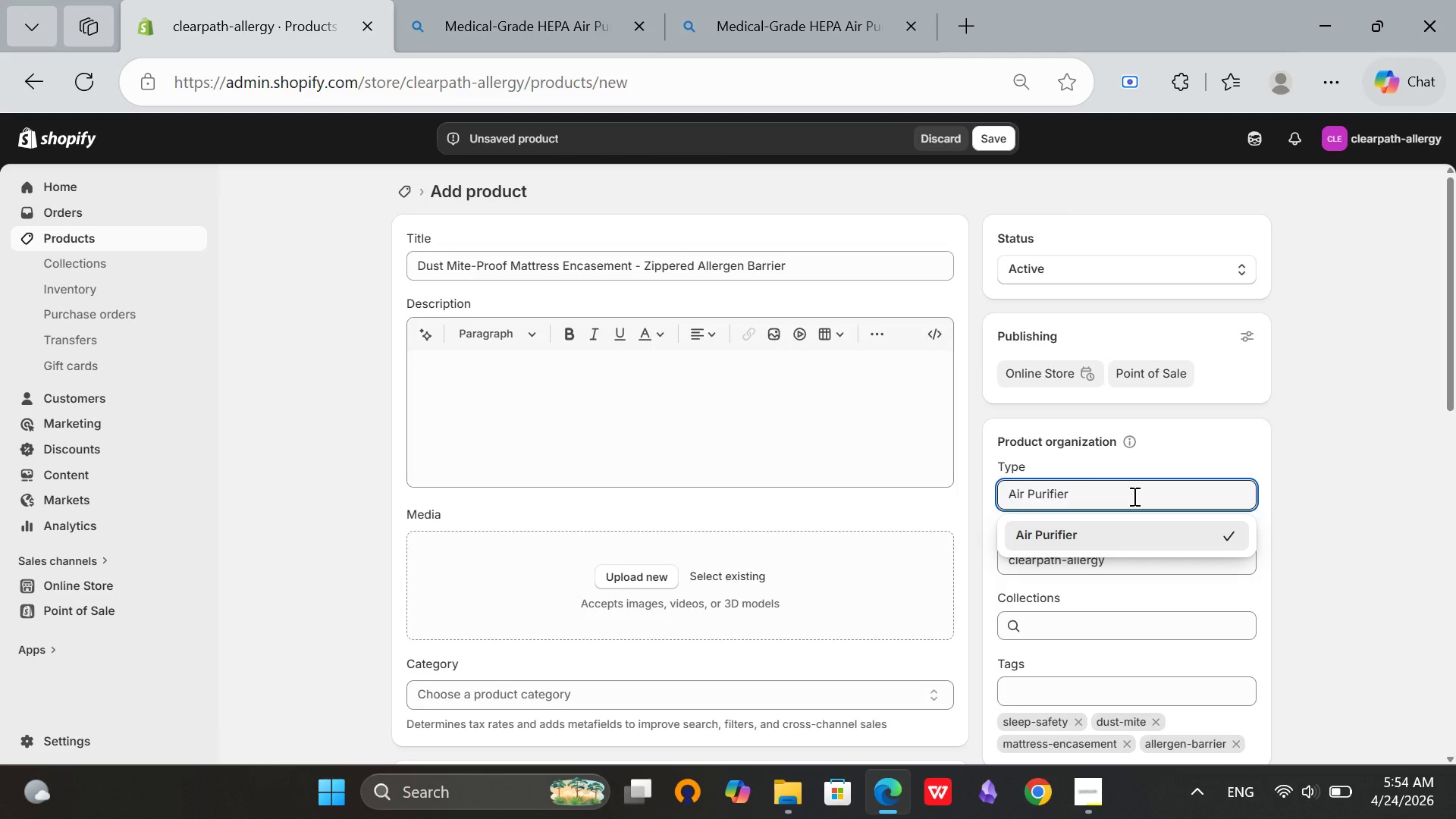 
wait(11.77)
 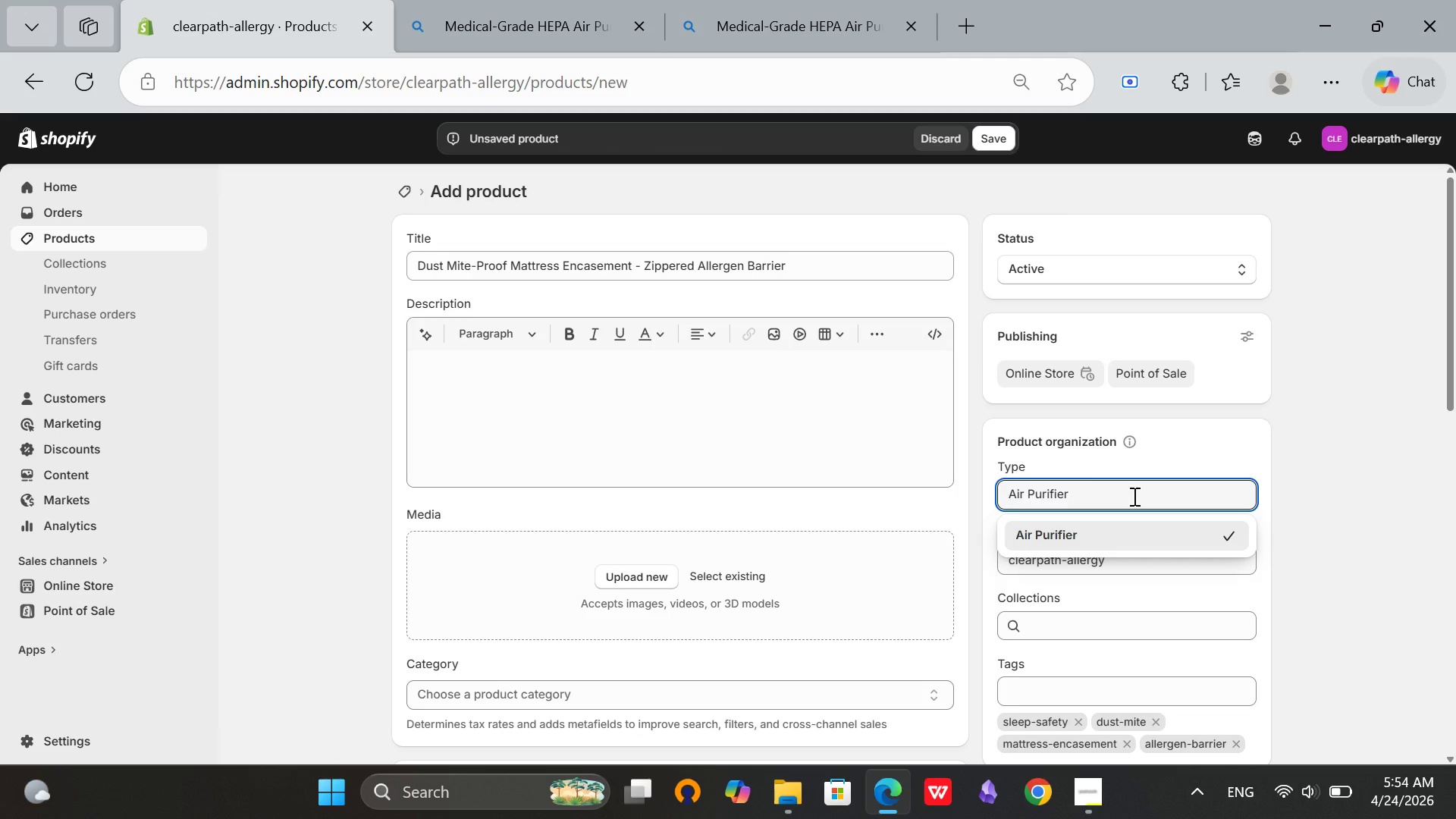 
hold_key(key=Backspace, duration=1.22)
 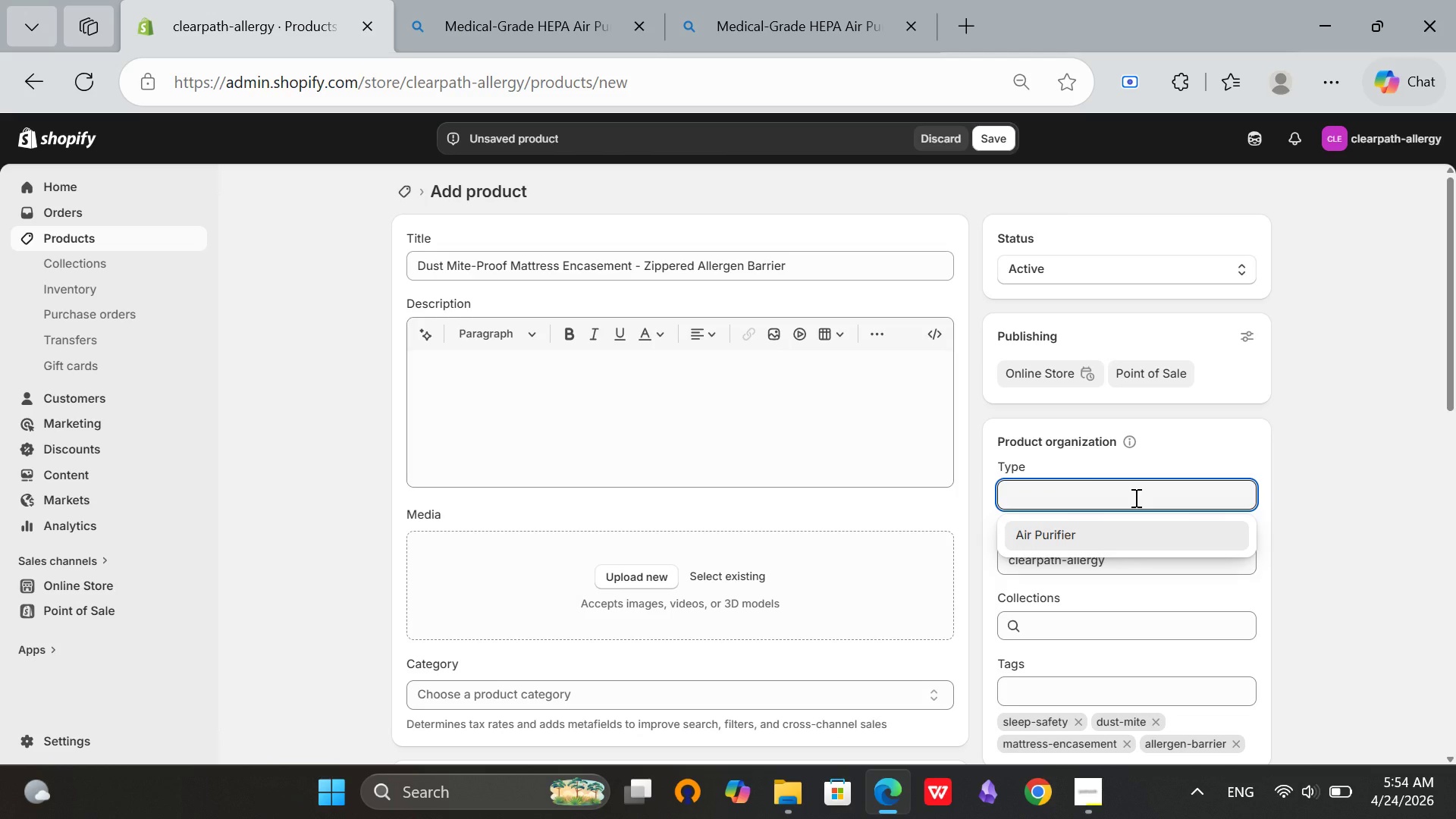 
type(Mattress Encasement)
 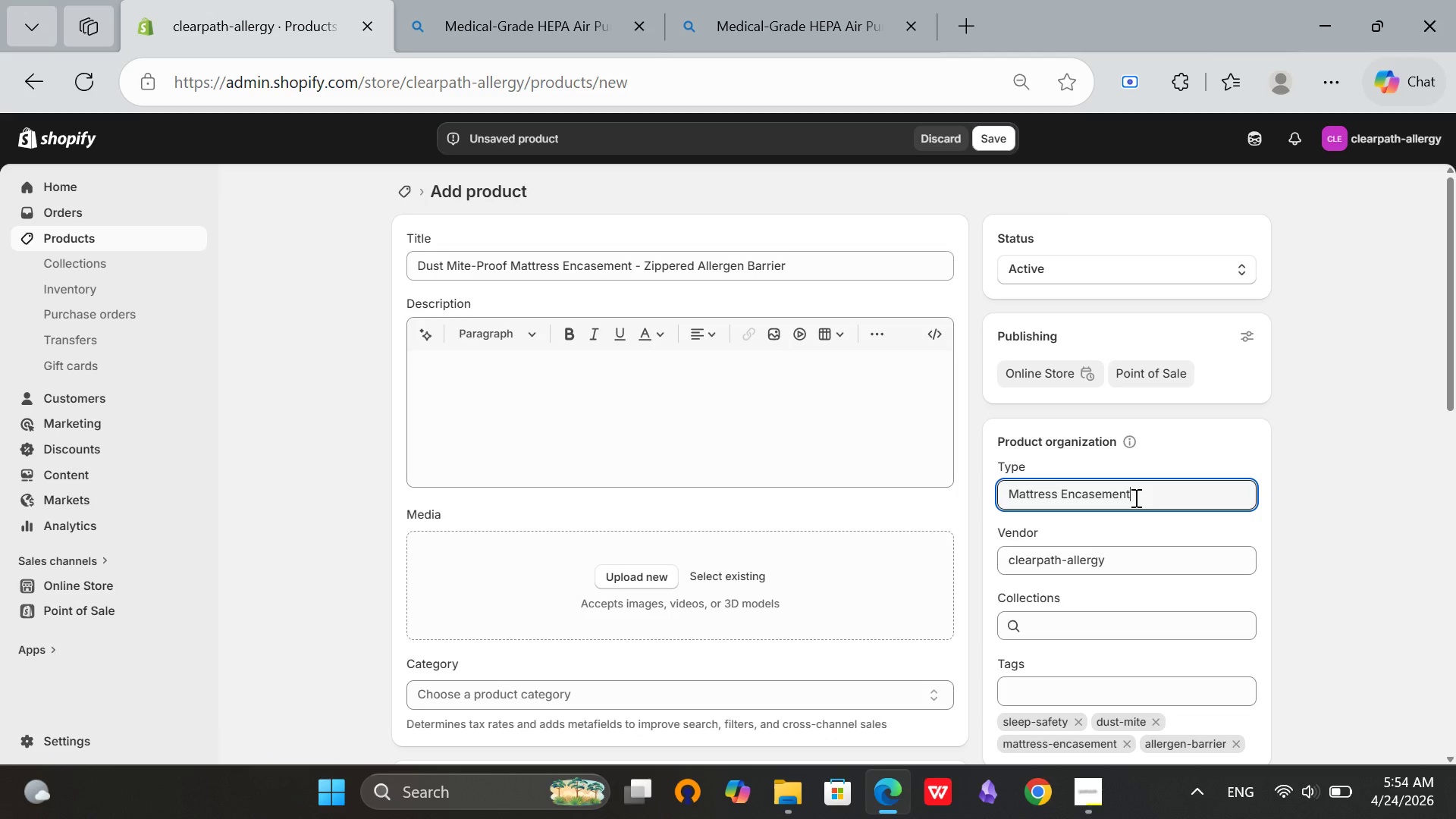 
wait(7.53)
 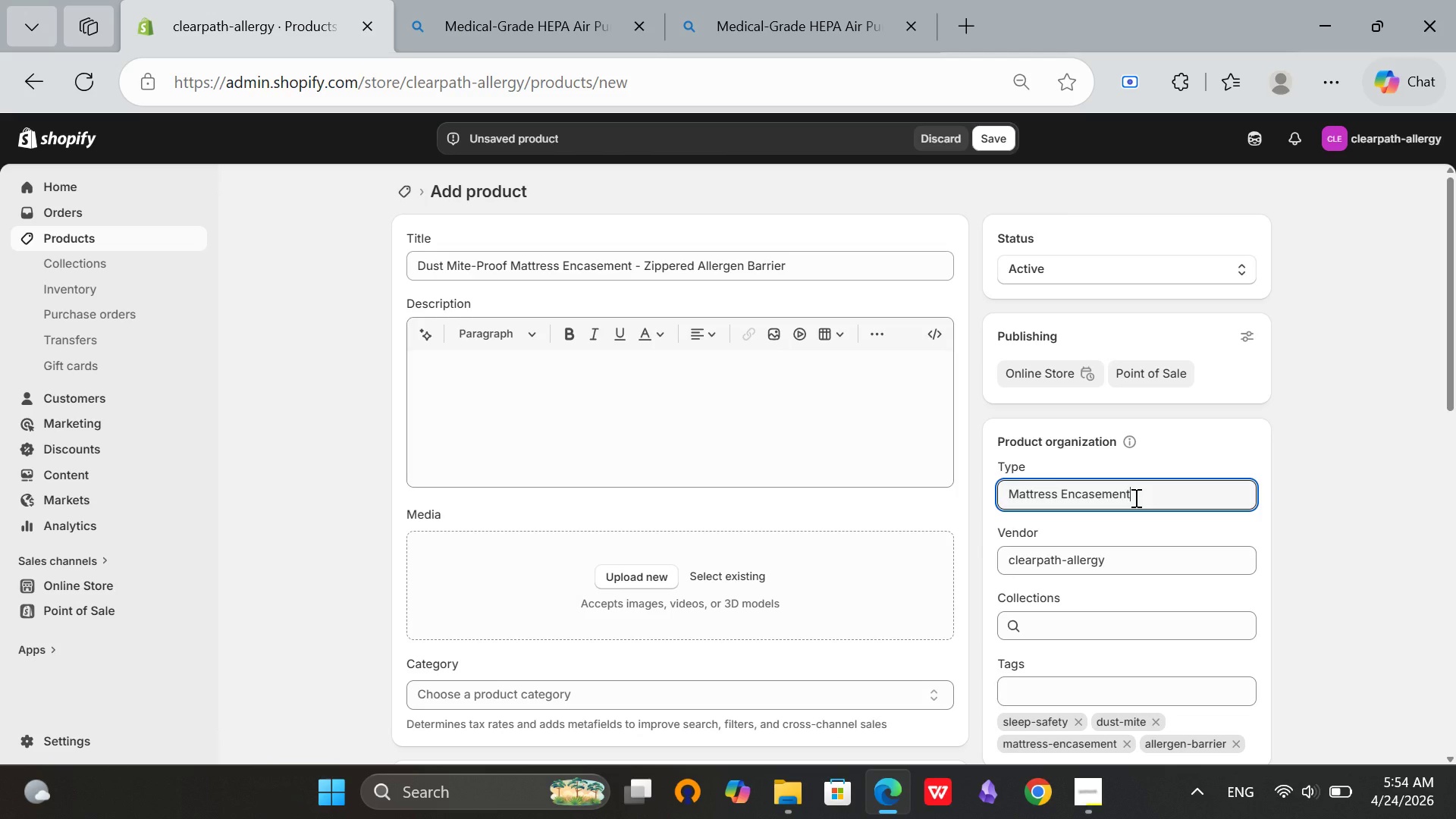 
scroll: coordinate [1373, 399], scroll_direction: down, amount: 2.0
 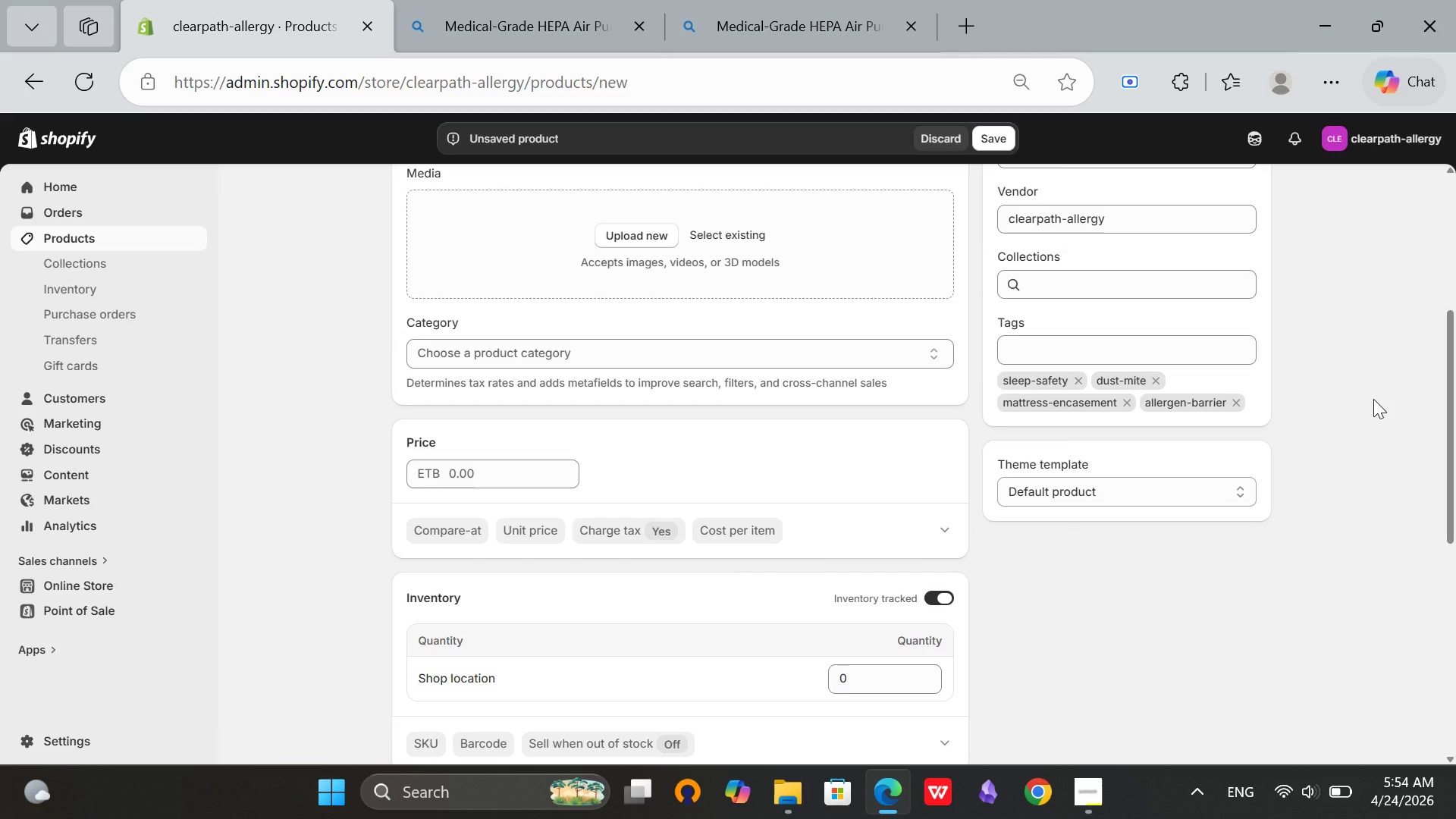 
scroll: coordinate [1373, 399], scroll_direction: none, amount: 0.0
 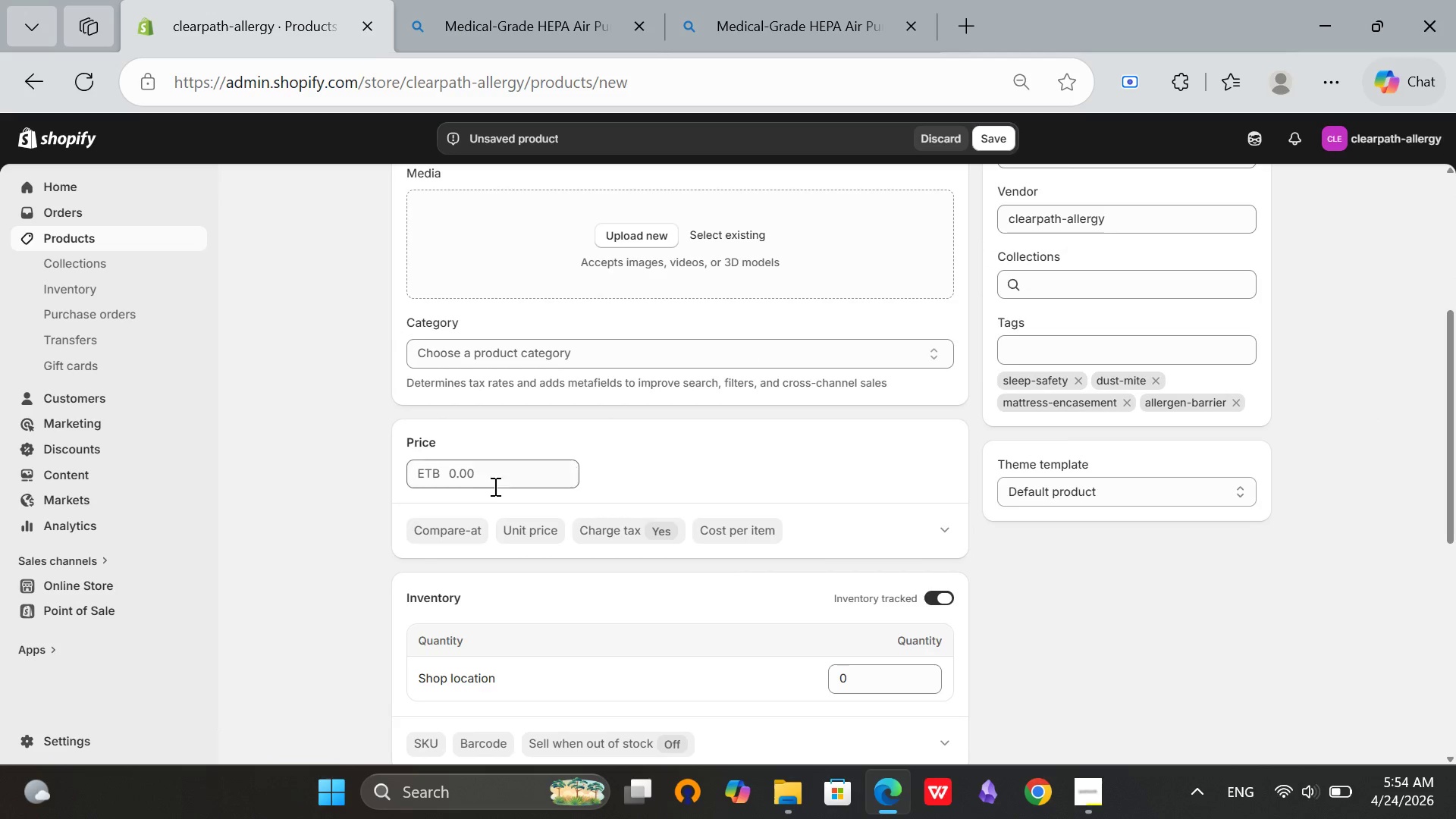 
left_click([450, 474])
 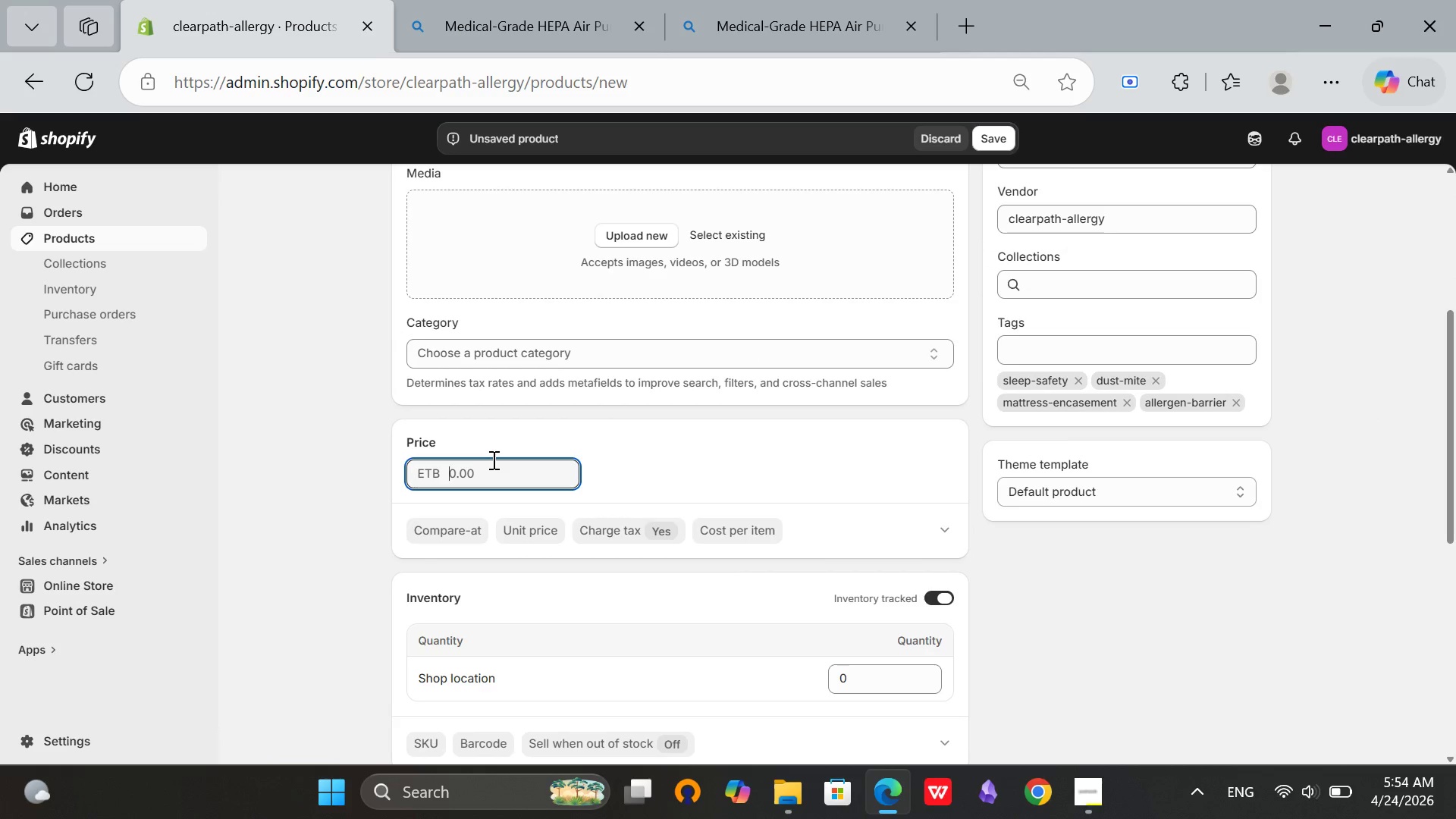 
type(89.9)
 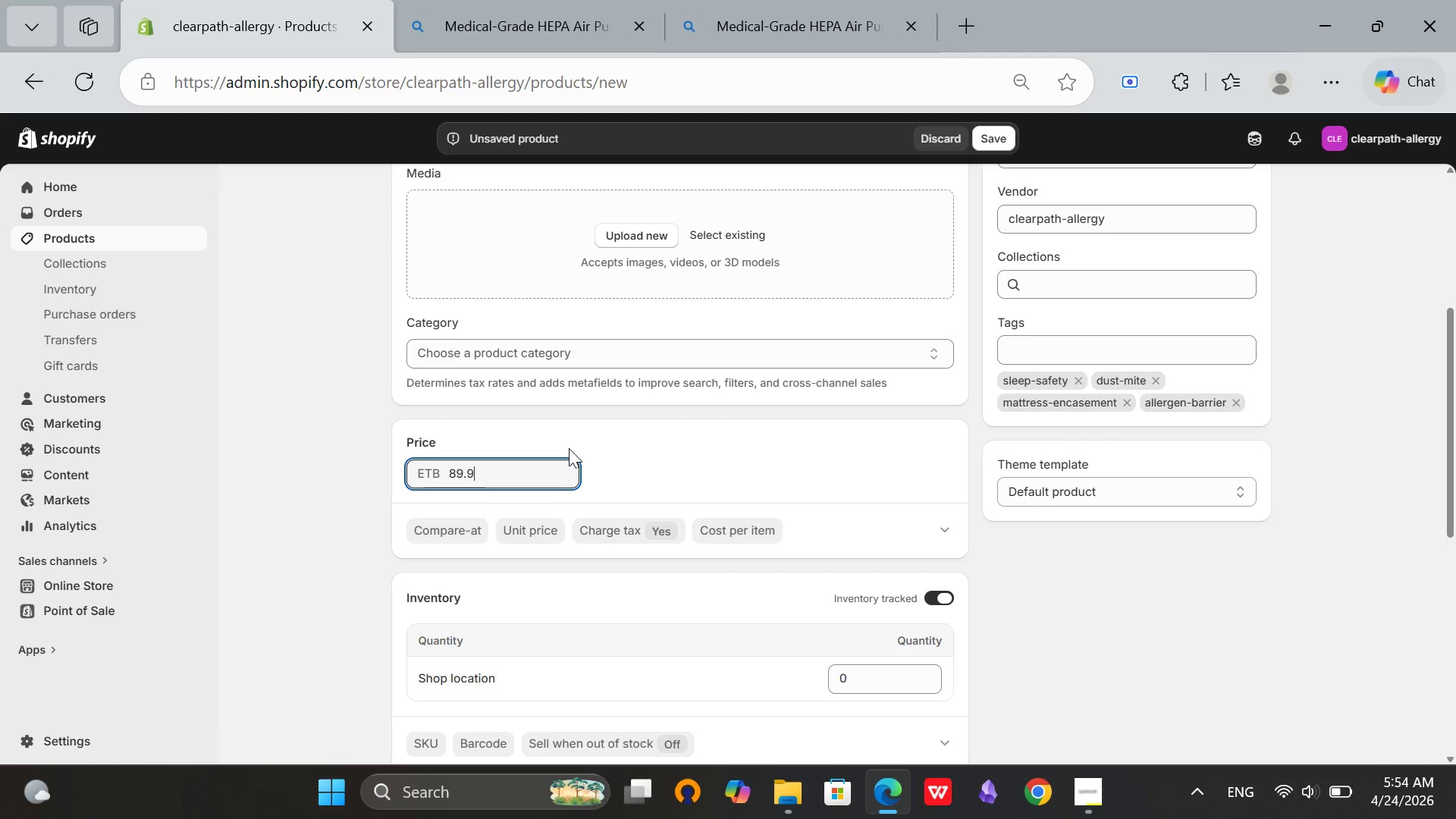 
key(9)
 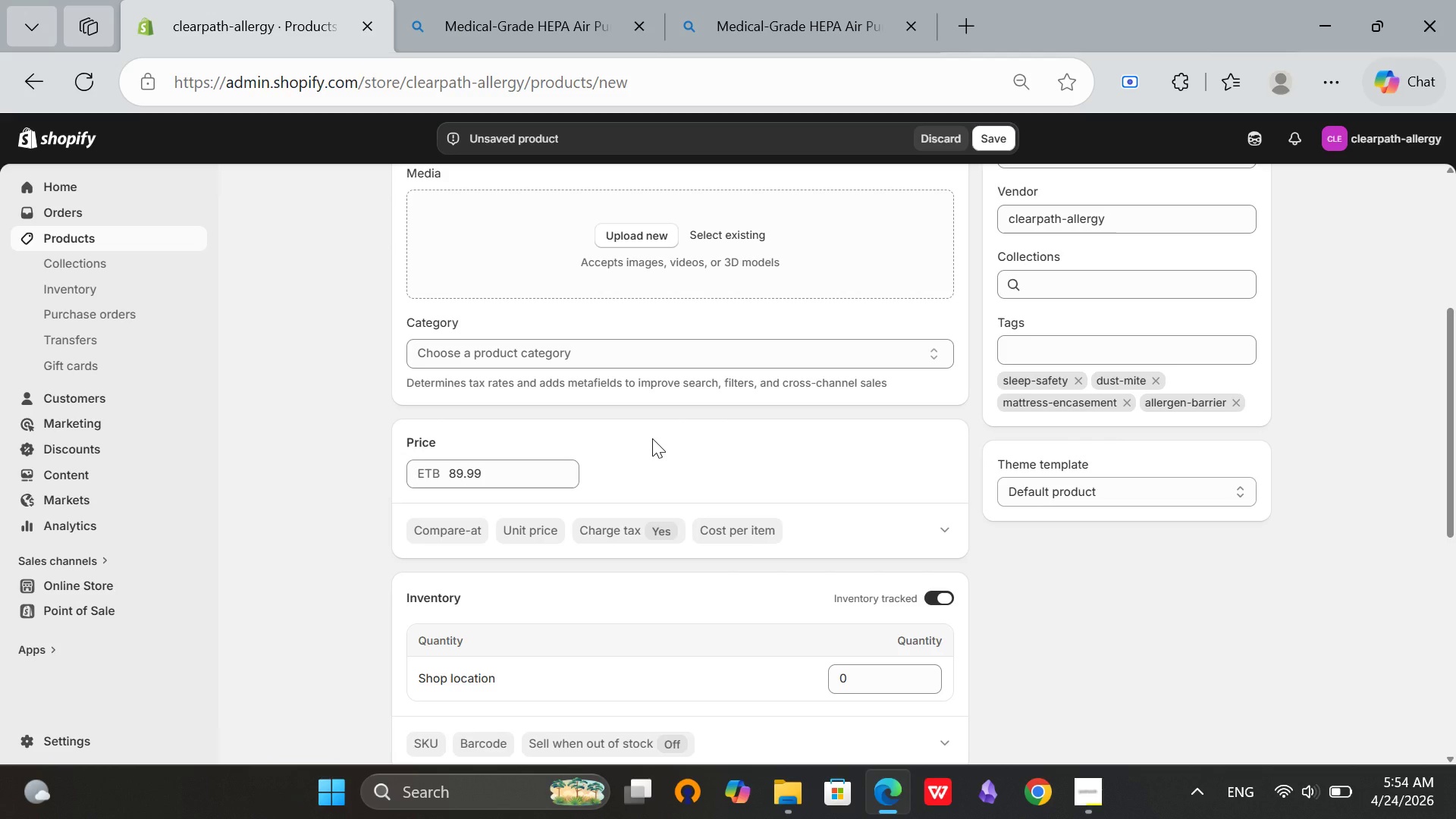 
scroll: coordinate [641, 344], scroll_direction: up, amount: 7.0
 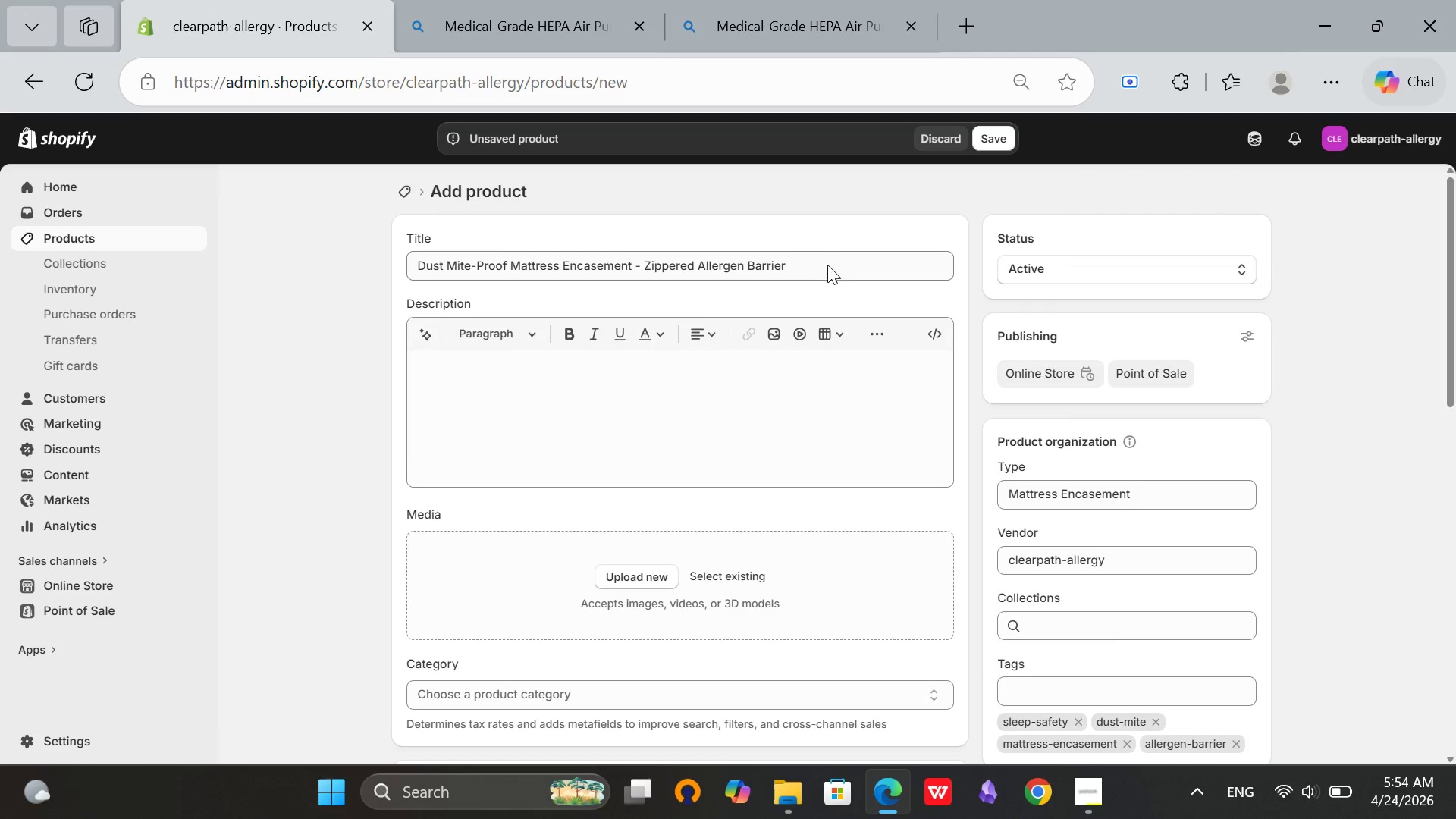 
left_click_drag(start_coordinate=[824, 263], to_coordinate=[369, 242])
 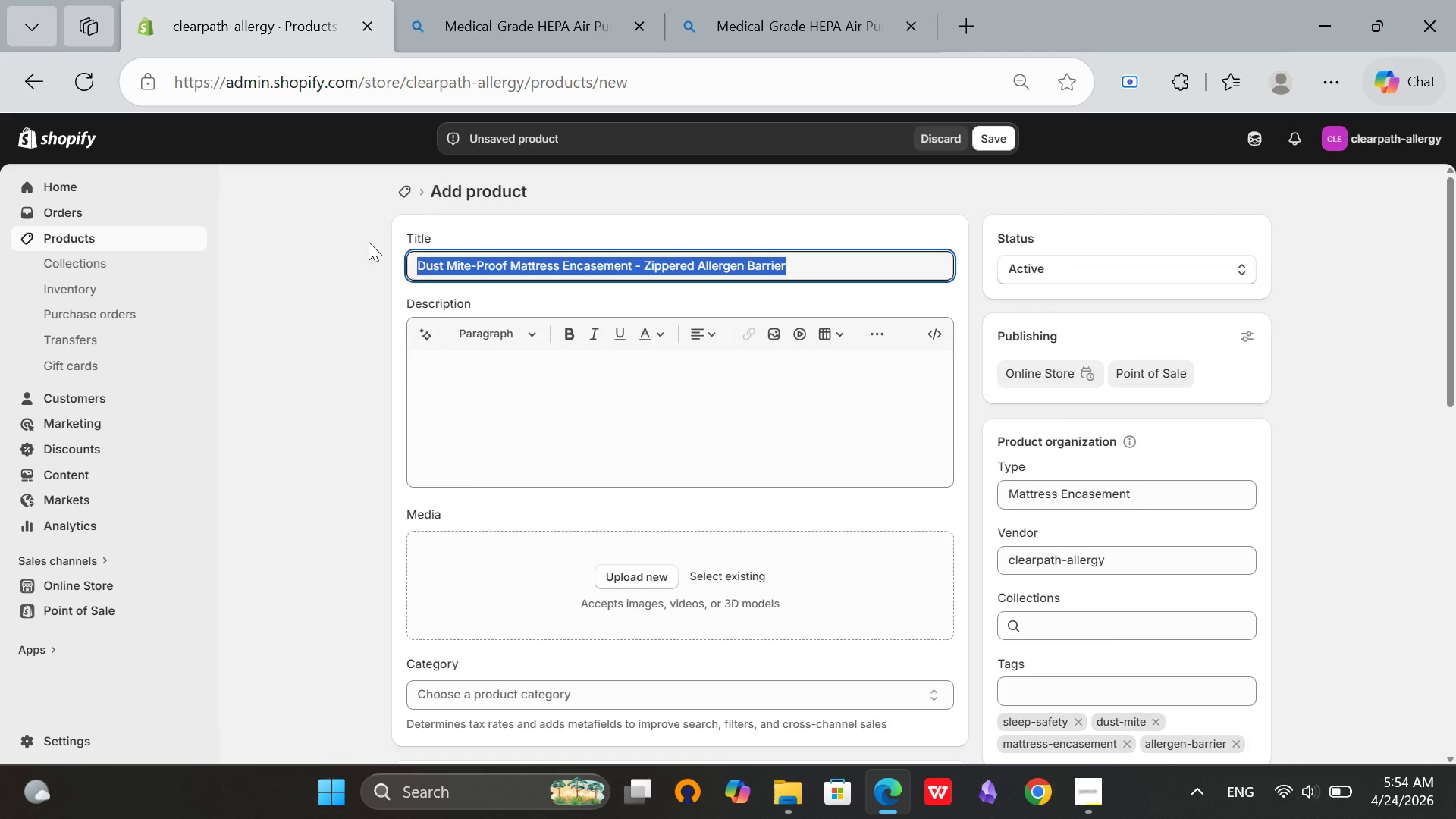 
key(Control+C)
 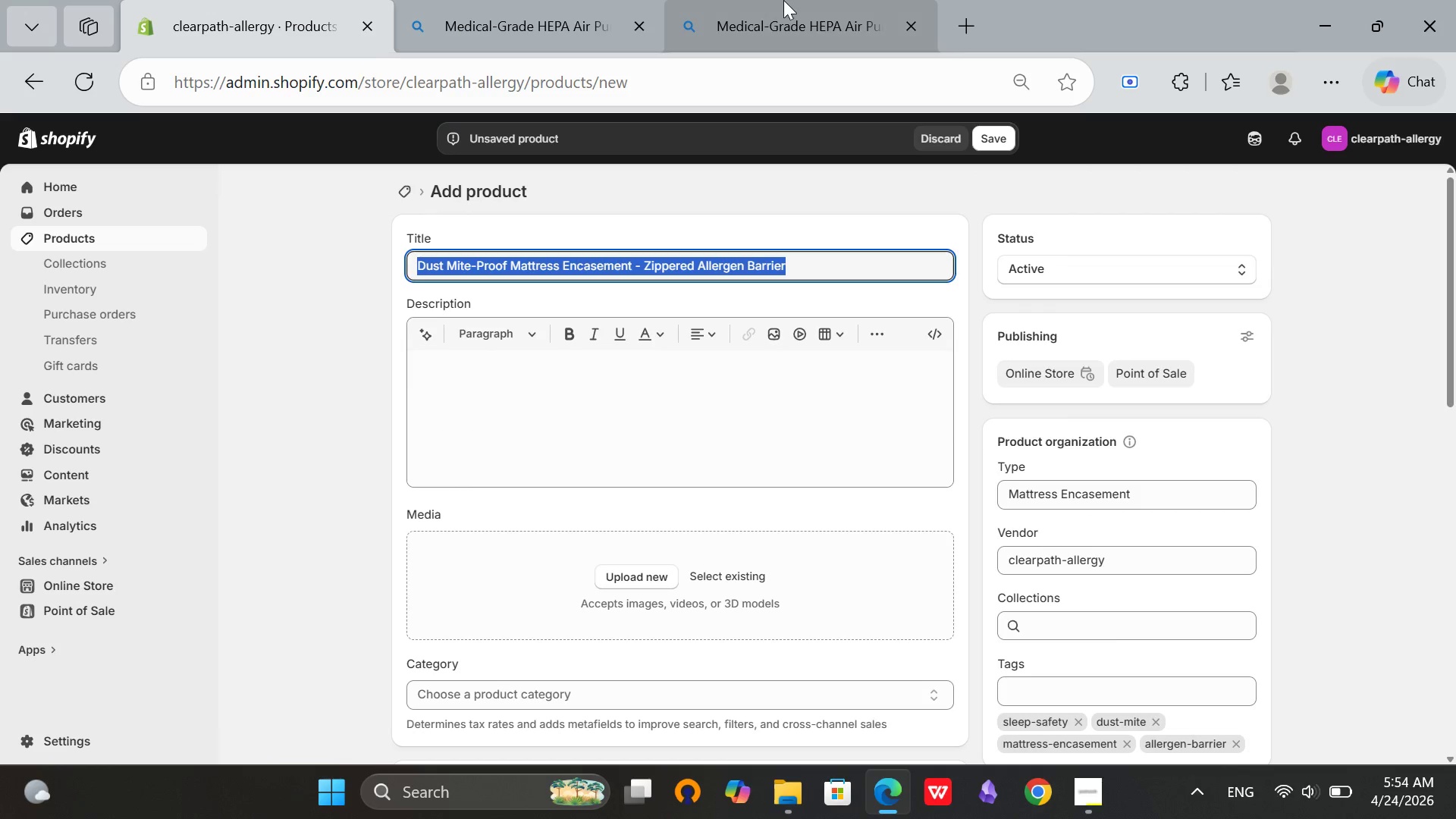 
left_click([786, 0])
 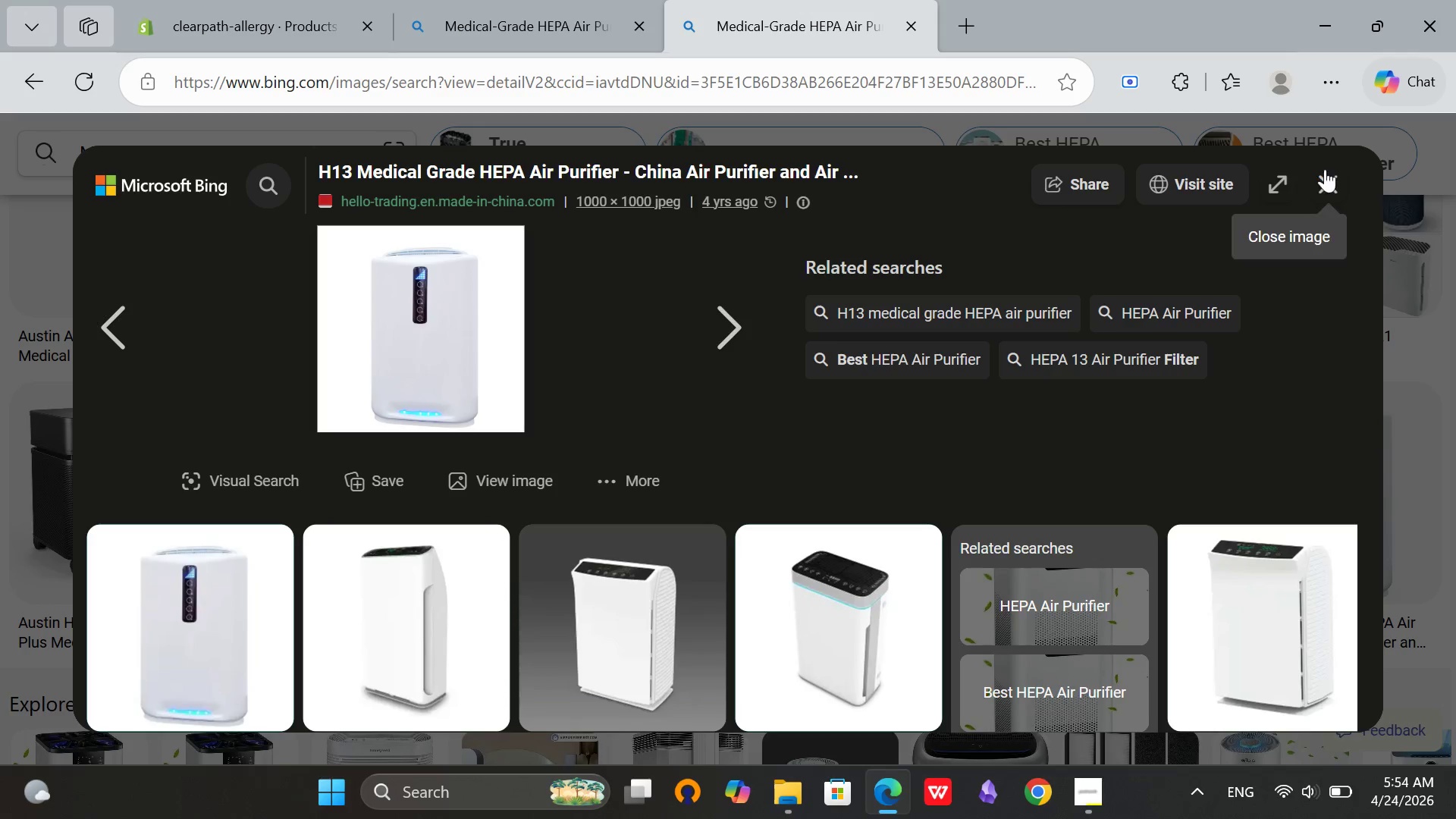 
left_click([1331, 173])
 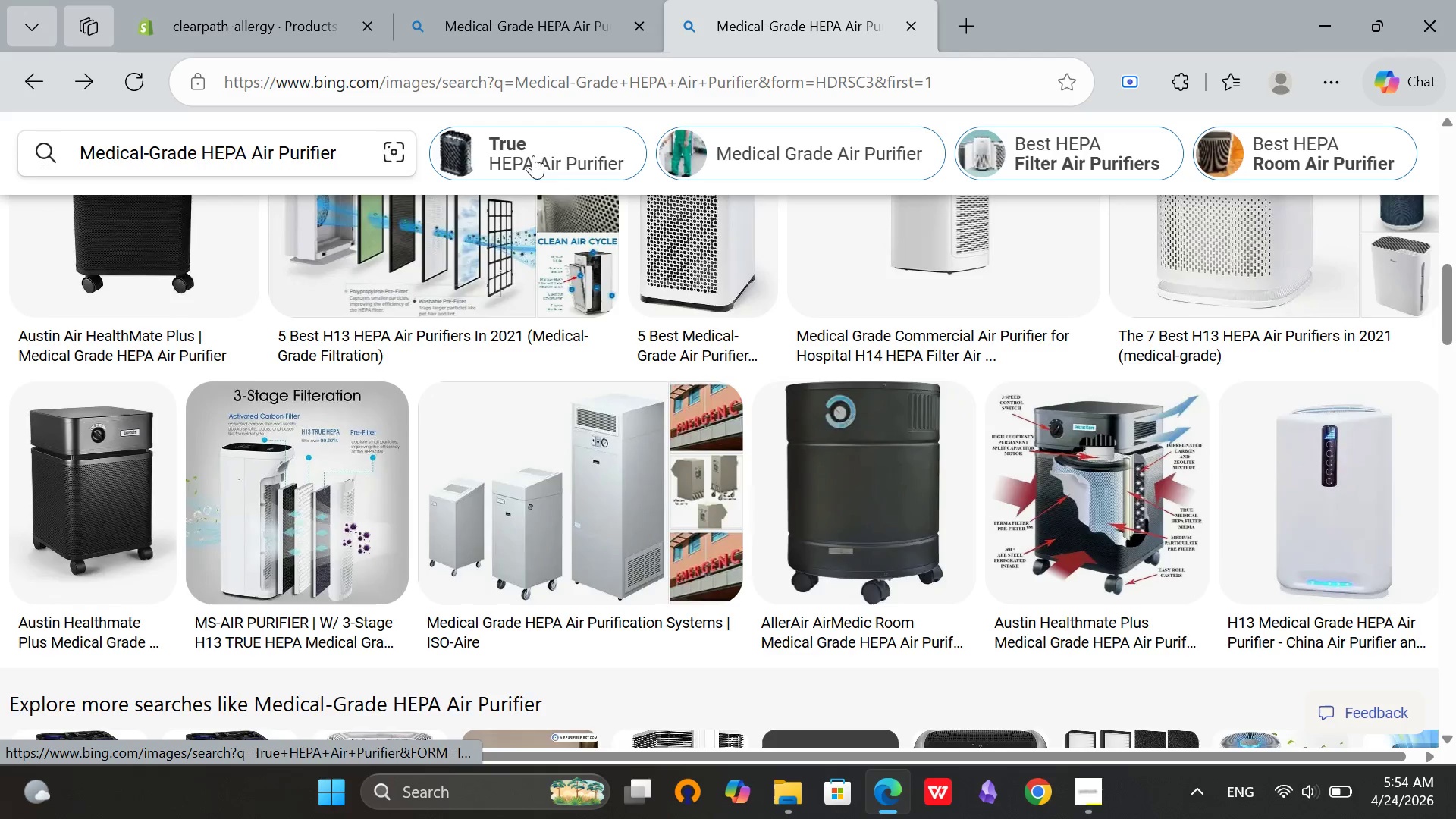 
left_click([345, 168])
 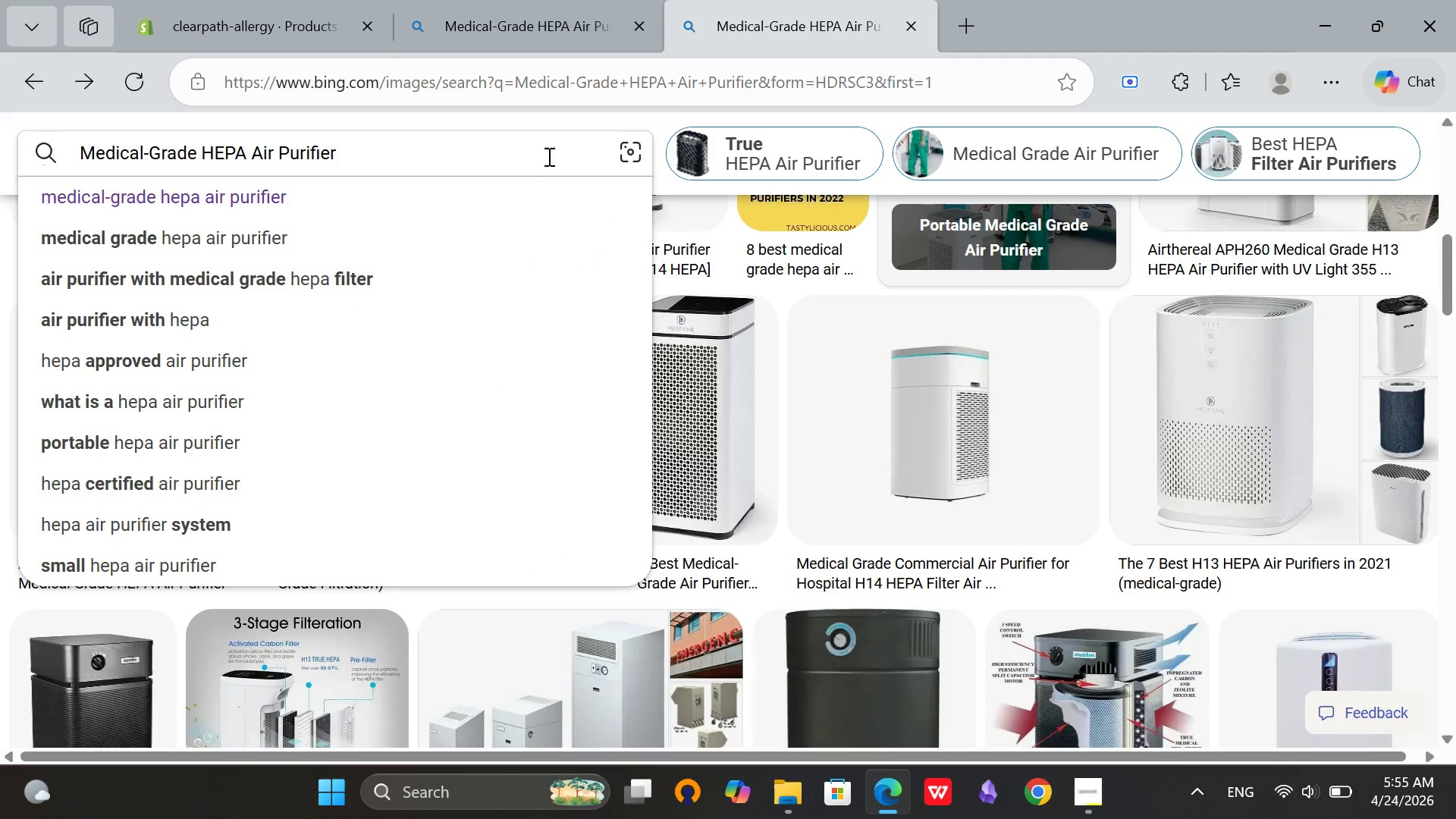 
scroll: coordinate [264, 204], scroll_direction: up, amount: 2.0
 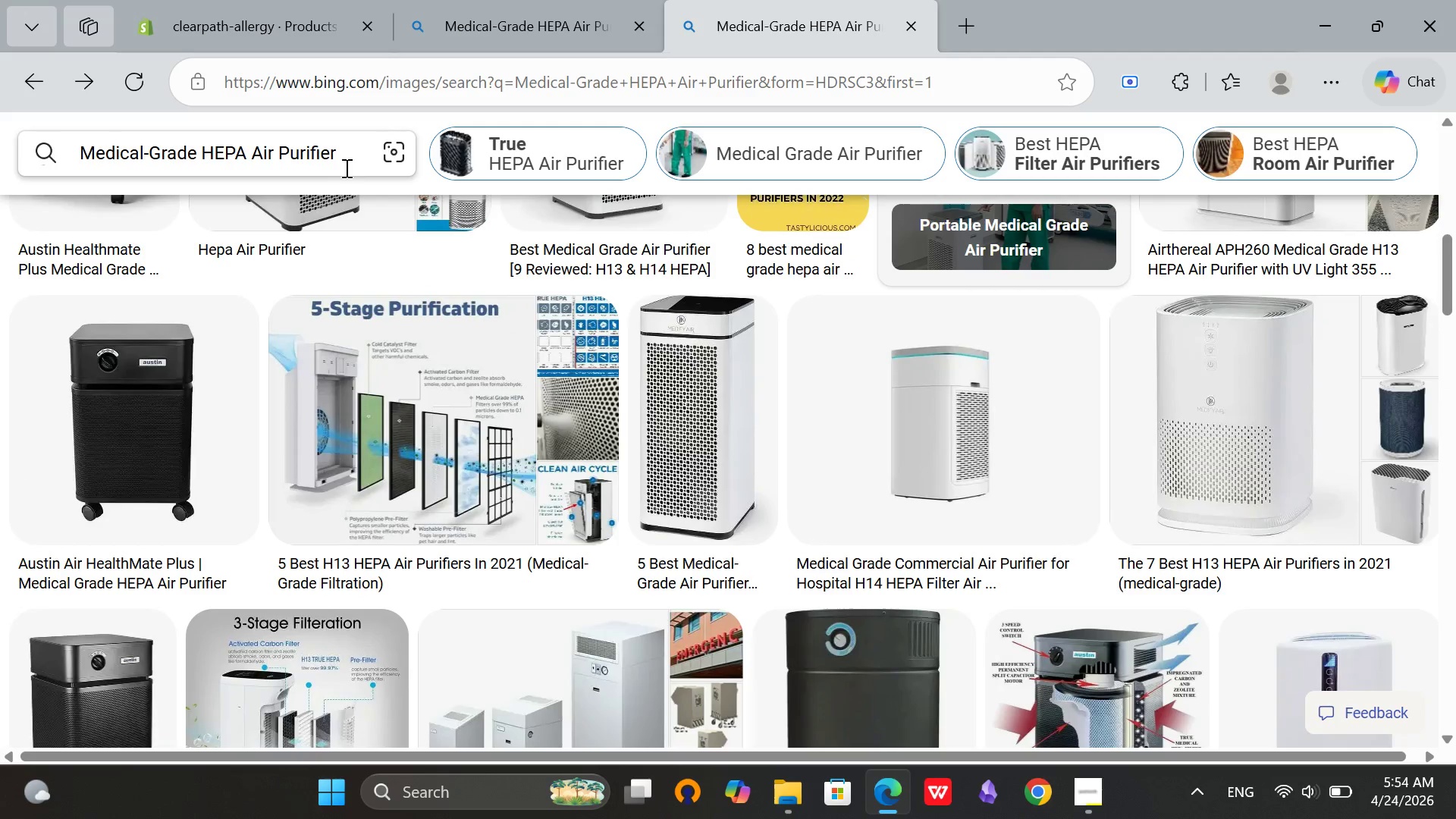 
key(Control+A)
 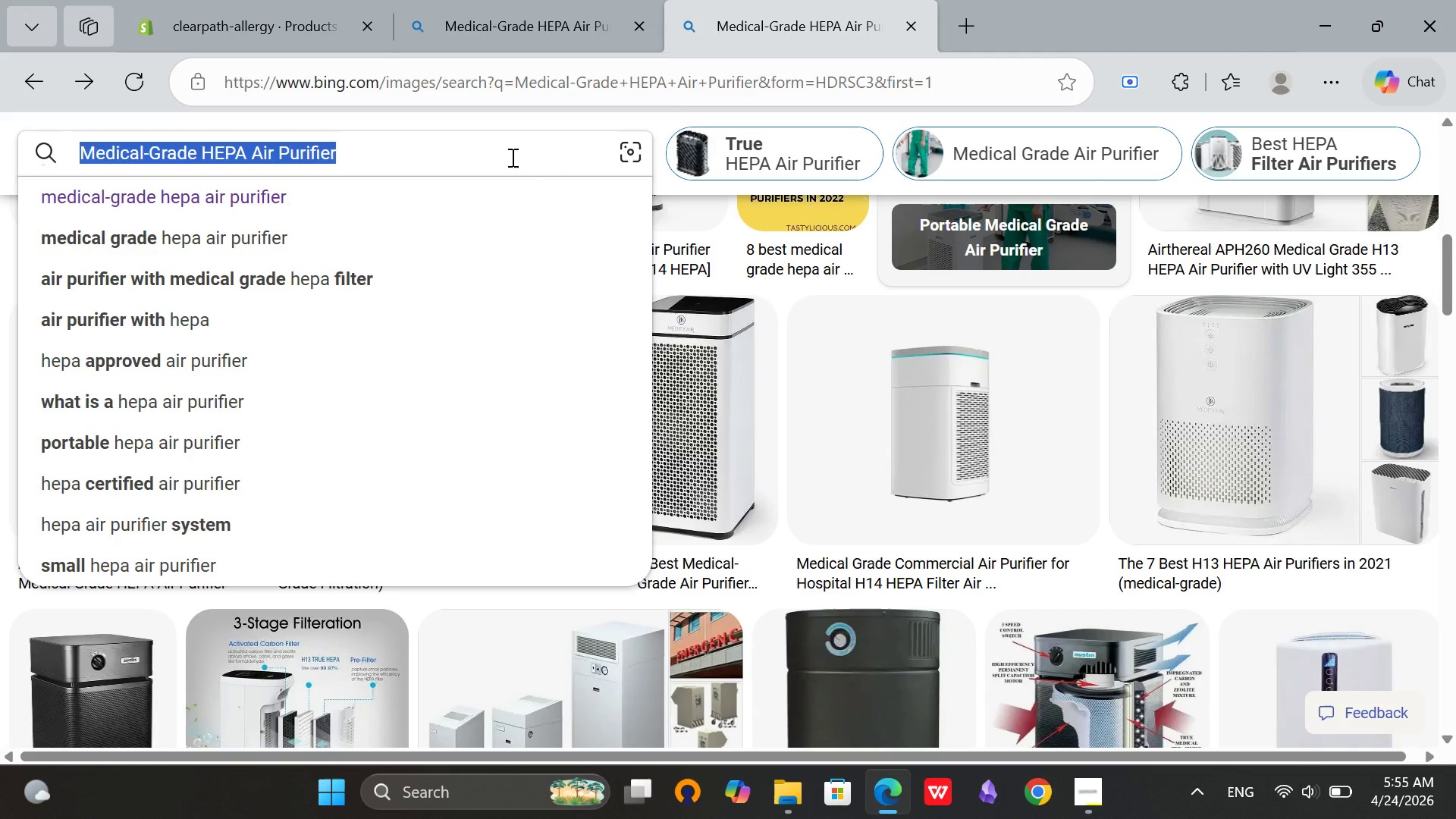 
key(Backspace)
 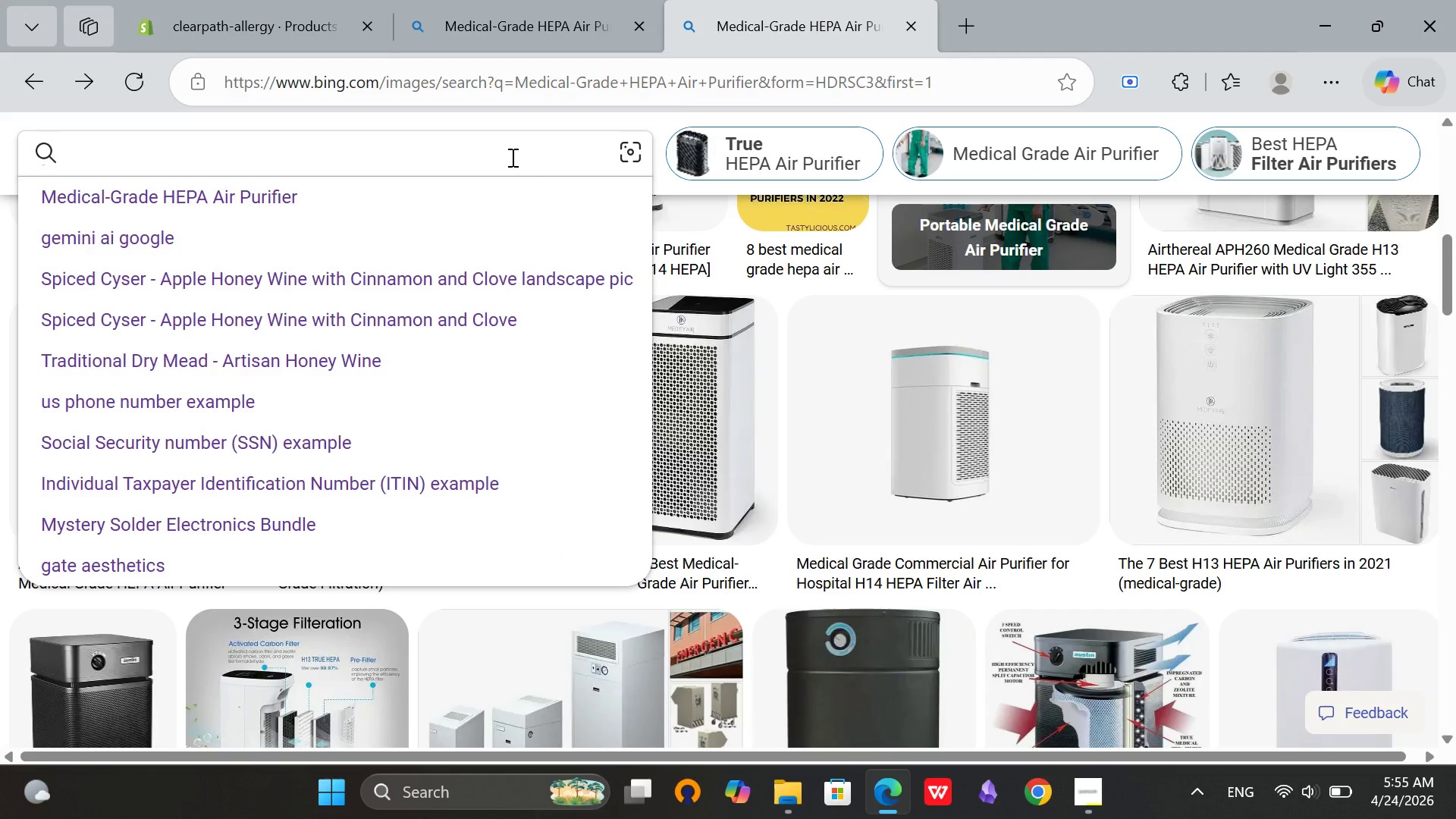 
key(Control+V)
 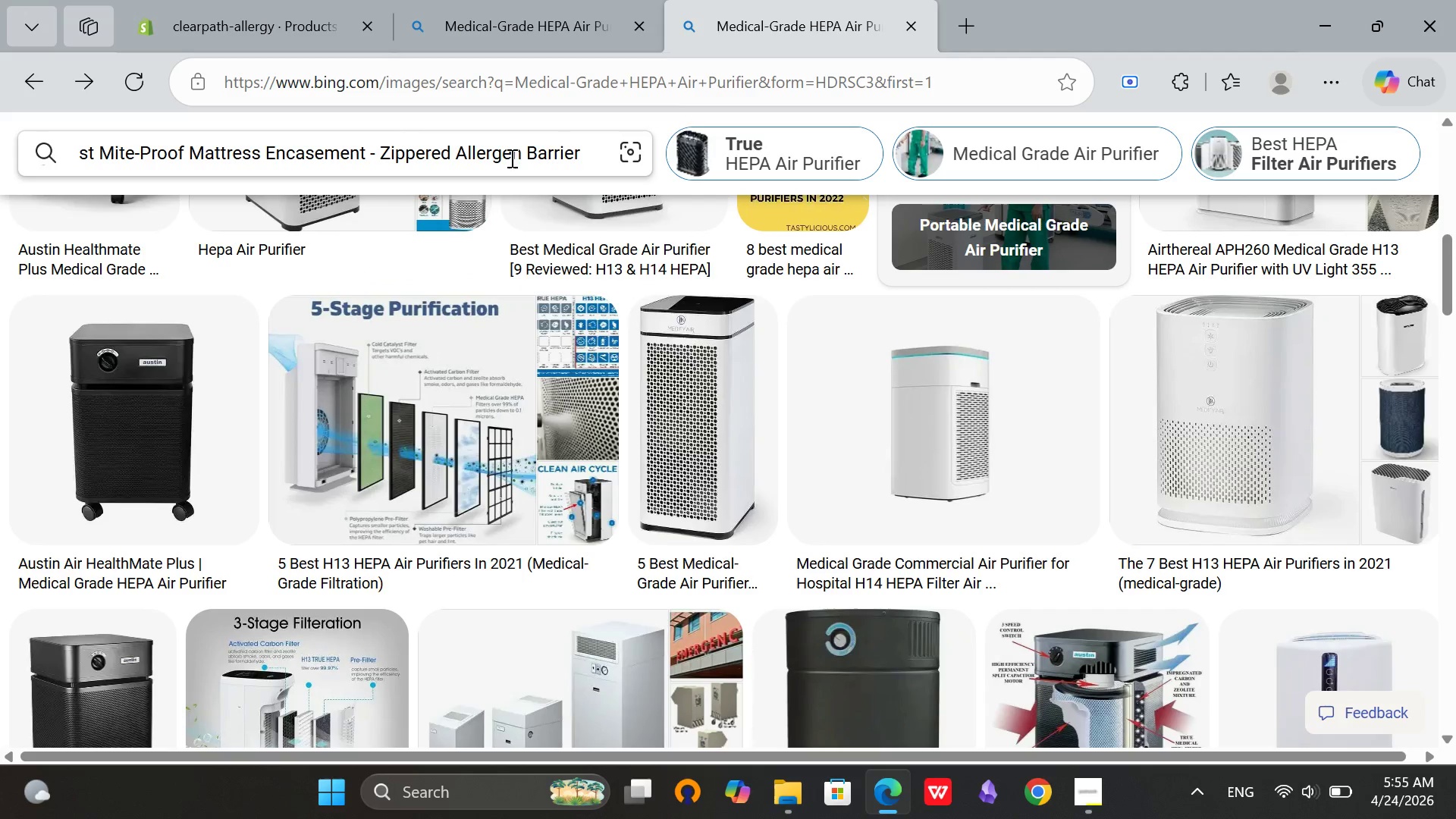 
key(Enter)
 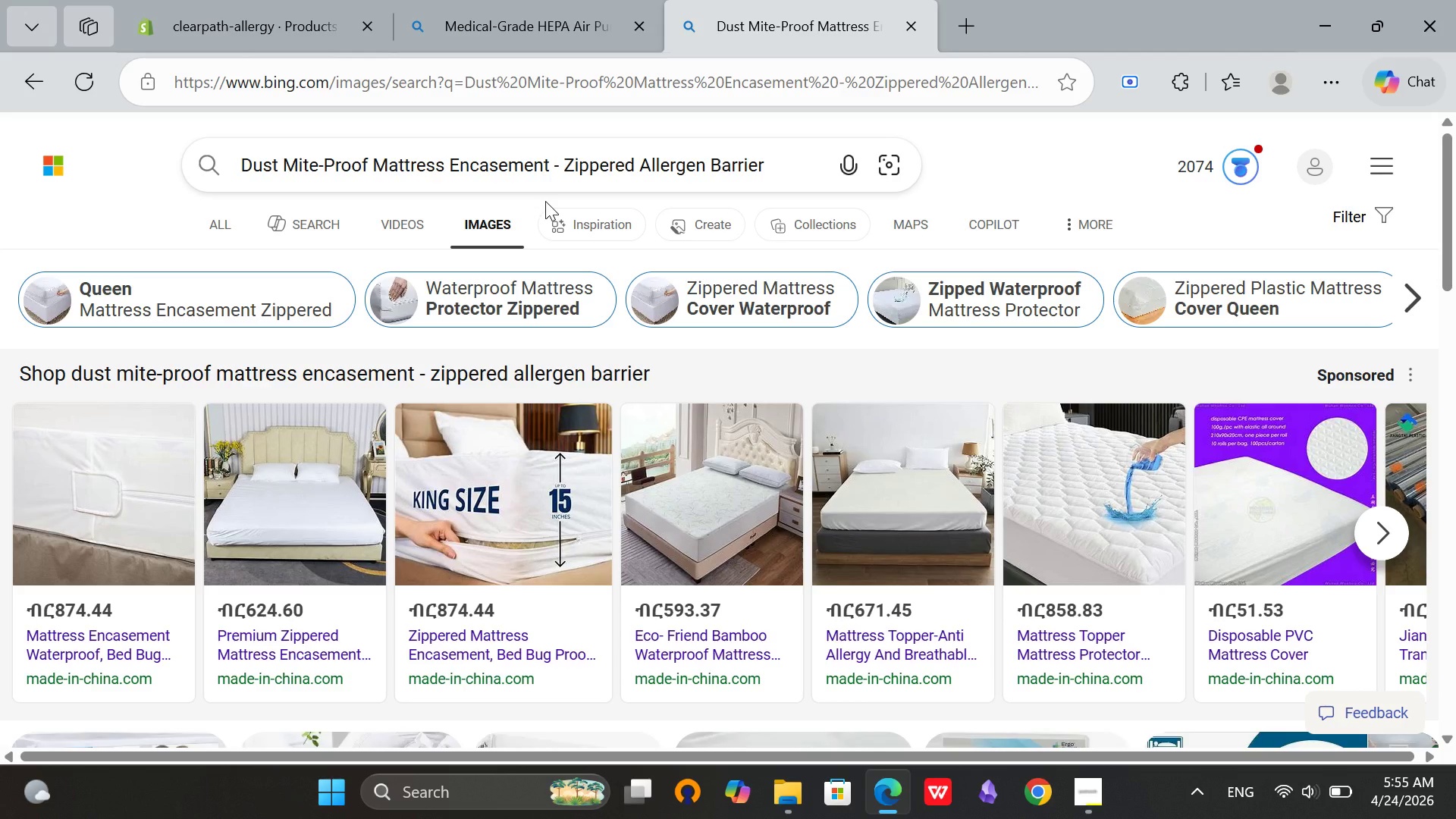 
wait(33.55)
 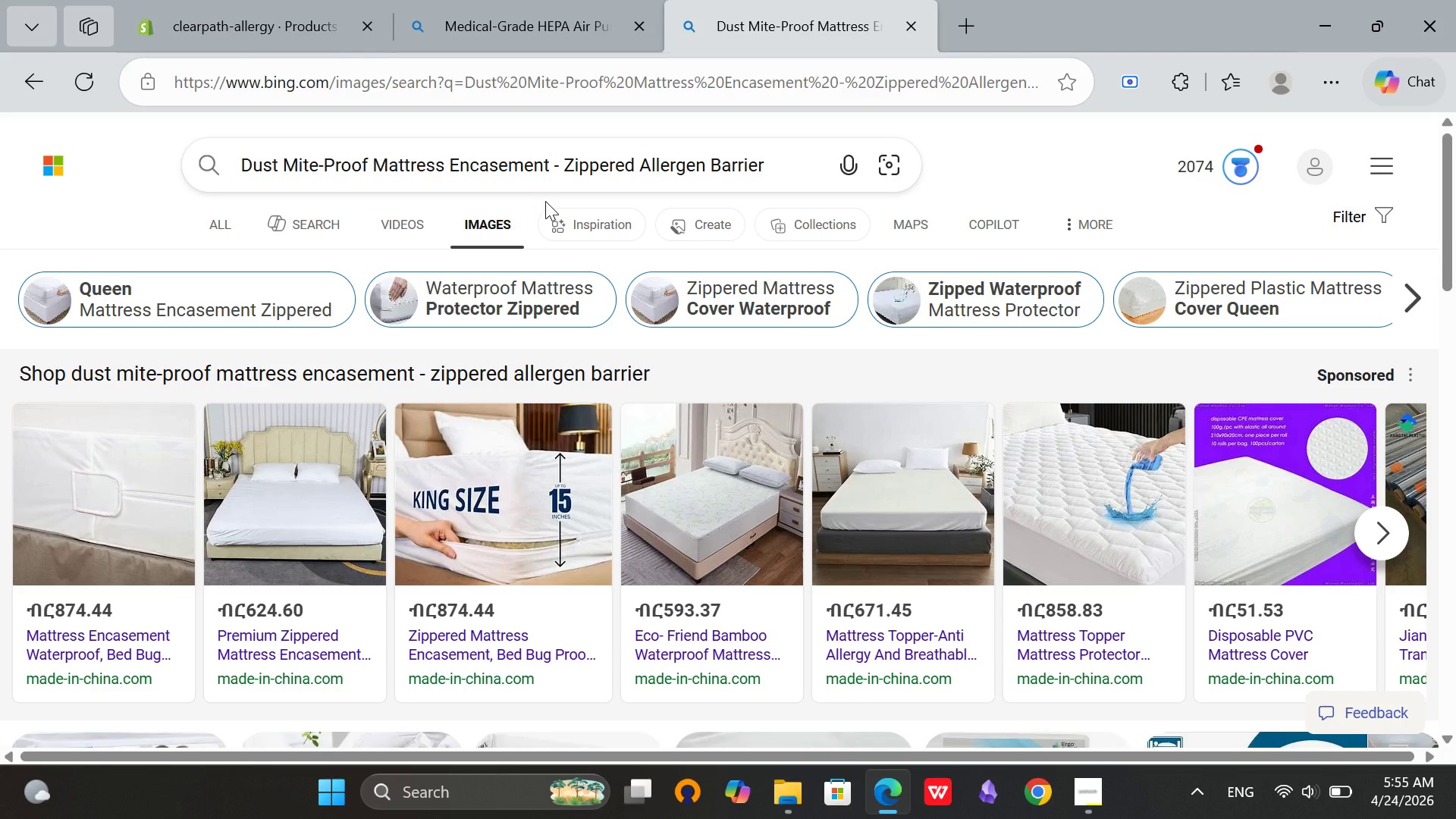 
scroll: coordinate [844, 450], scroll_direction: down, amount: 7.0
 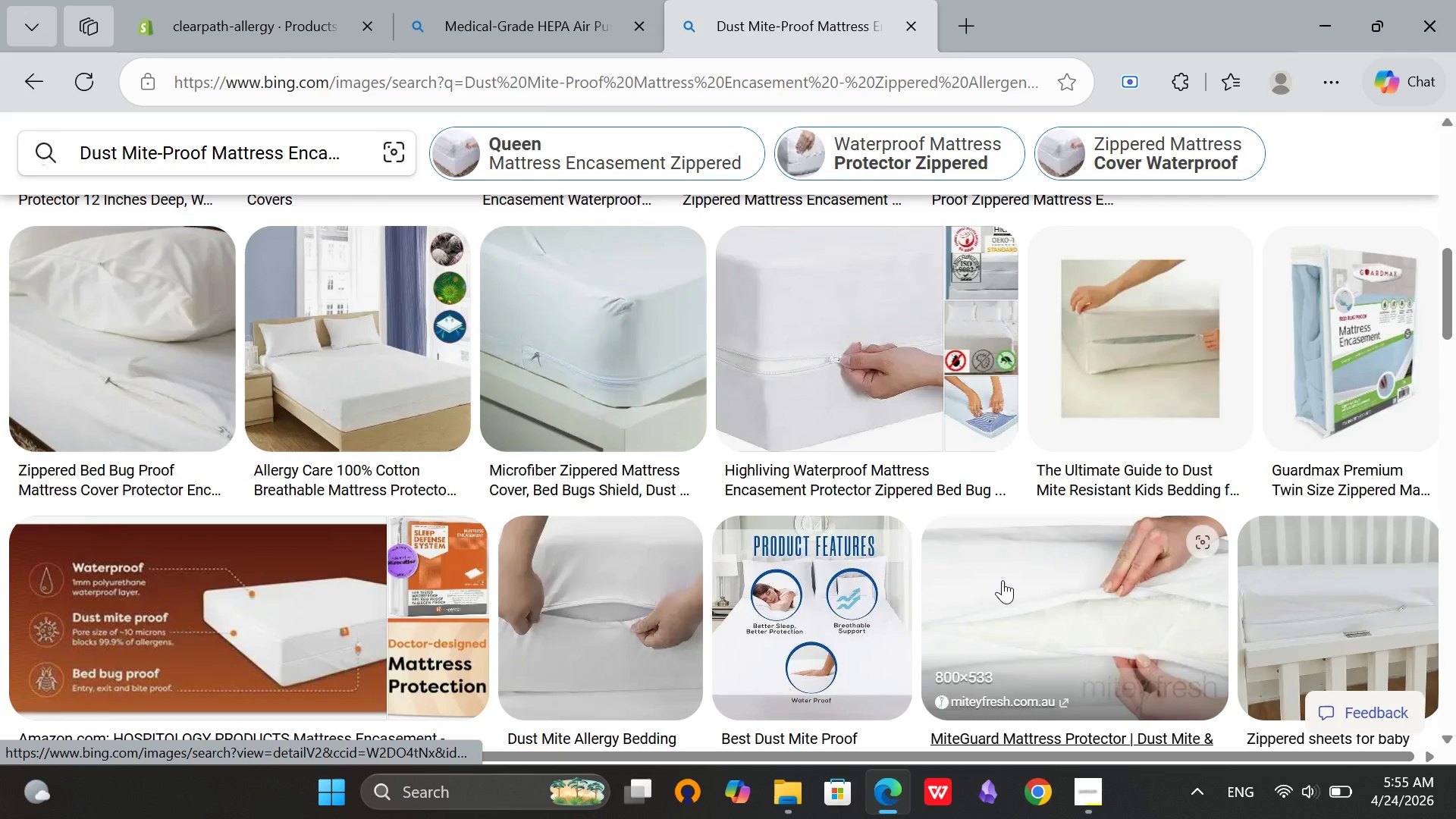 
scroll: coordinate [1003, 580], scroll_direction: up, amount: 5.0
 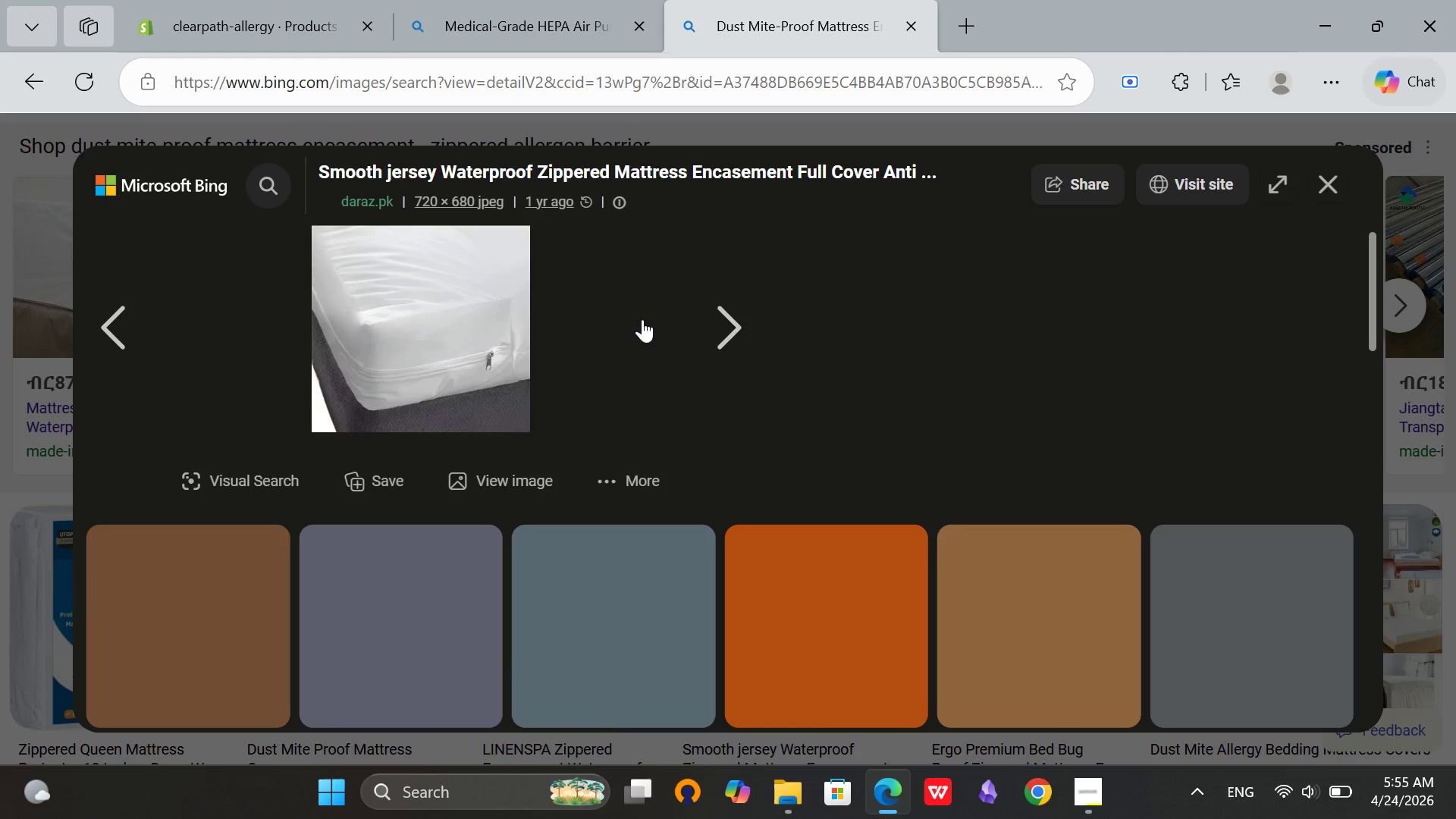 
scroll: coordinate [454, 289], scroll_direction: none, amount: 0.0
 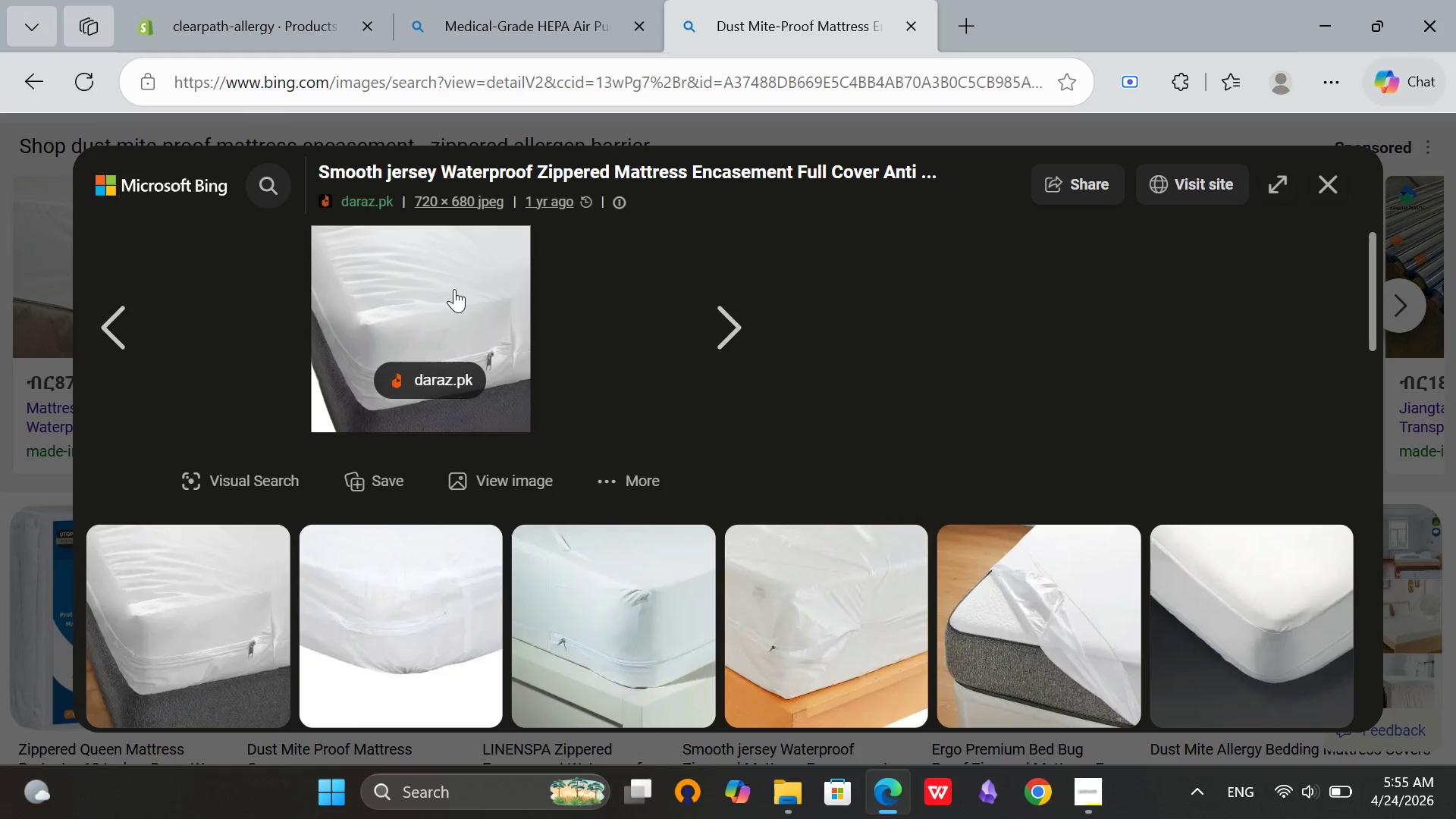 
scroll: coordinate [454, 289], scroll_direction: up, amount: 3.0
 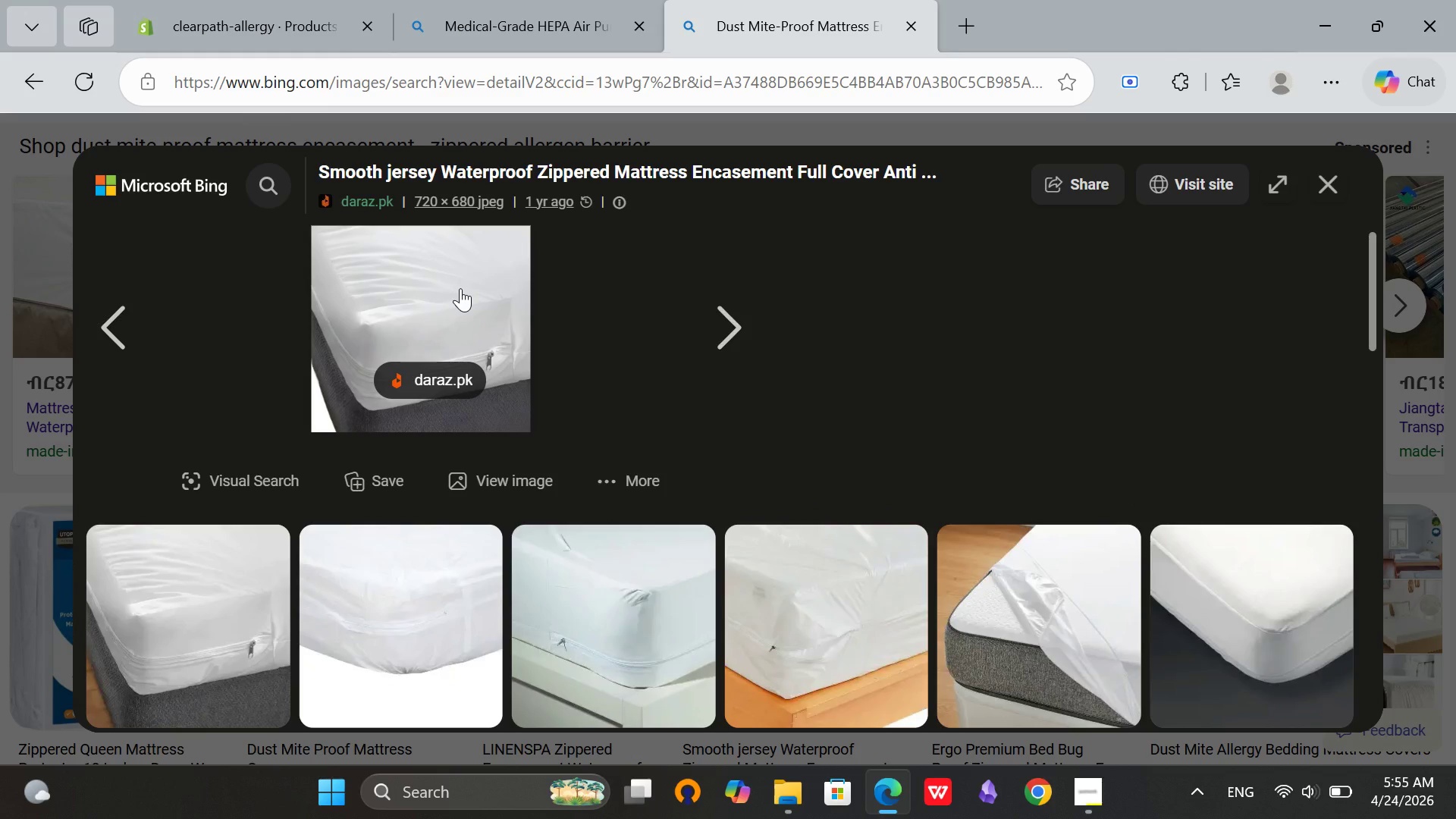 
right_click([460, 288])
 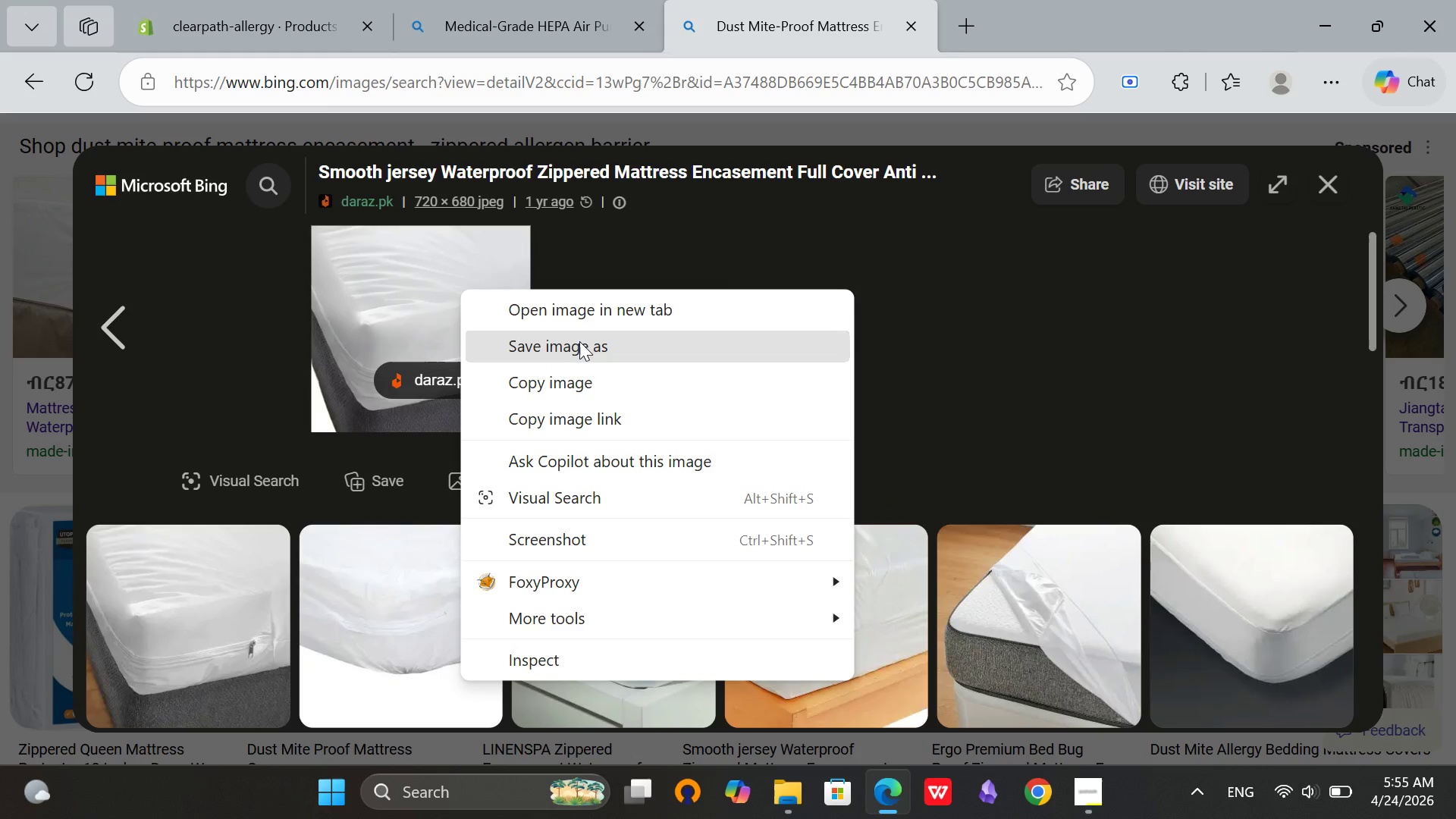 
left_click([579, 341])
 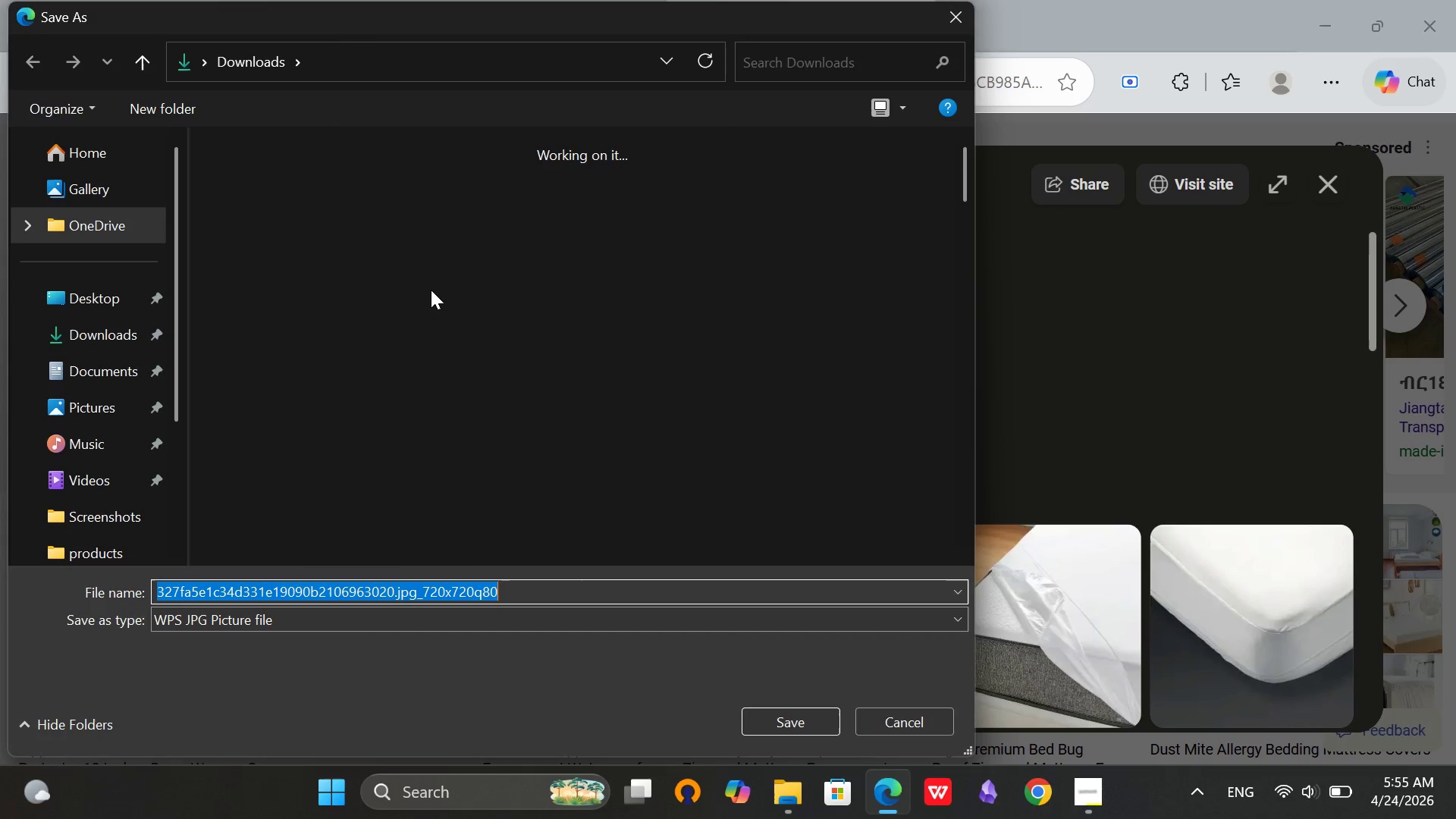 
left_click([107, 379])
 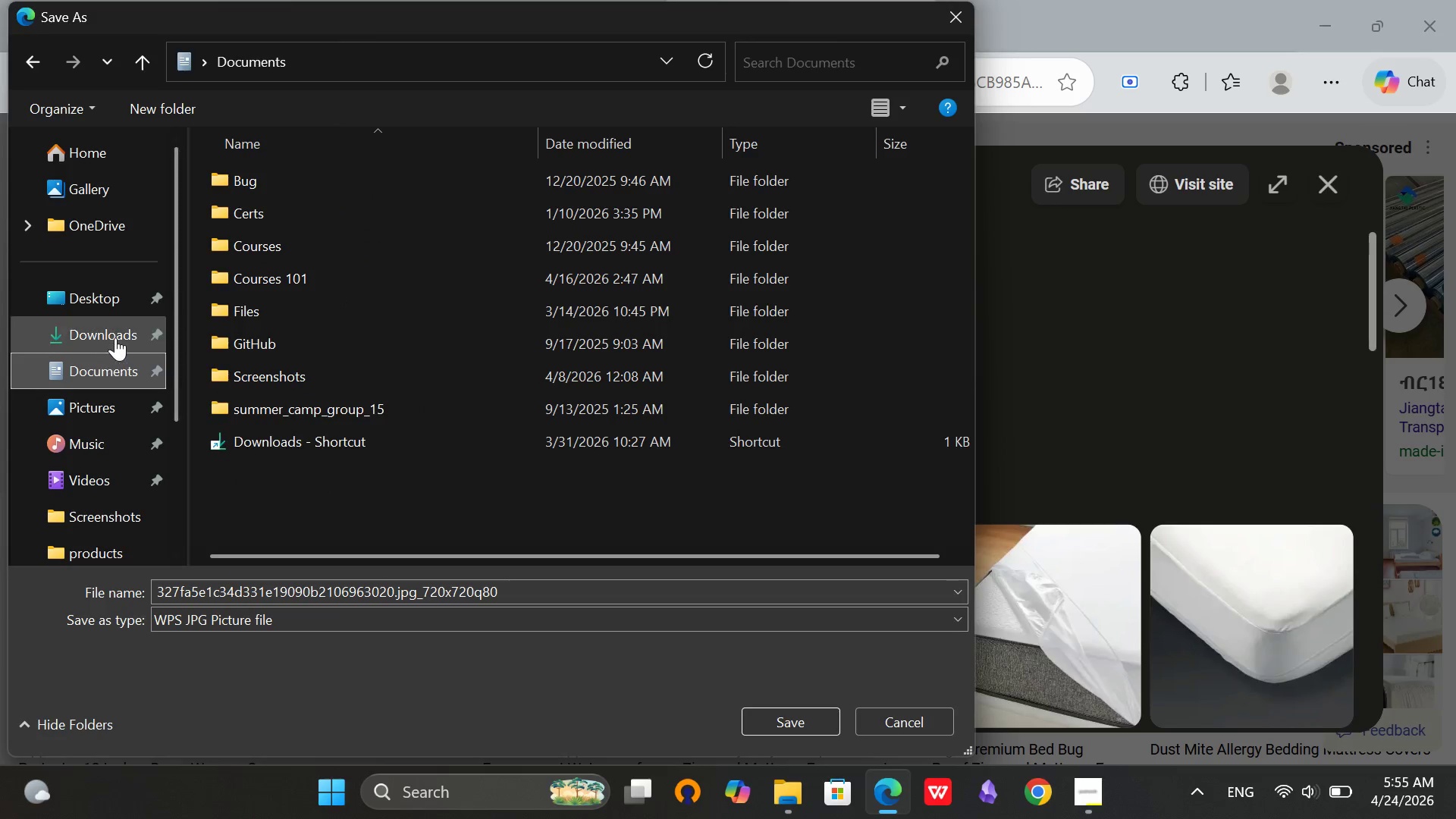 
left_click([115, 337])
 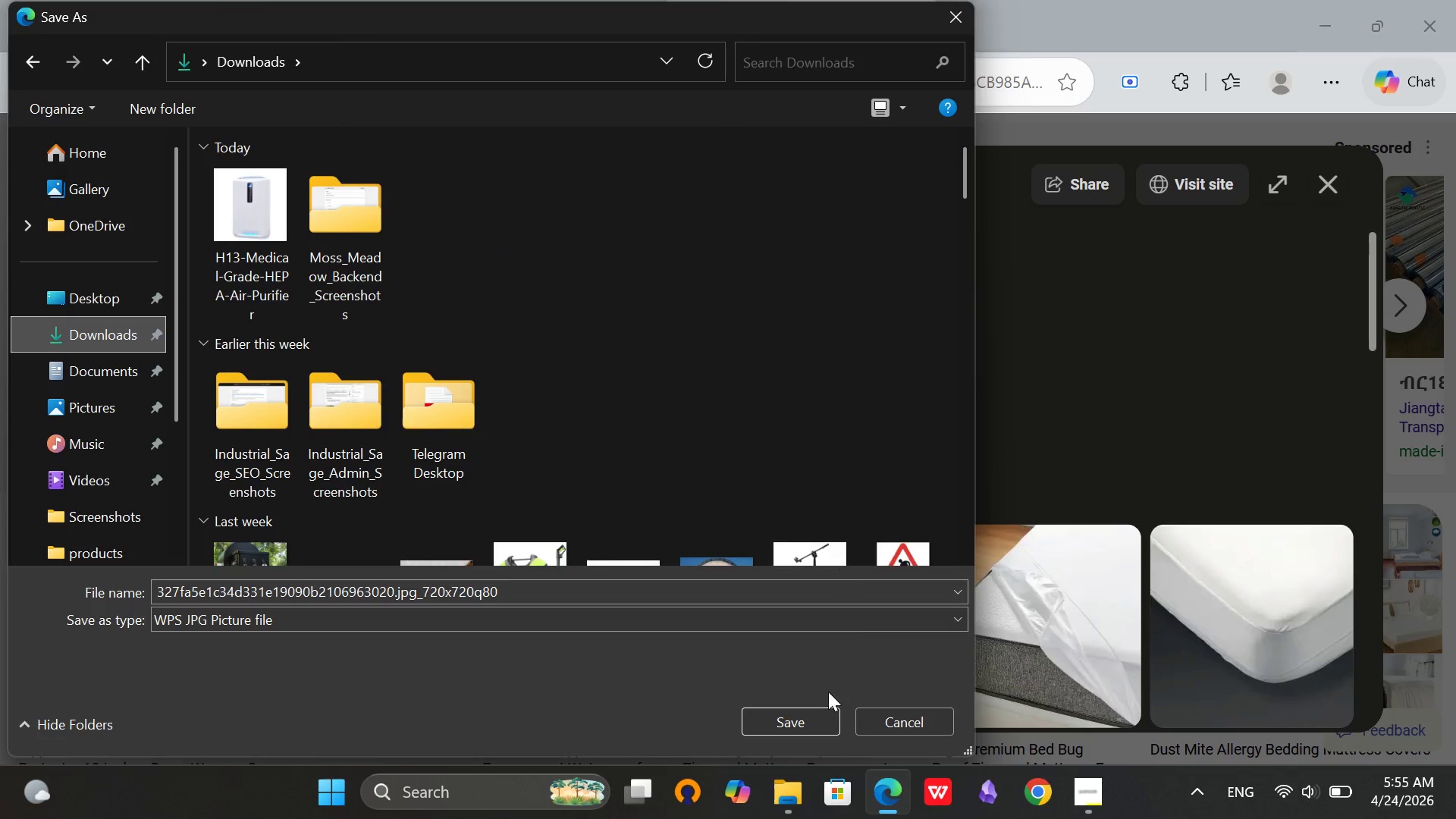 
left_click([799, 712])
 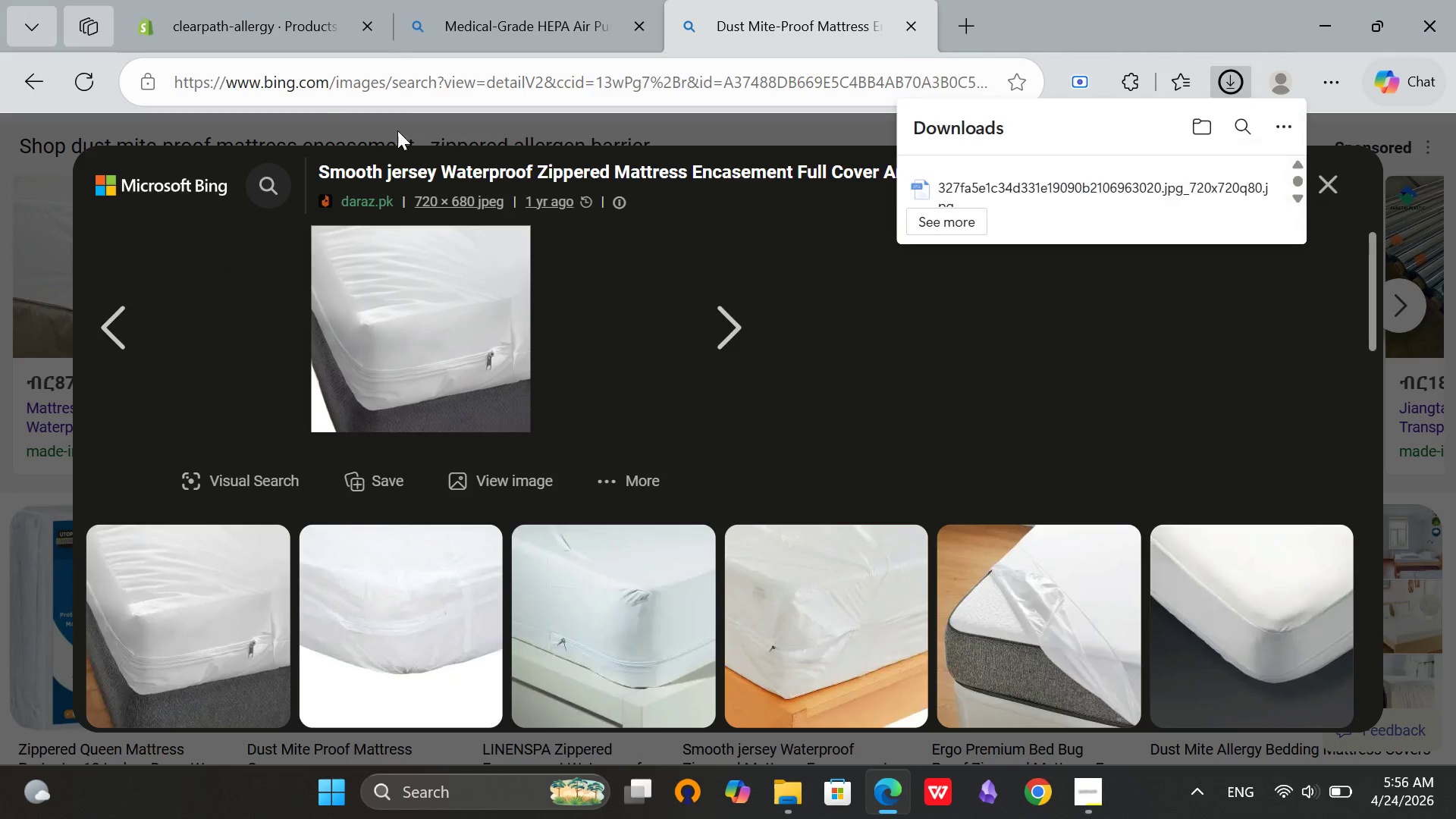 
left_click([246, 5])
 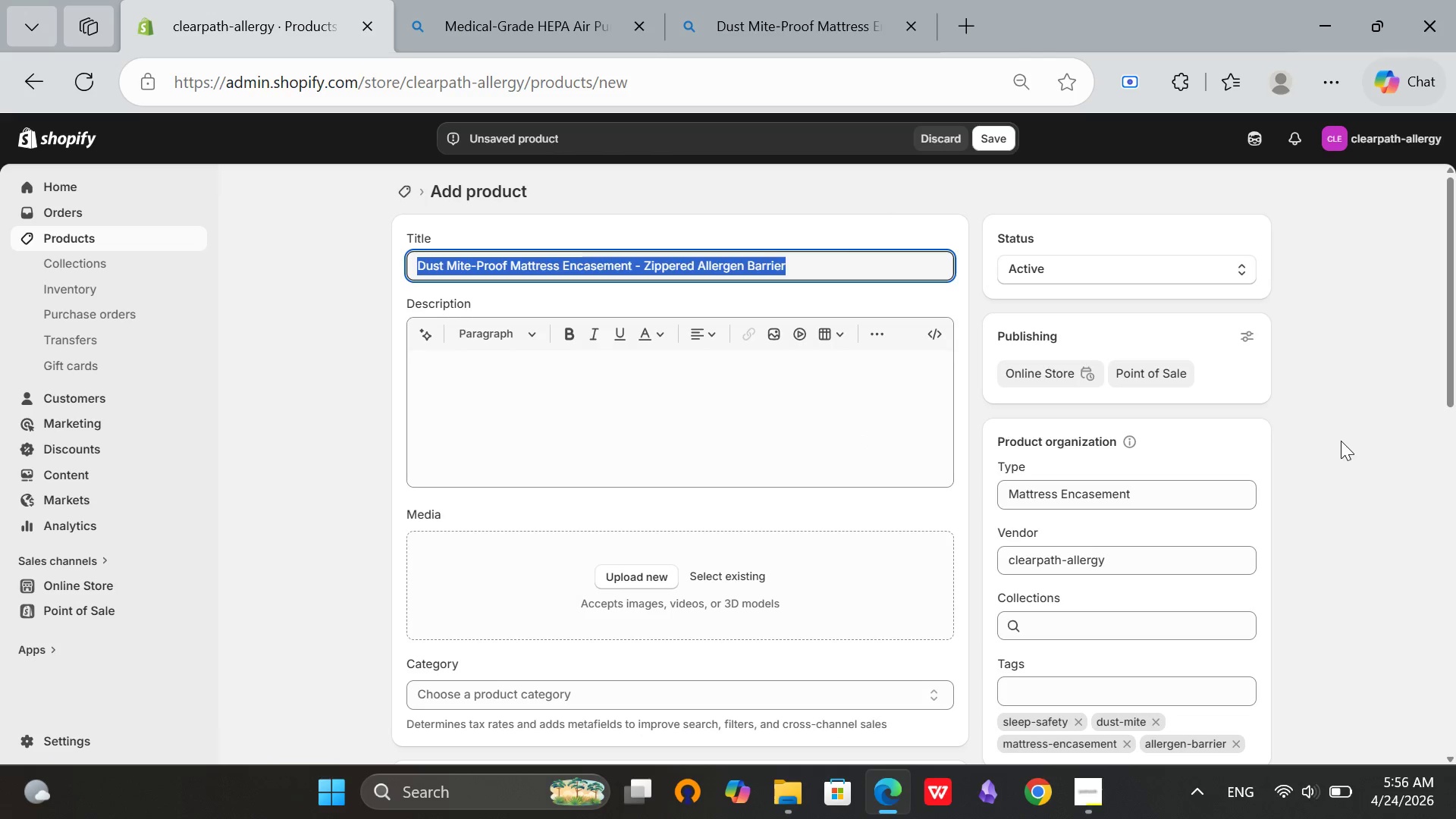 
left_click([1369, 441])
 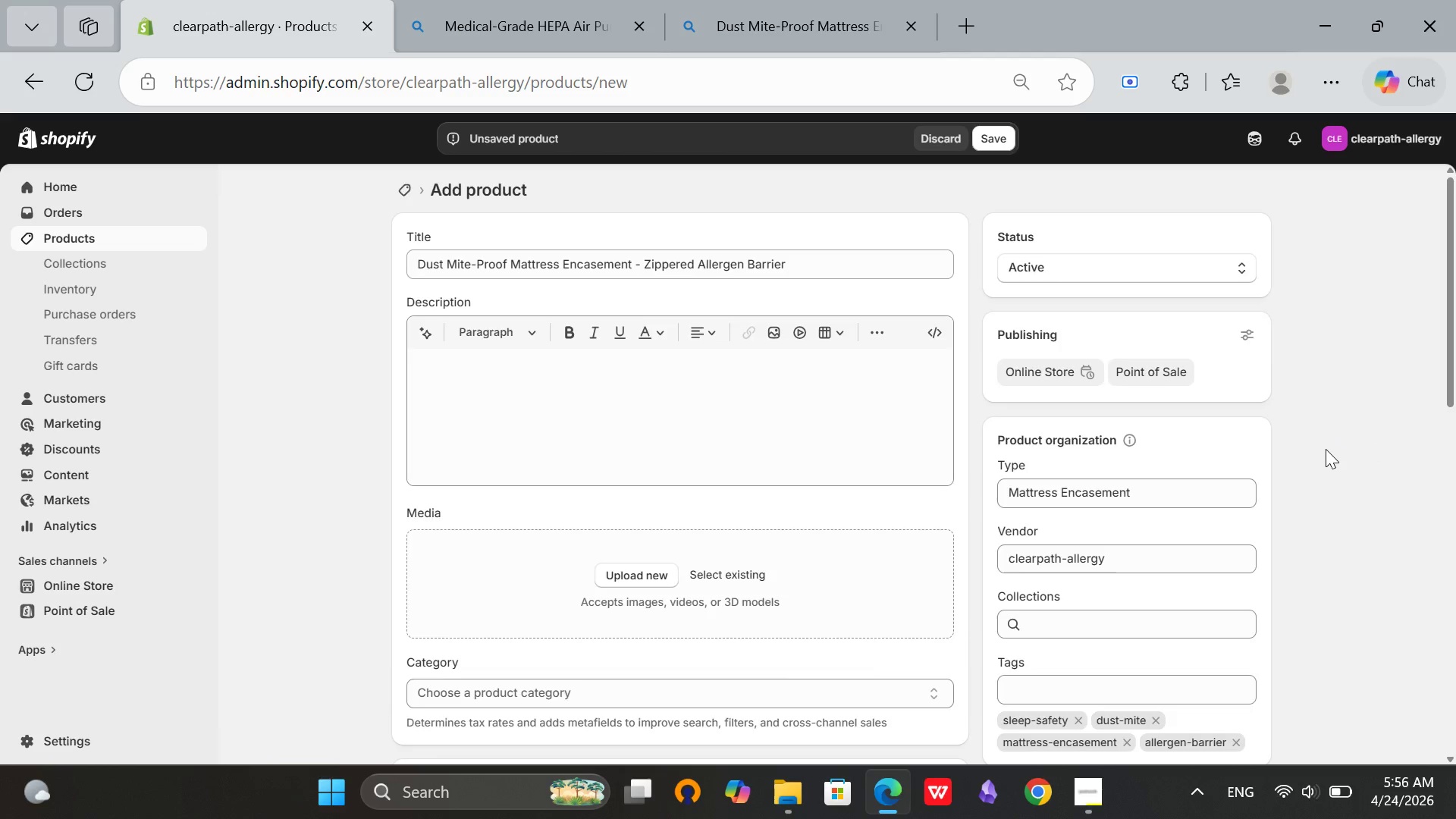 
scroll: coordinate [1326, 449], scroll_direction: down, amount: 1.0
 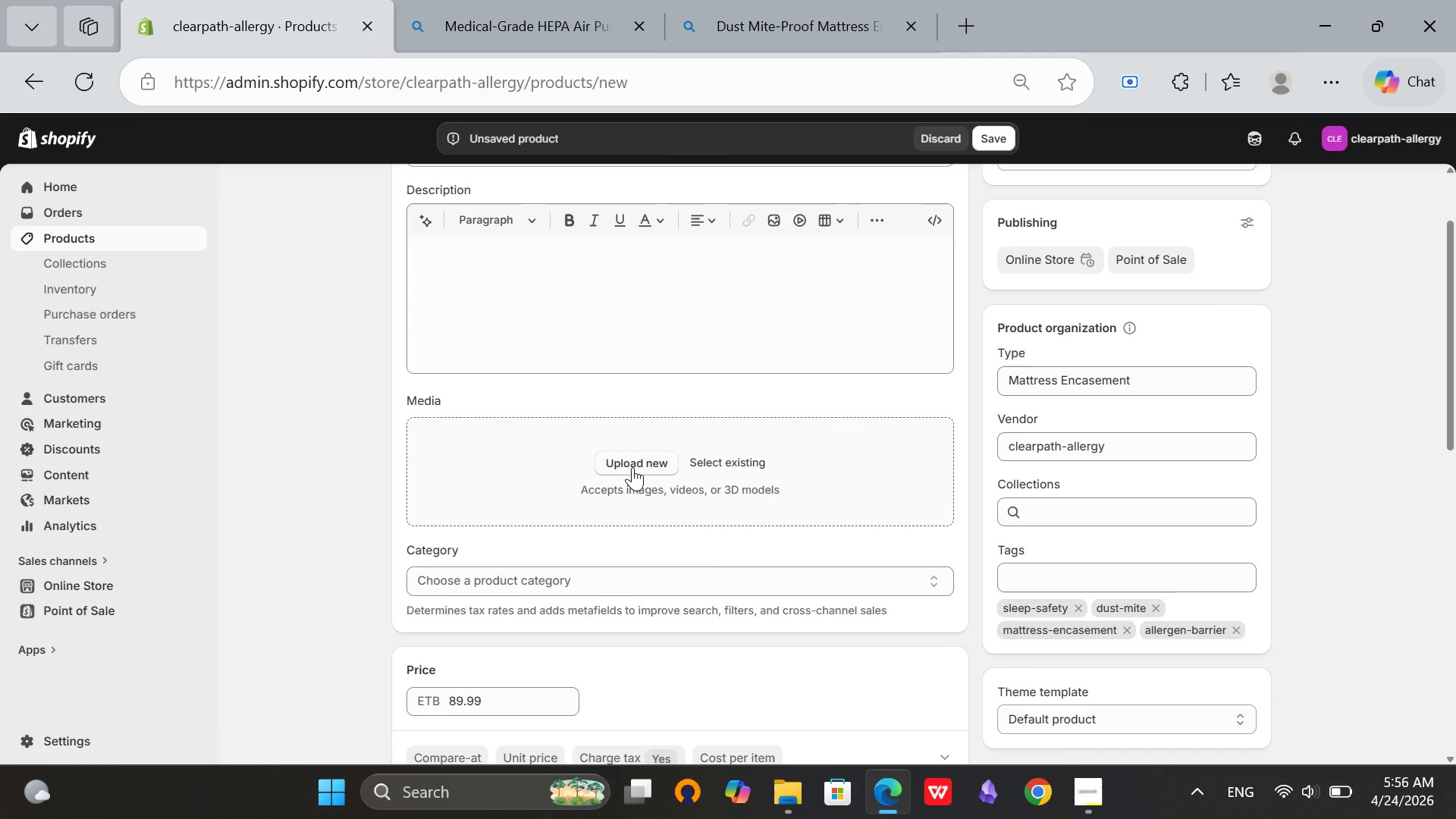 
left_click([633, 465])
 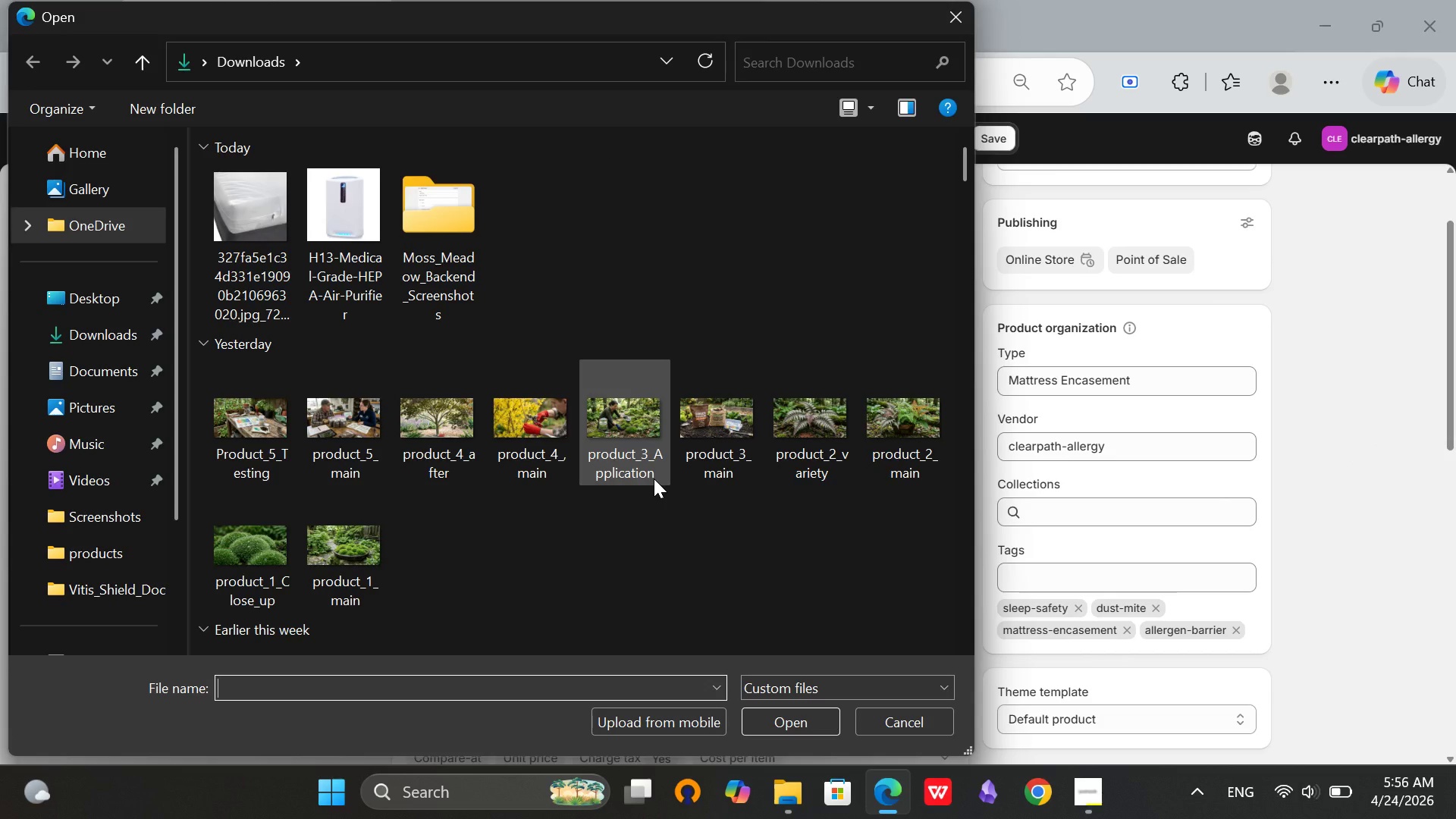 
wait(18.98)
 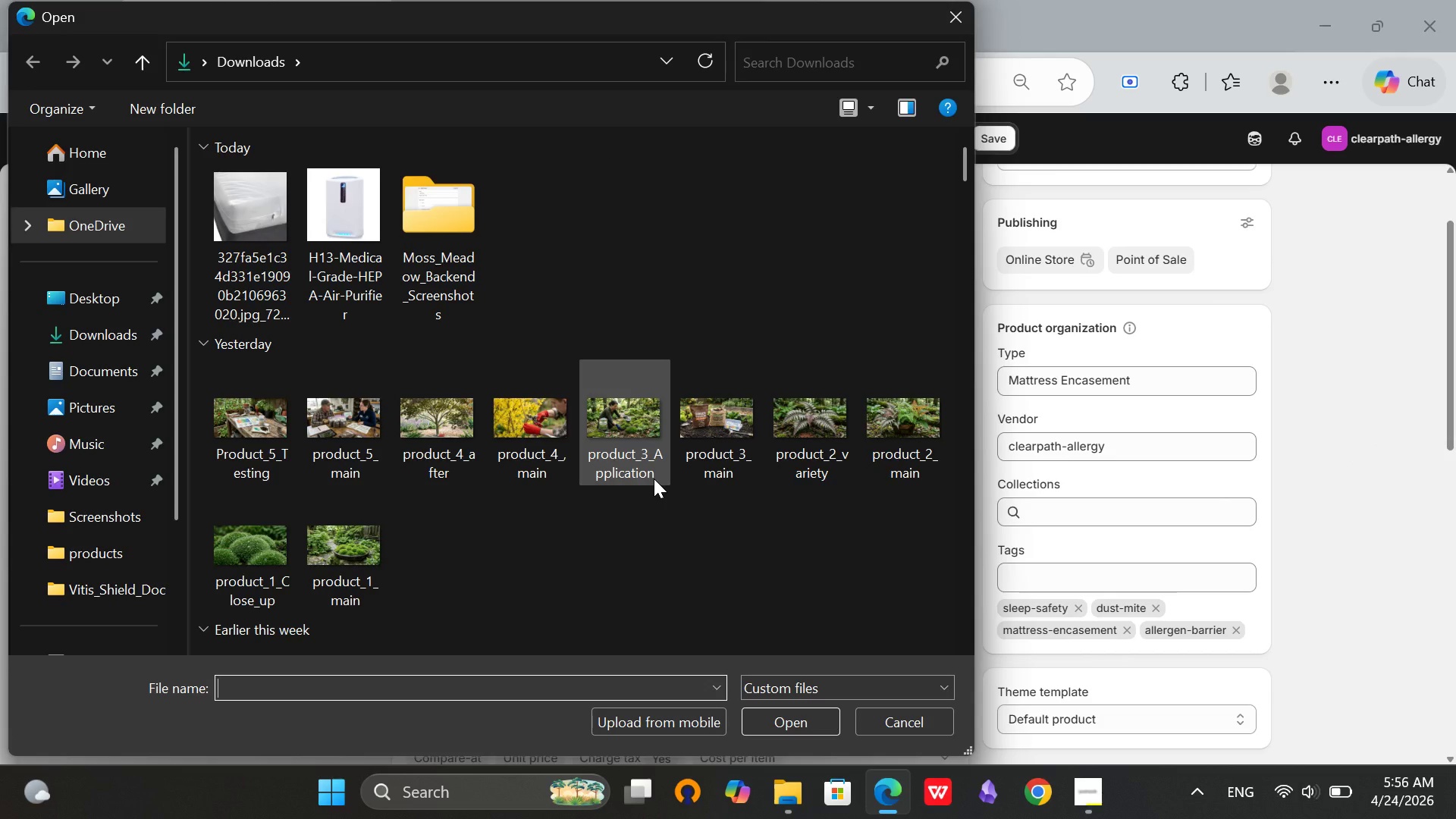 
left_click([246, 196])
 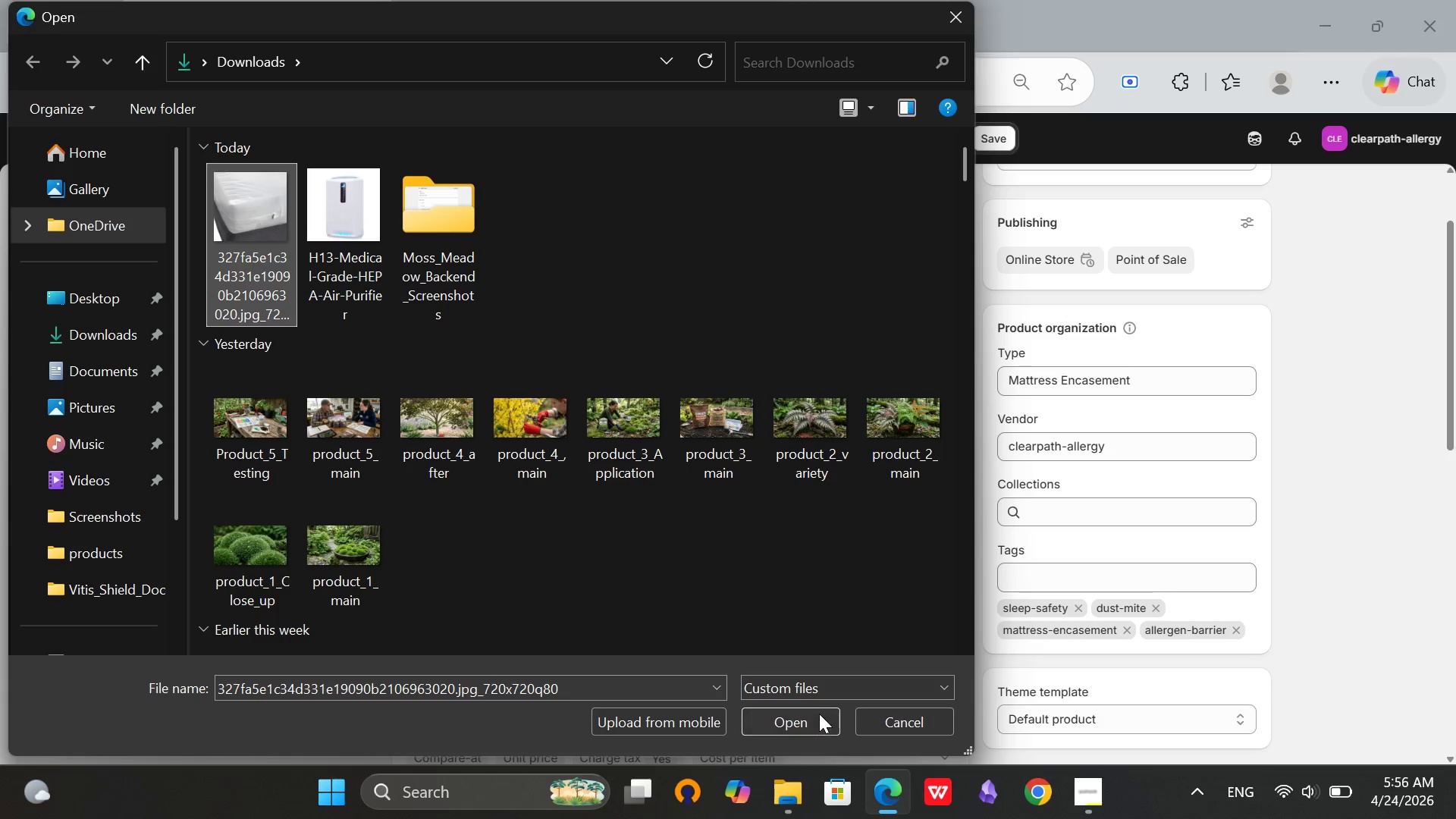 
left_click([819, 714])
 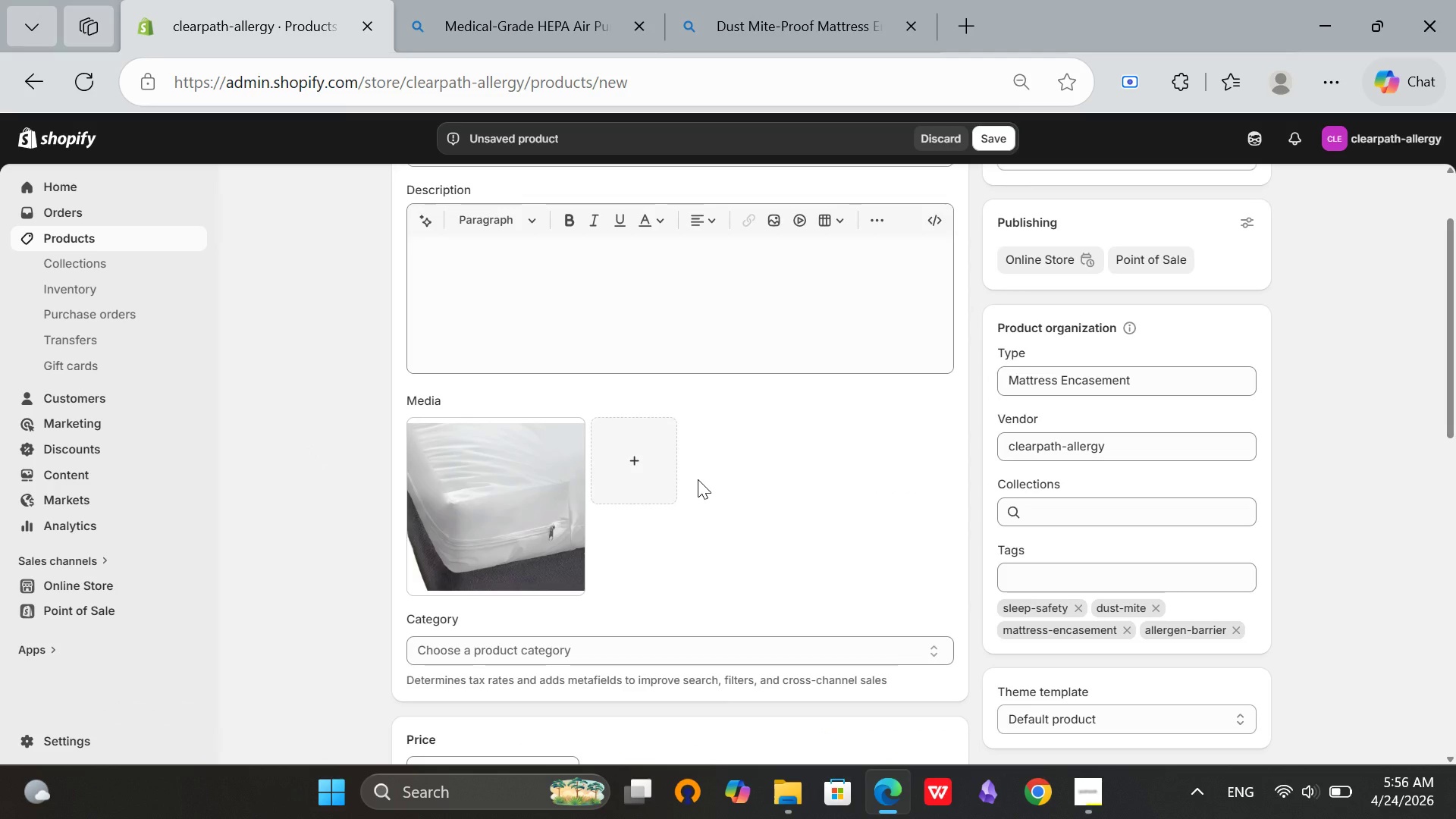 
wait(13.62)
 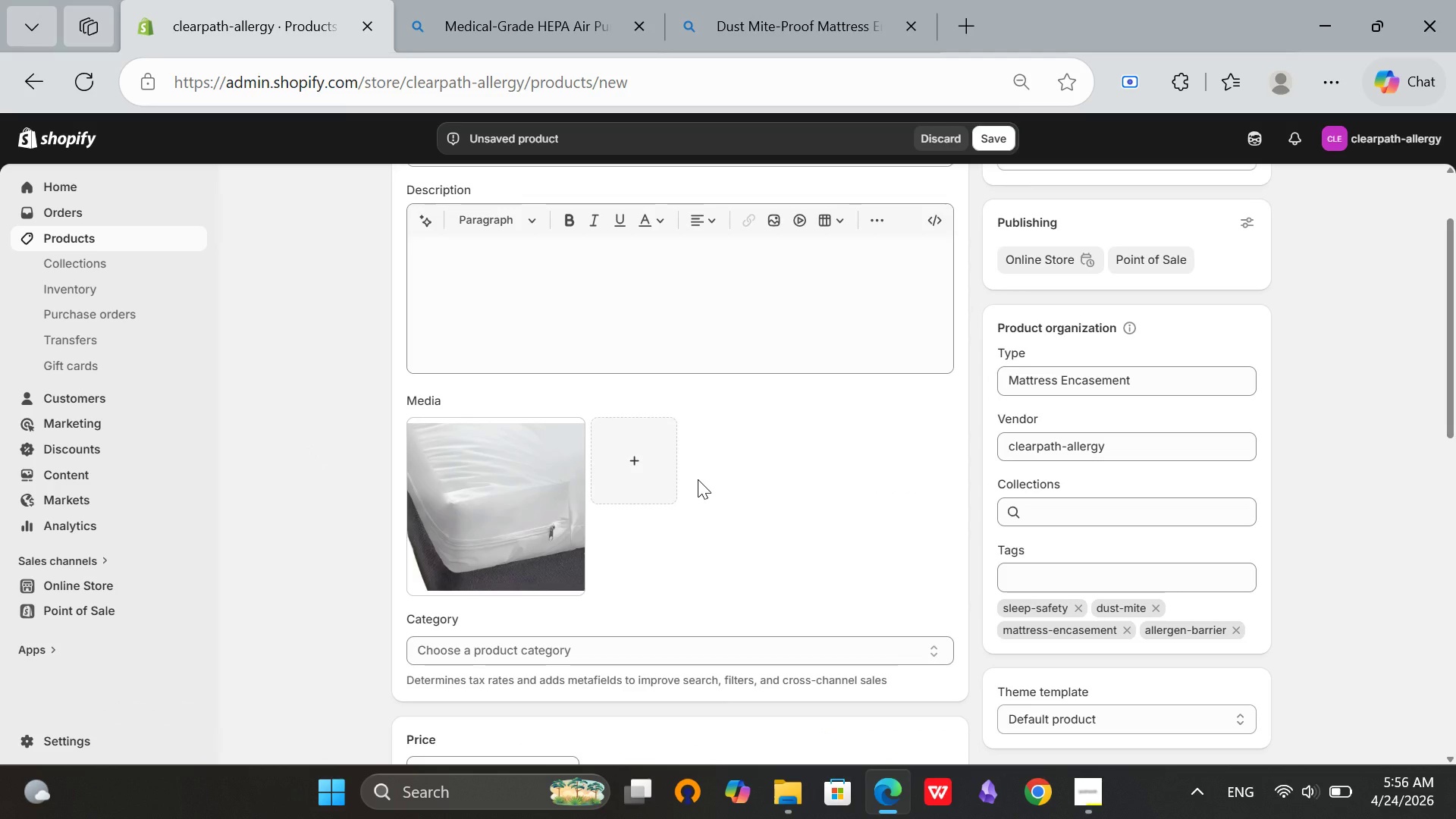 
scroll: coordinate [971, 359], scroll_direction: down, amount: 2.0
 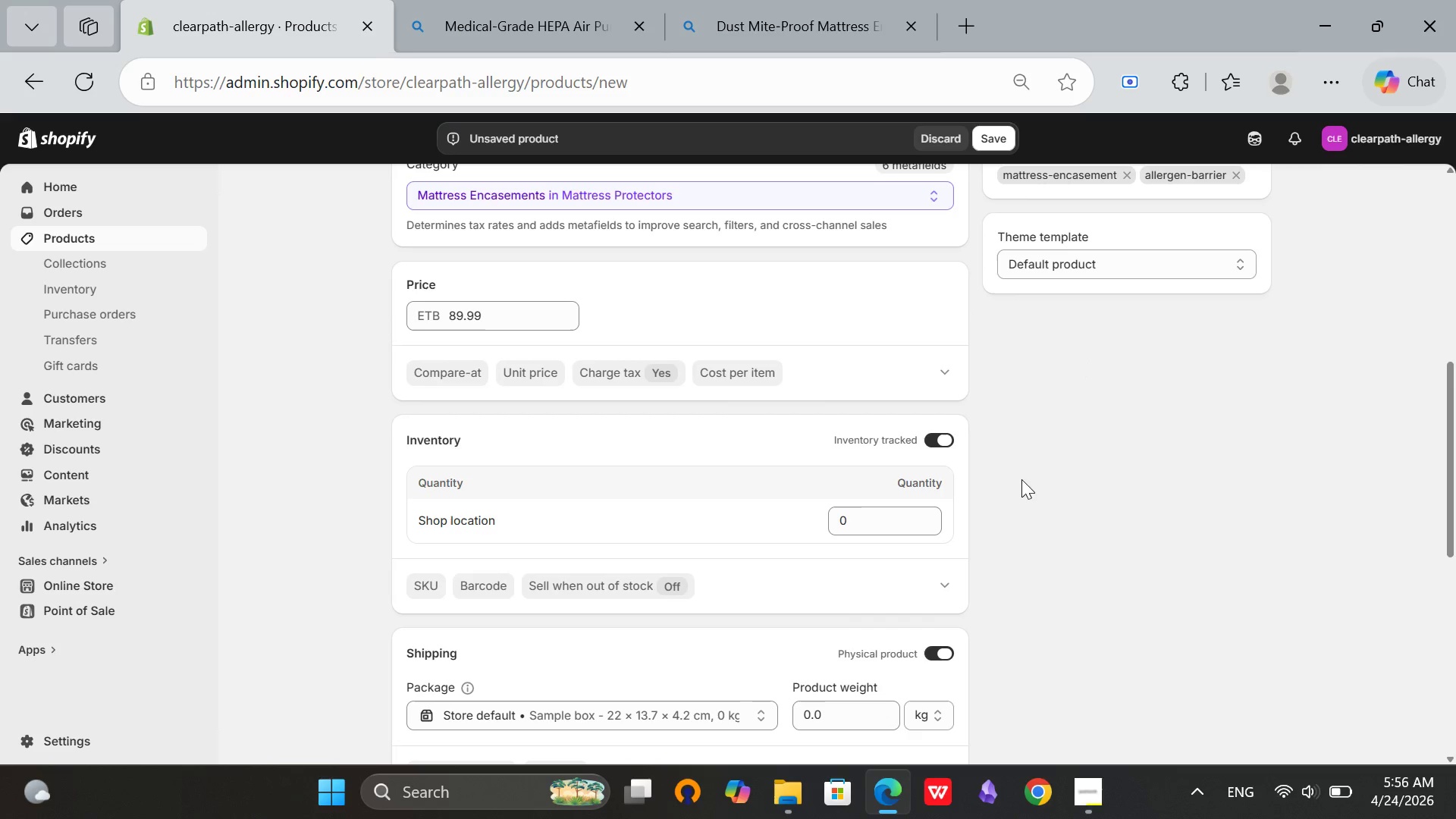 
mouse_move([933, 689])
 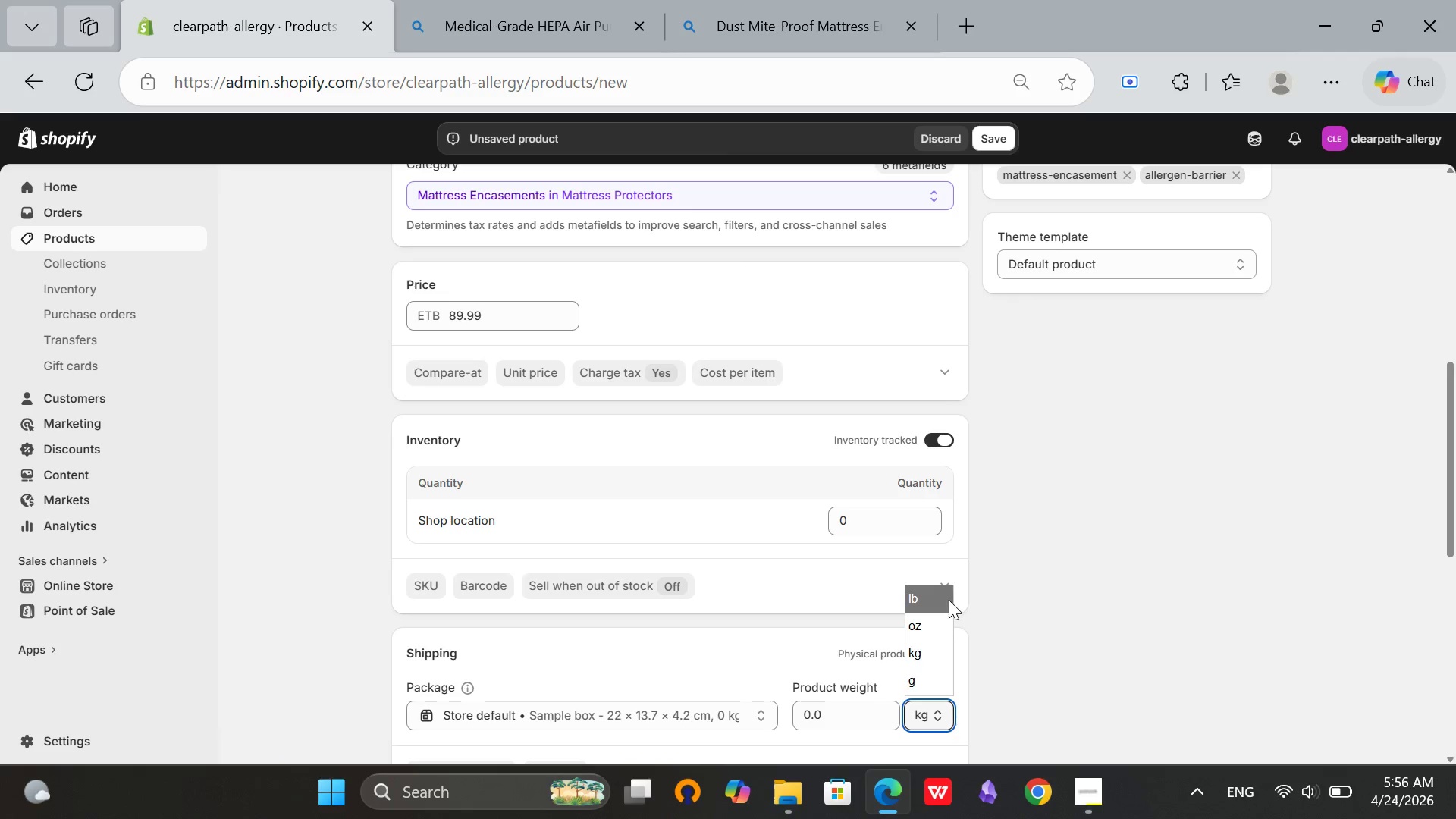 
left_click([949, 600])
 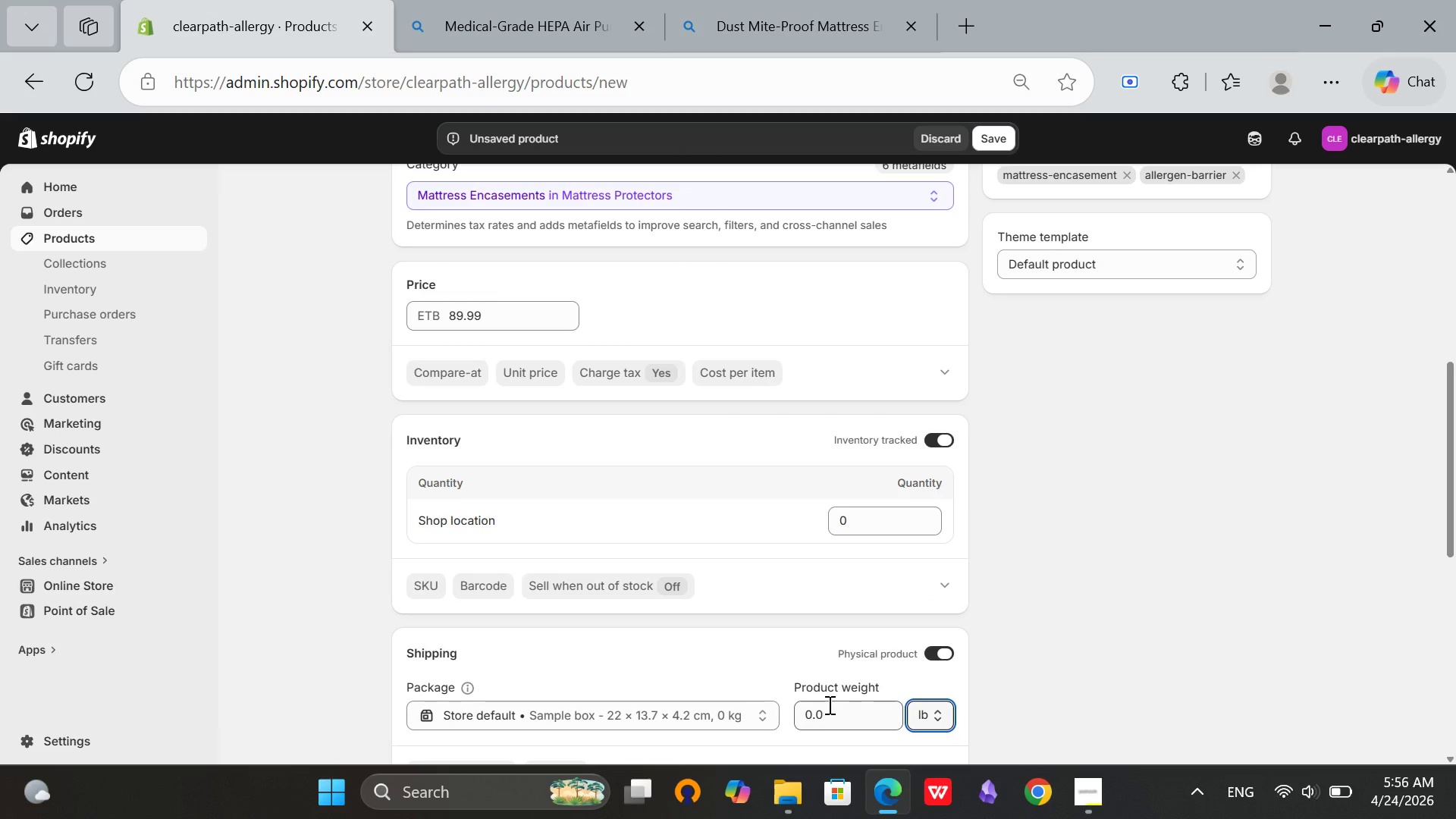 
left_click([830, 705])
 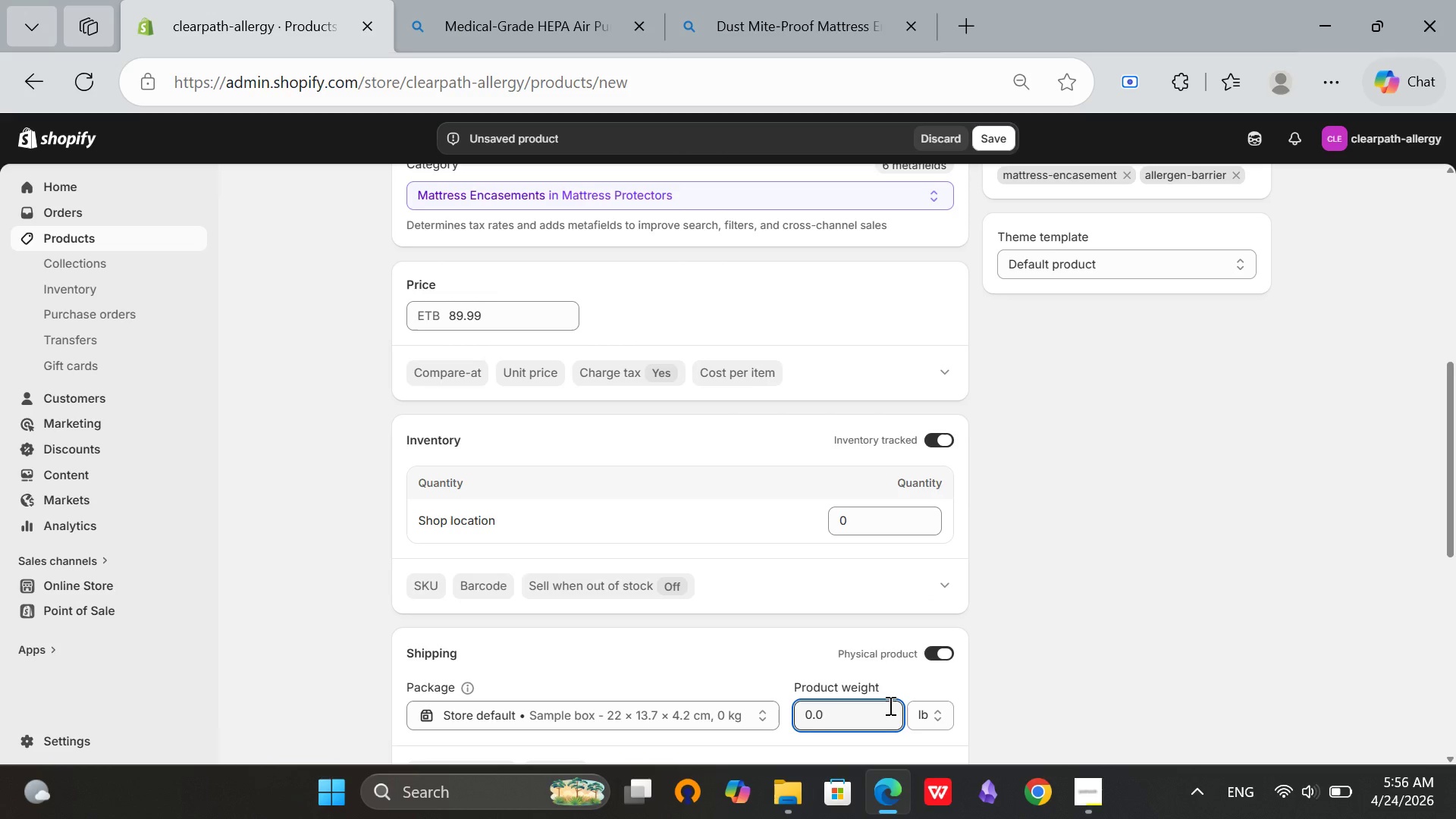 
key(Backspace)
 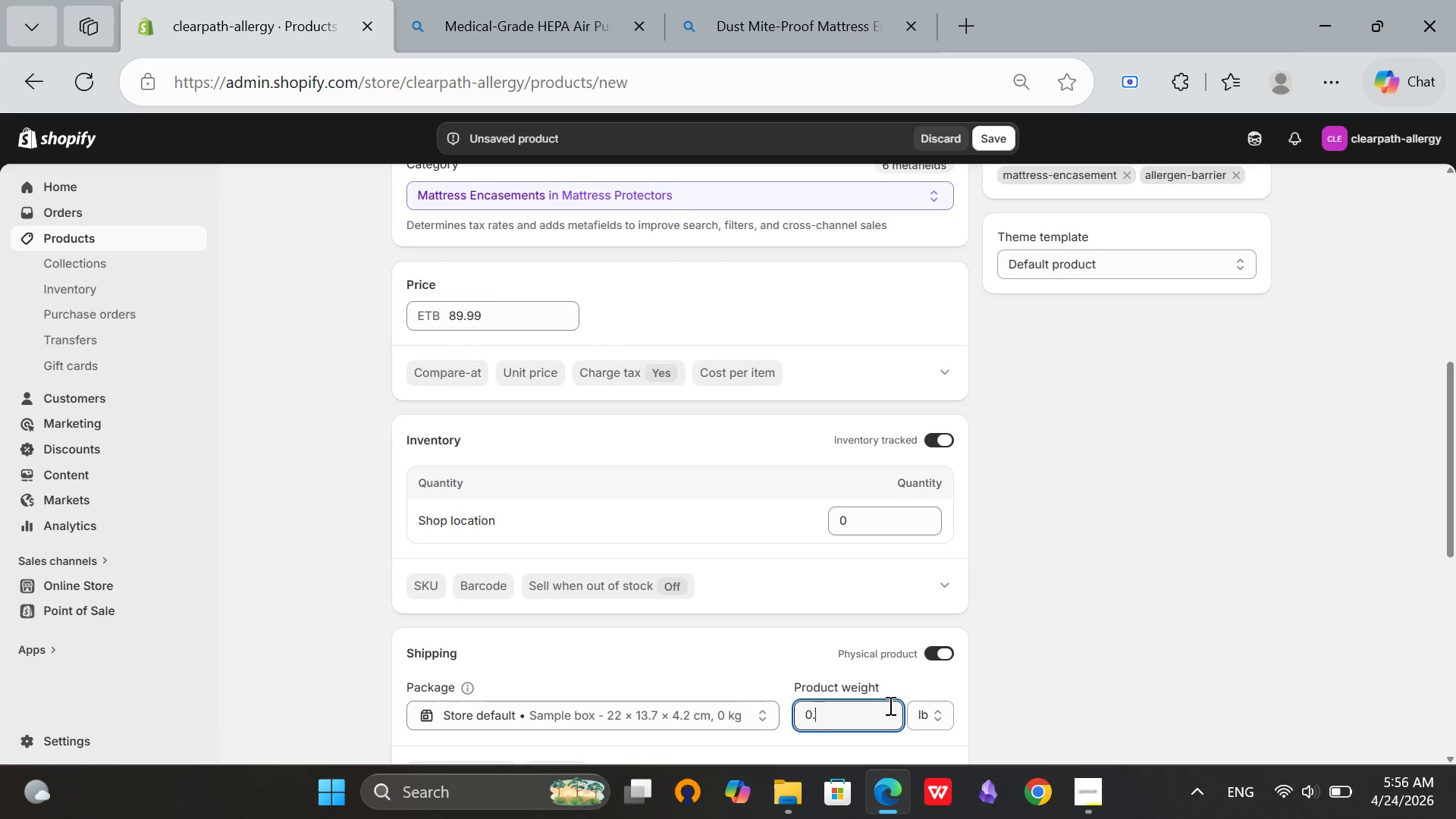 
key(Backspace)
 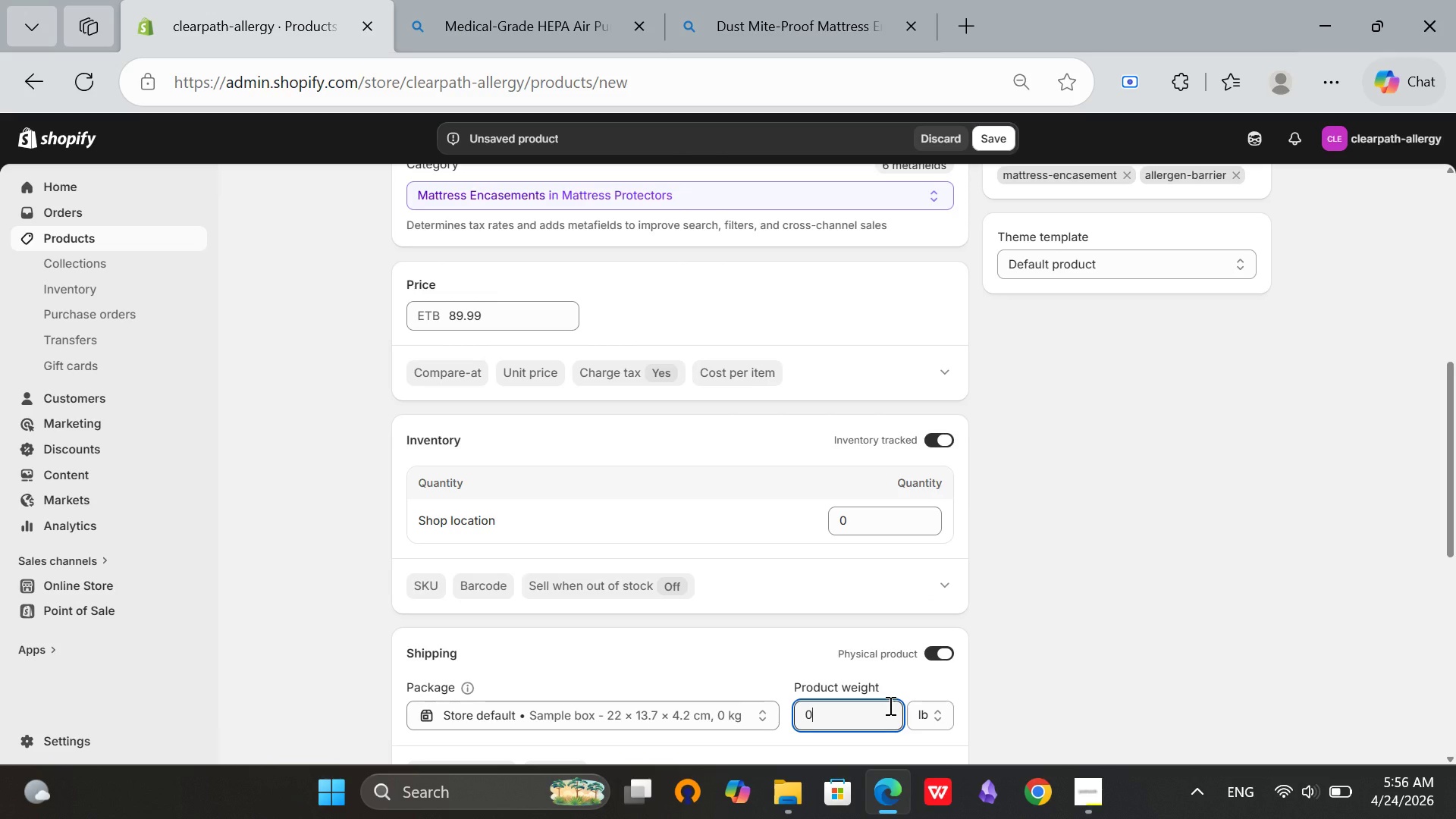 
key(Backspace)
 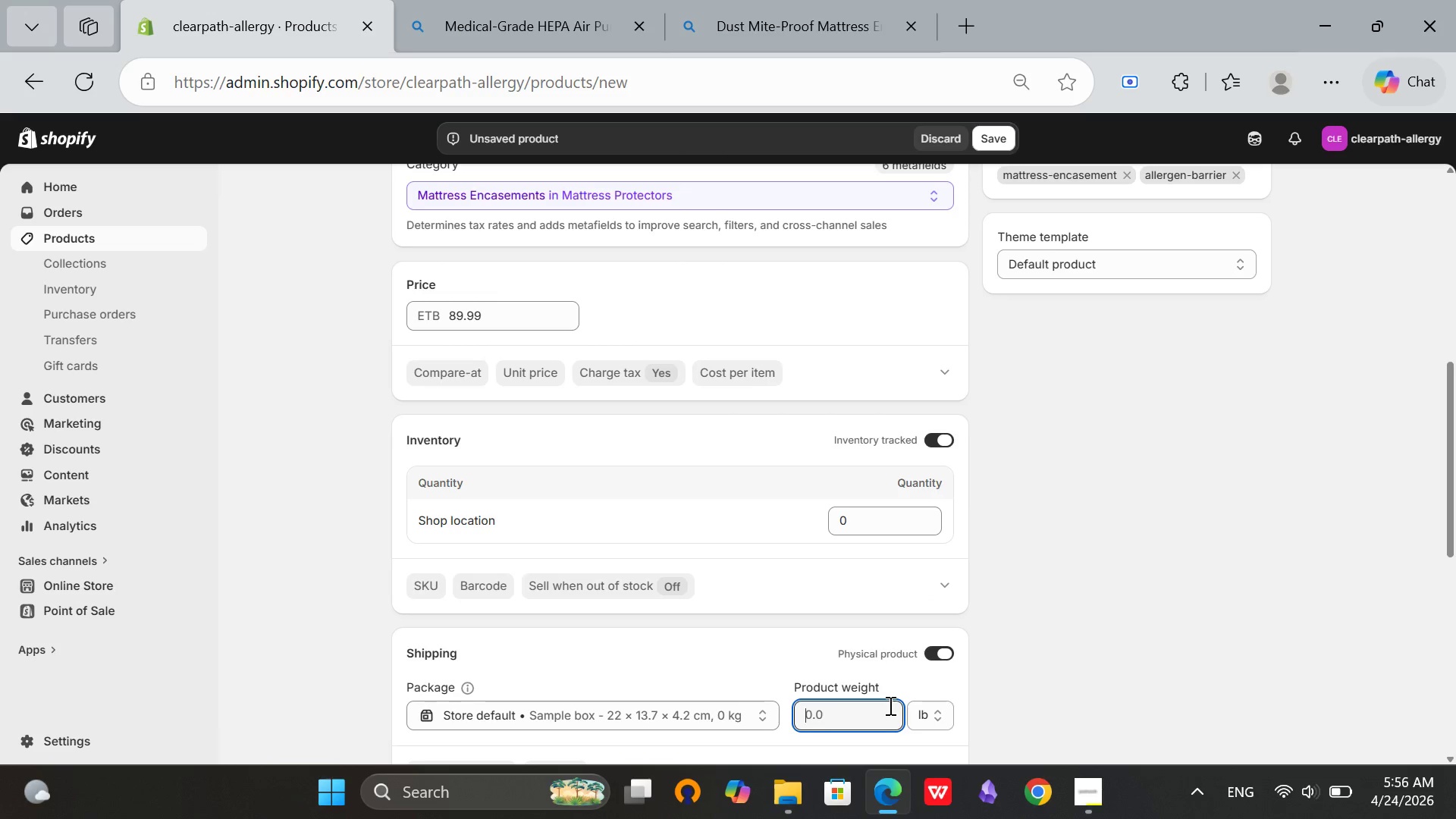 
key(2)
 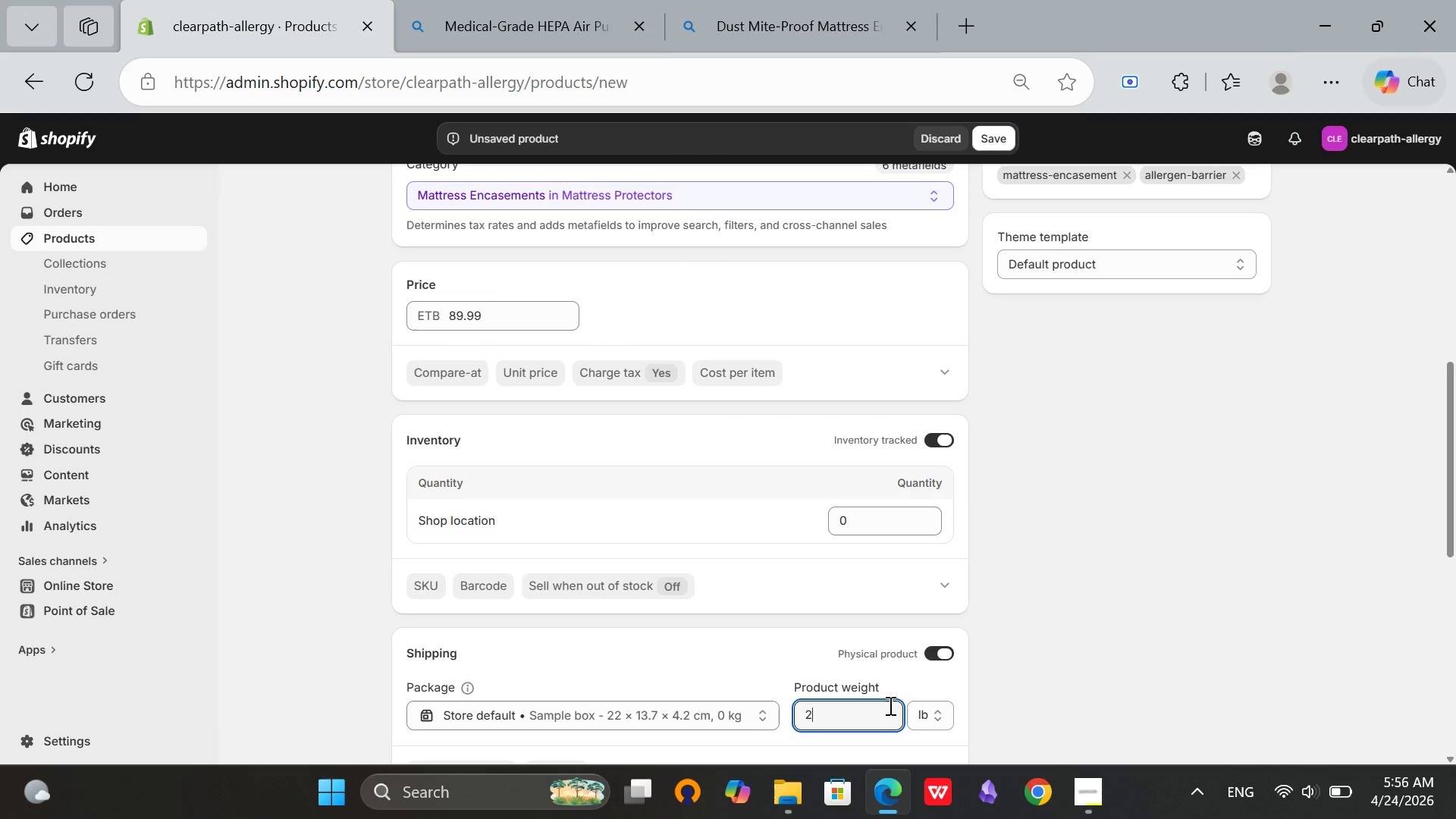 
key(Period)
 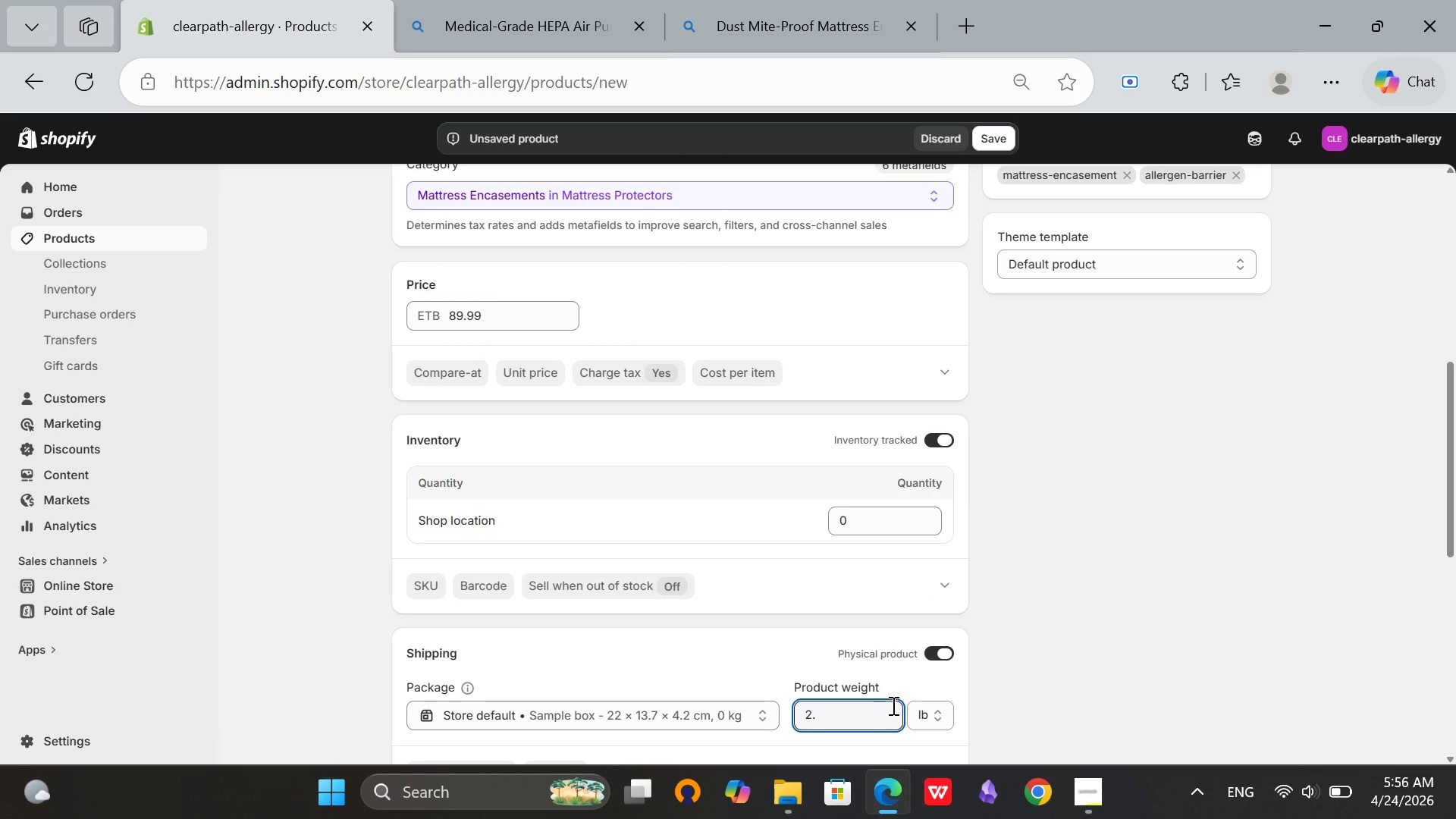 
key(5)
 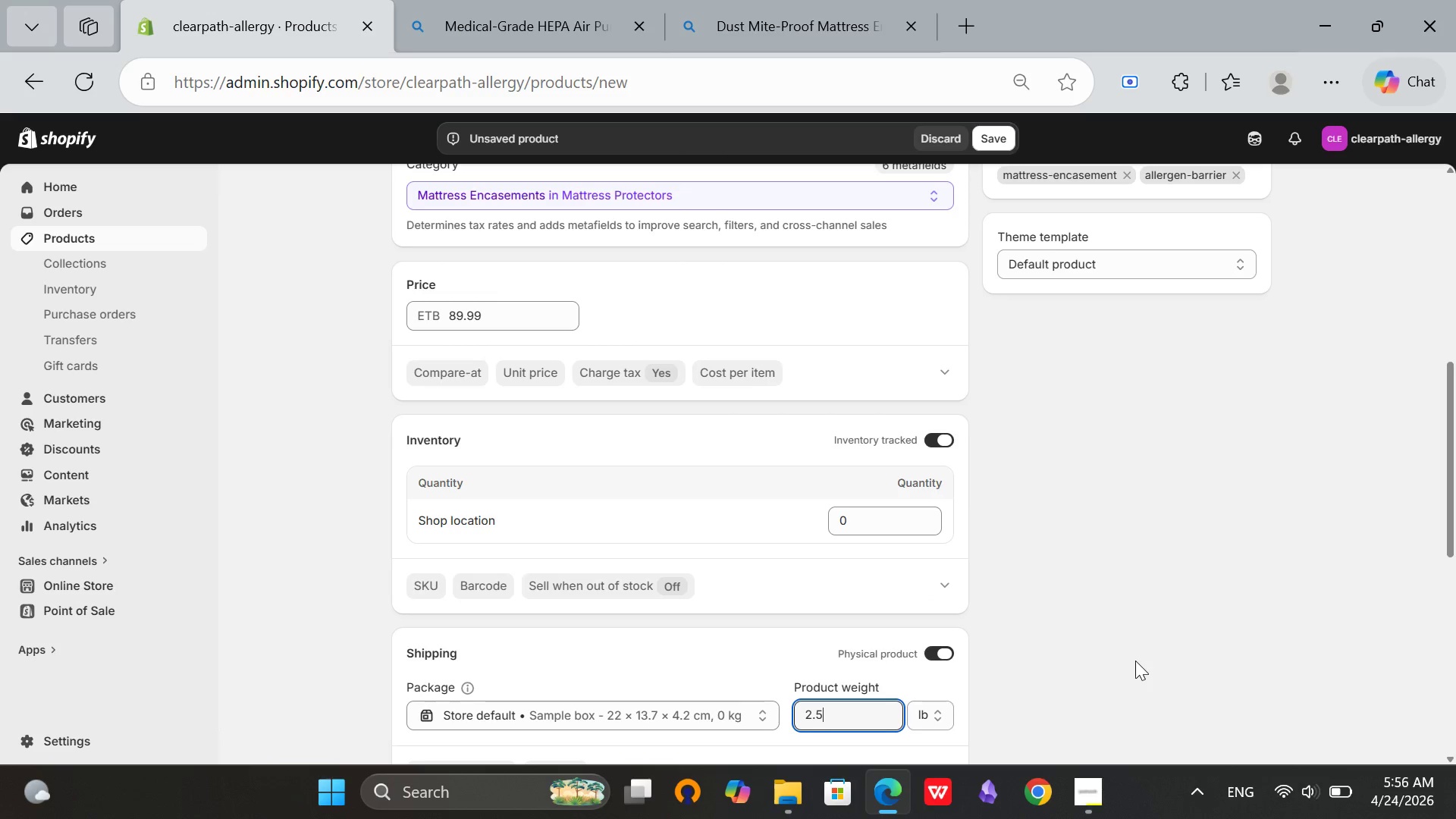 
left_click([1135, 661])
 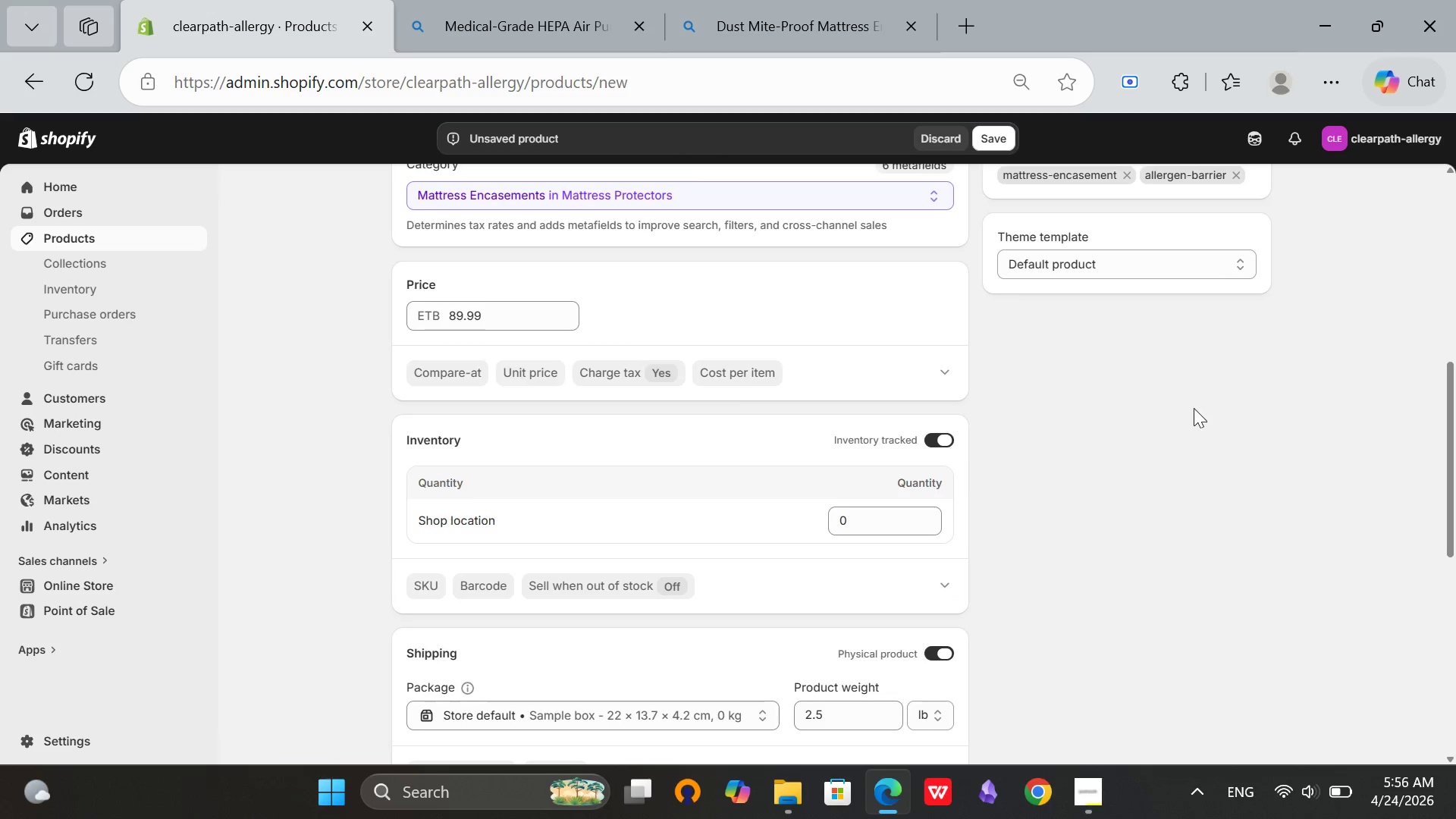 
scroll: coordinate [1214, 362], scroll_direction: down, amount: 6.0
 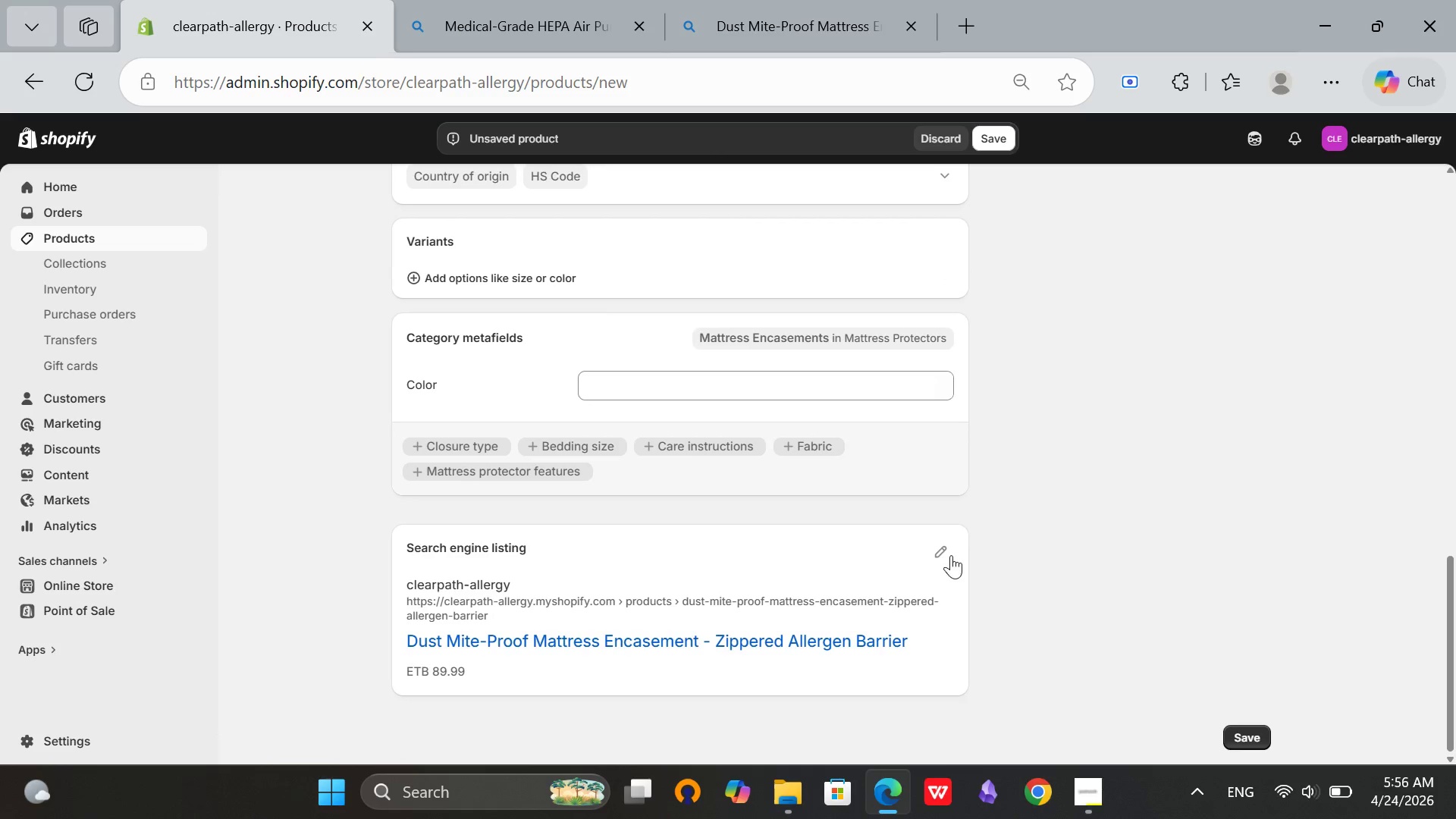 
left_click([945, 554])
 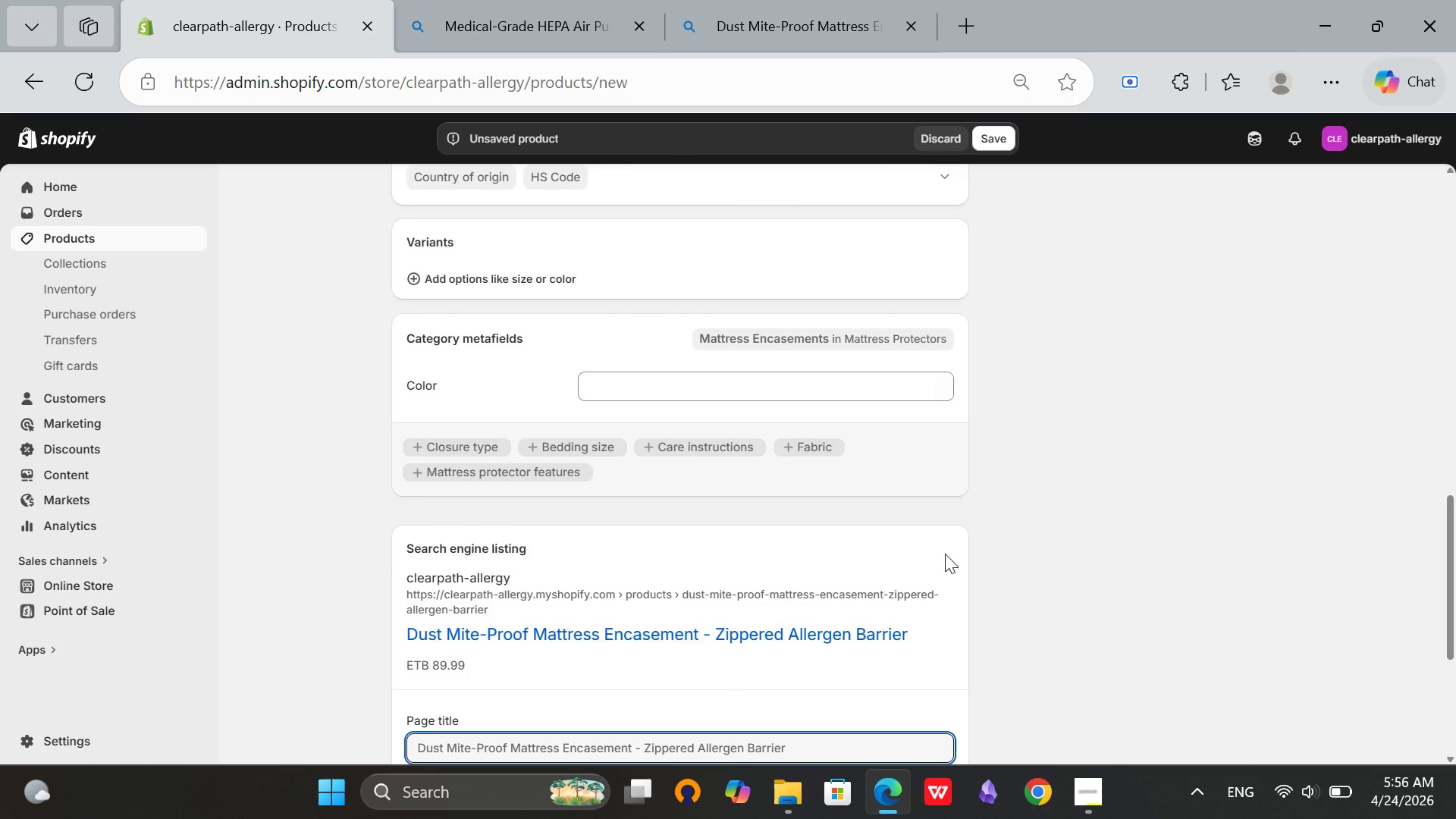 
scroll: coordinate [890, 594], scroll_direction: down, amount: 2.0
 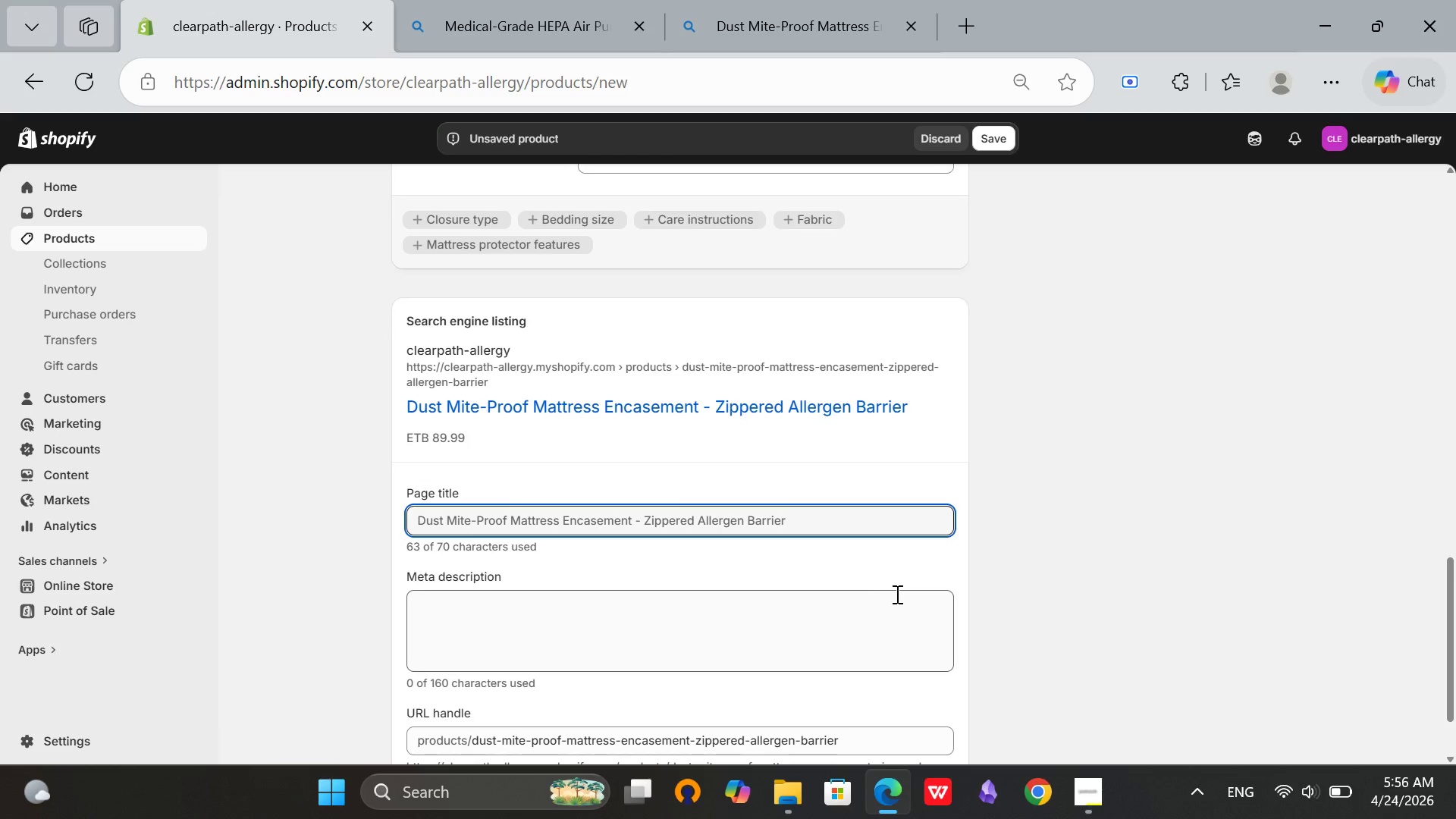 
left_click([889, 520])
 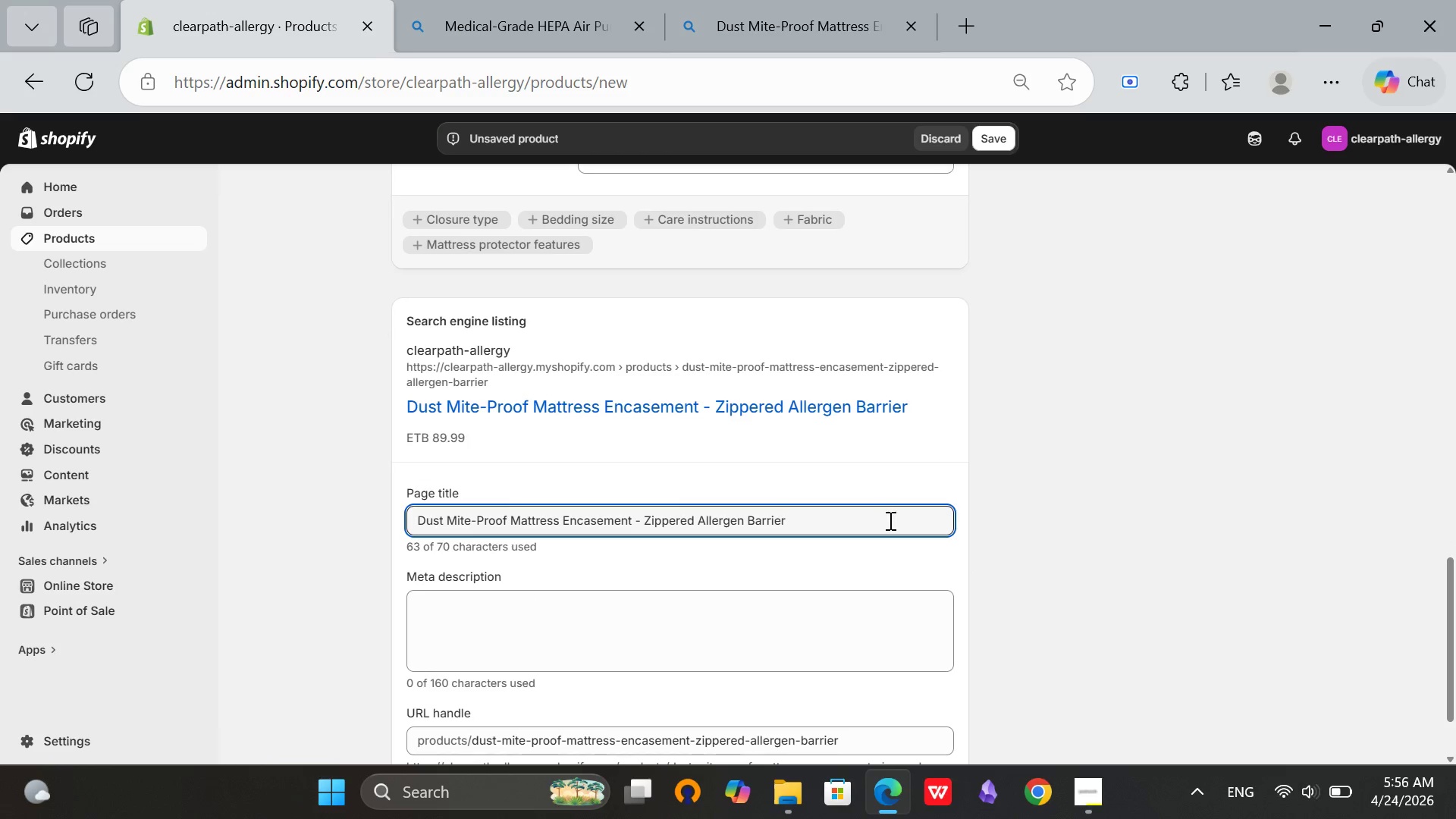 
key(Backspace)
 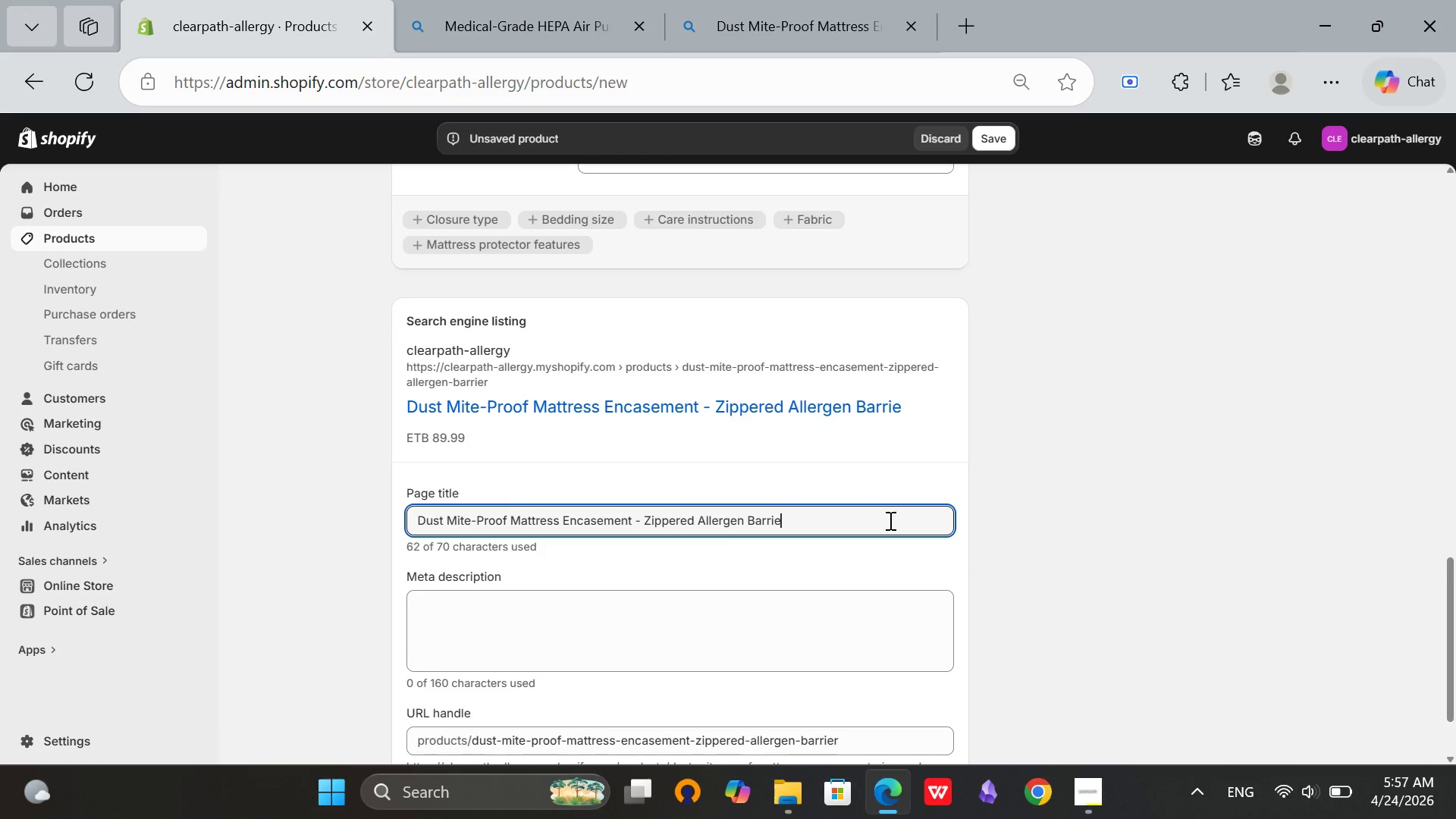 
key(R)
 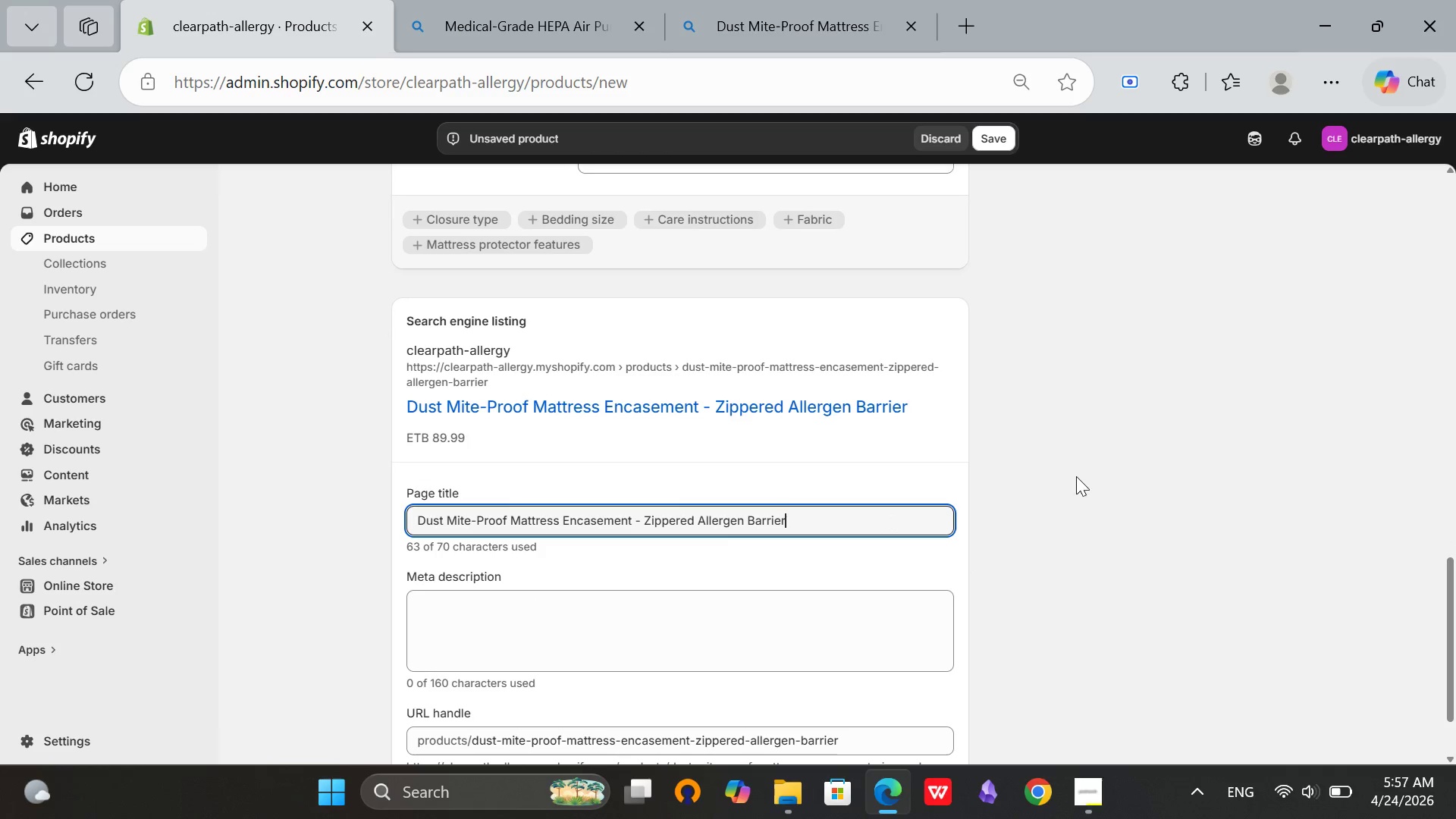 
left_click([1080, 475])
 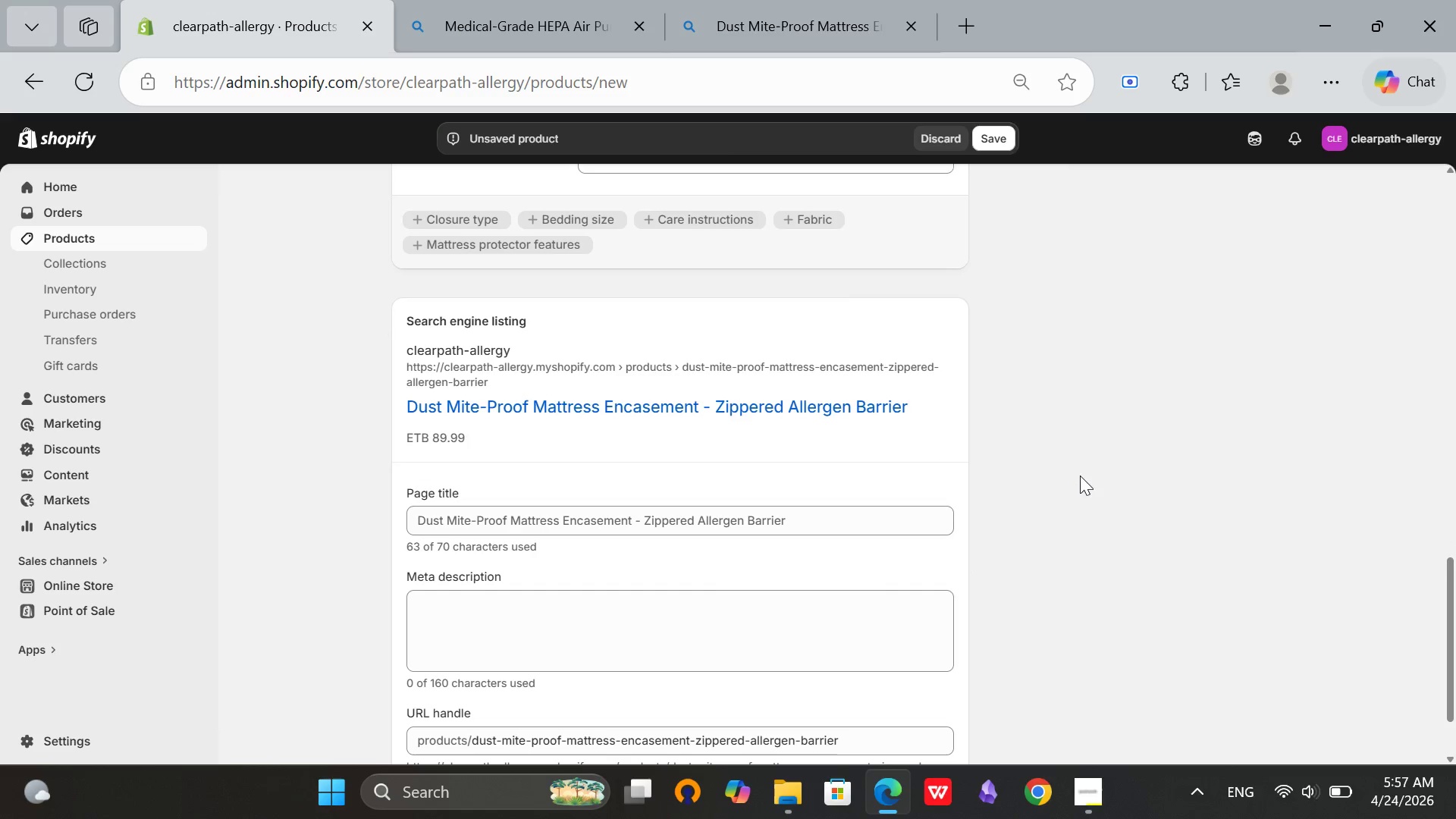 
wait(6.16)
 